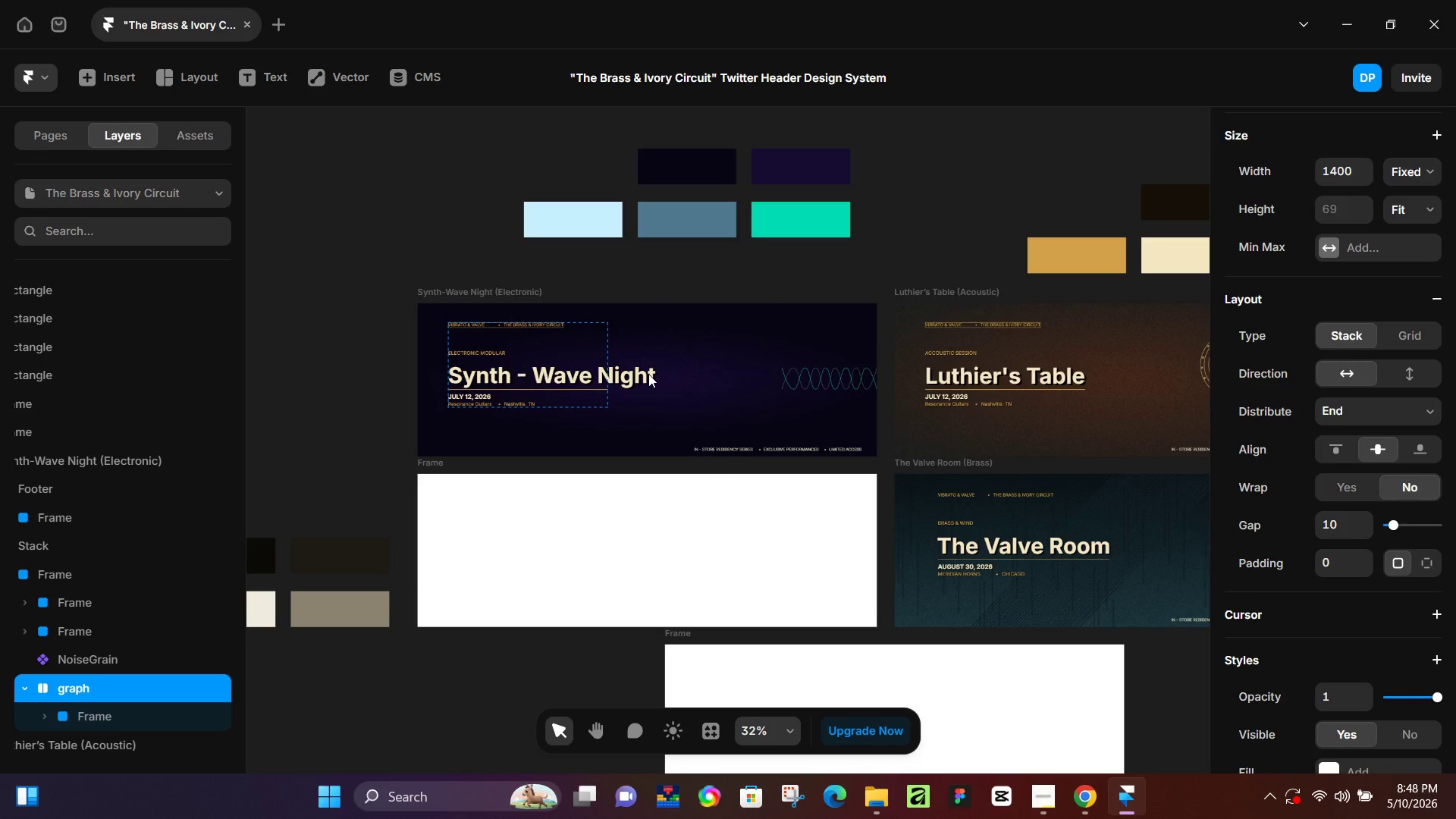 
key(Control+Z)
 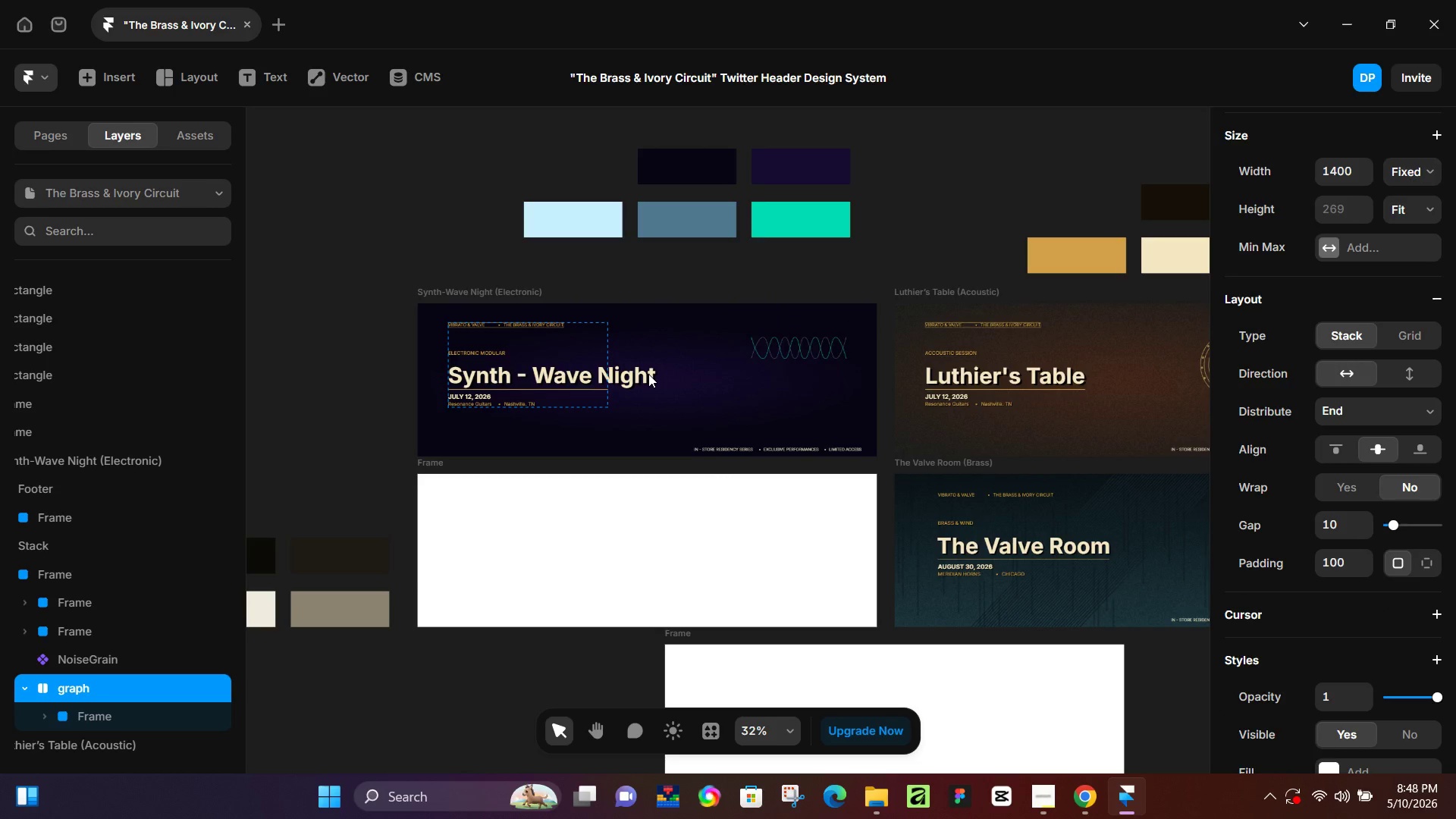 
key(Control+Z)
 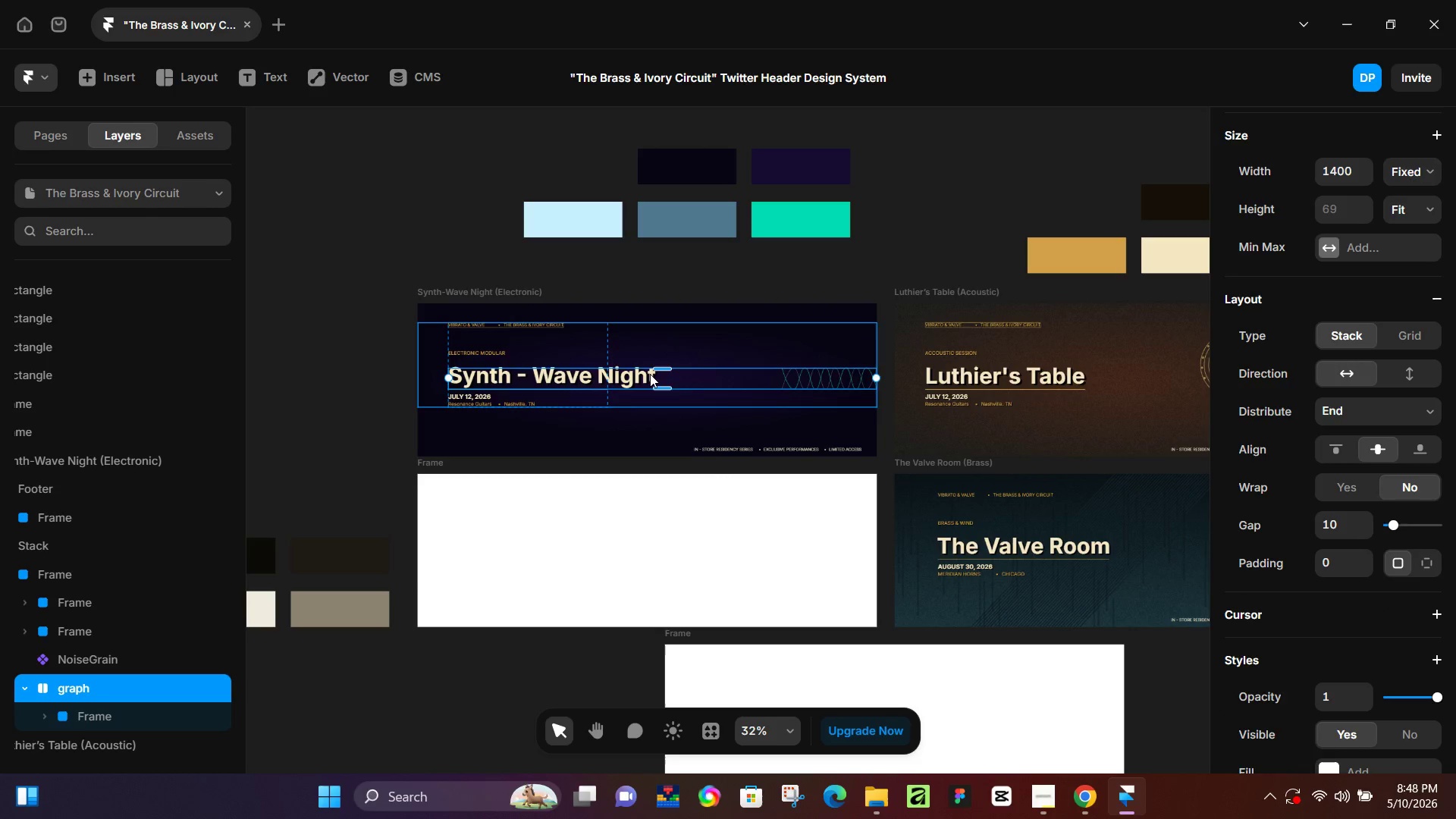 
key(Control+Z)
 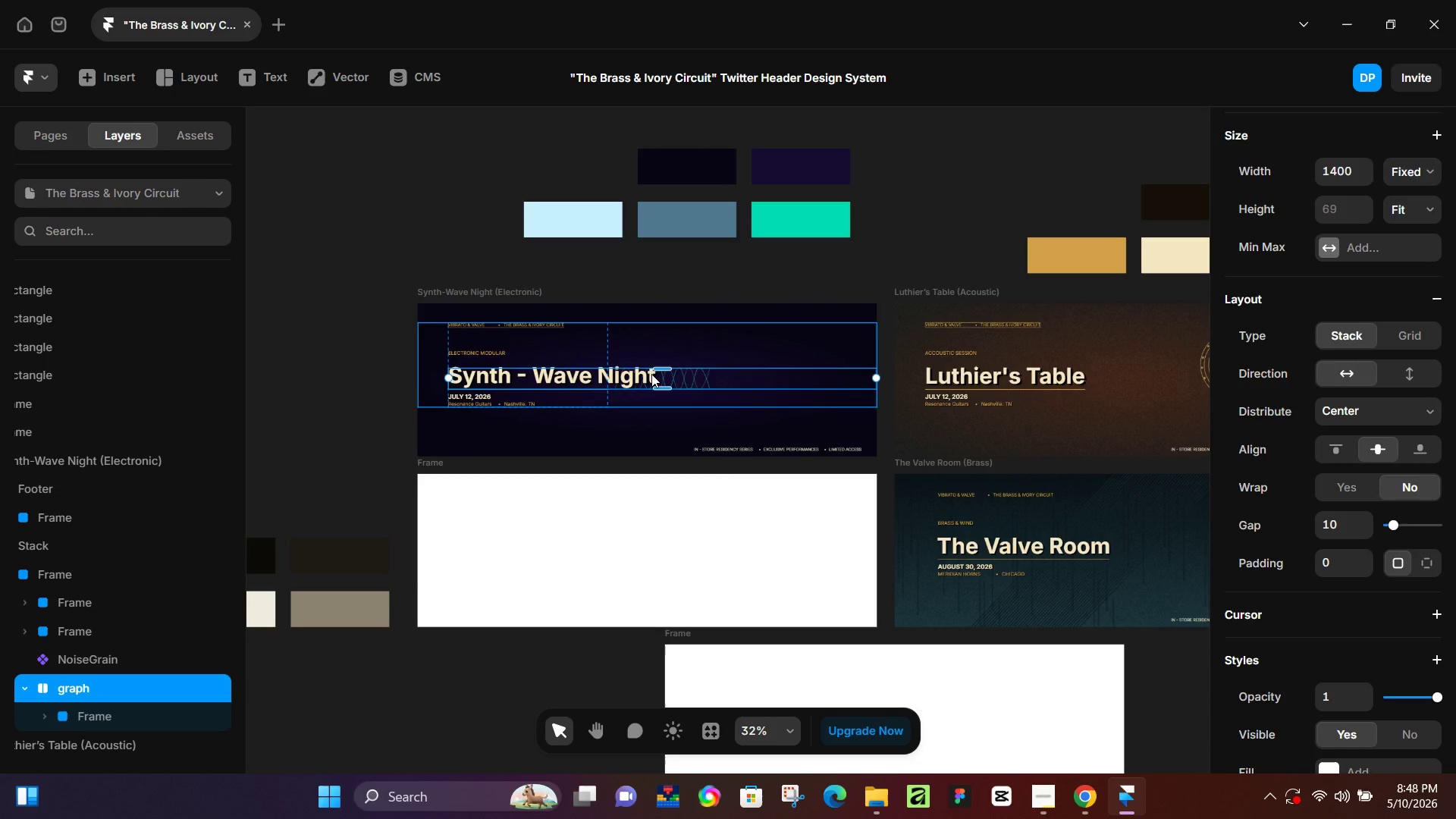 
key(Control+Z)
 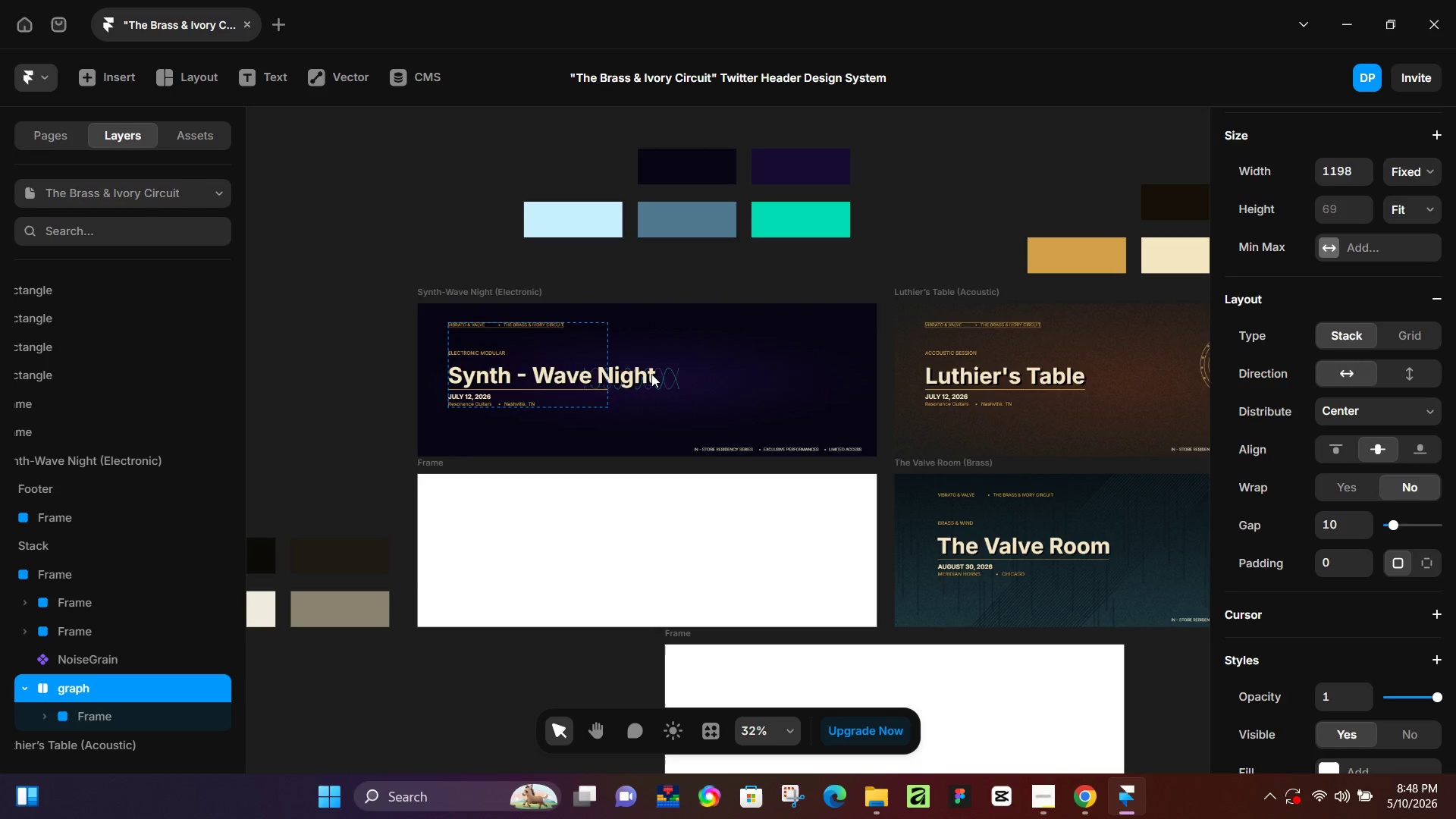 
key(Control+Z)
 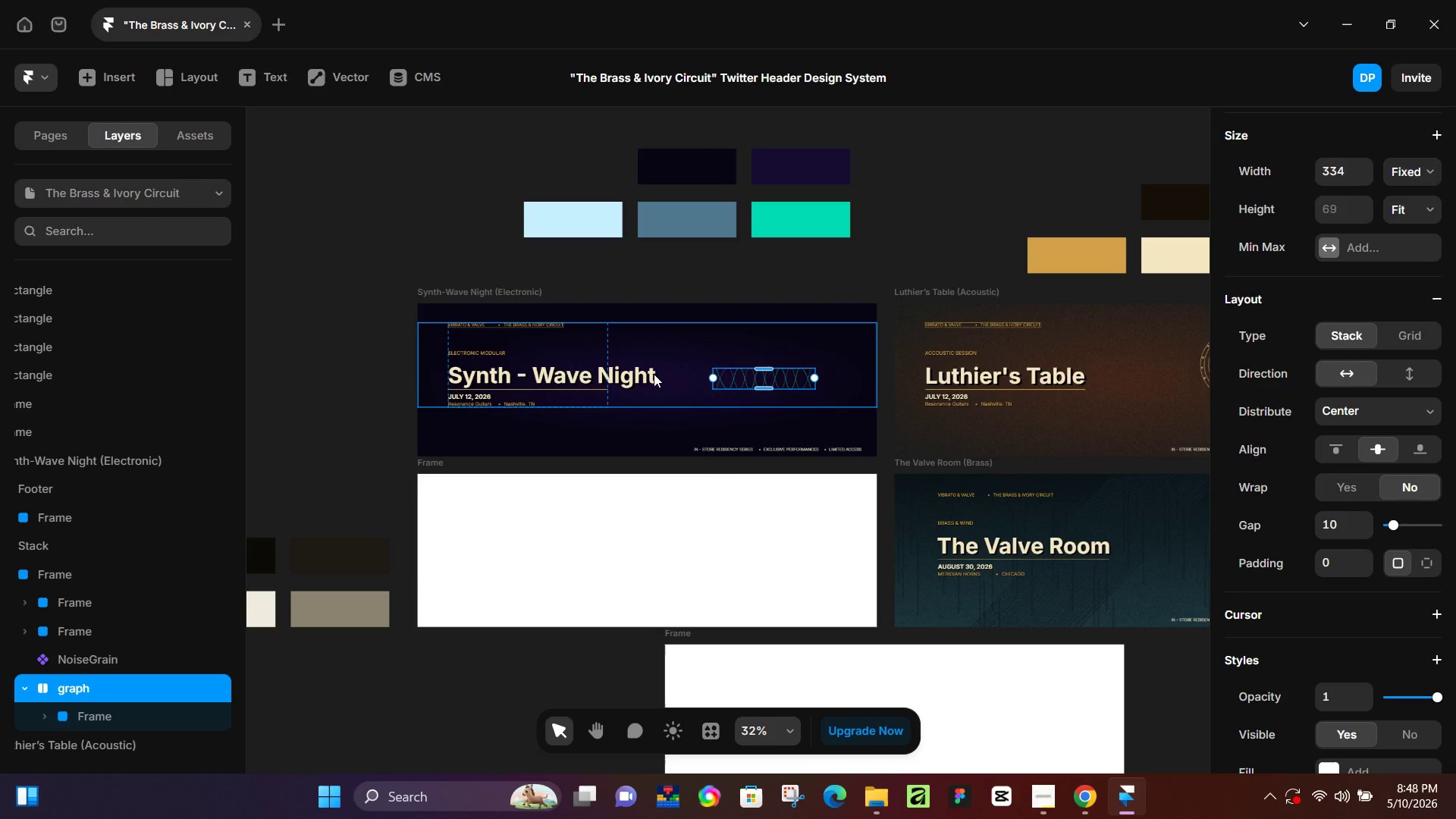 
key(Control+Z)
 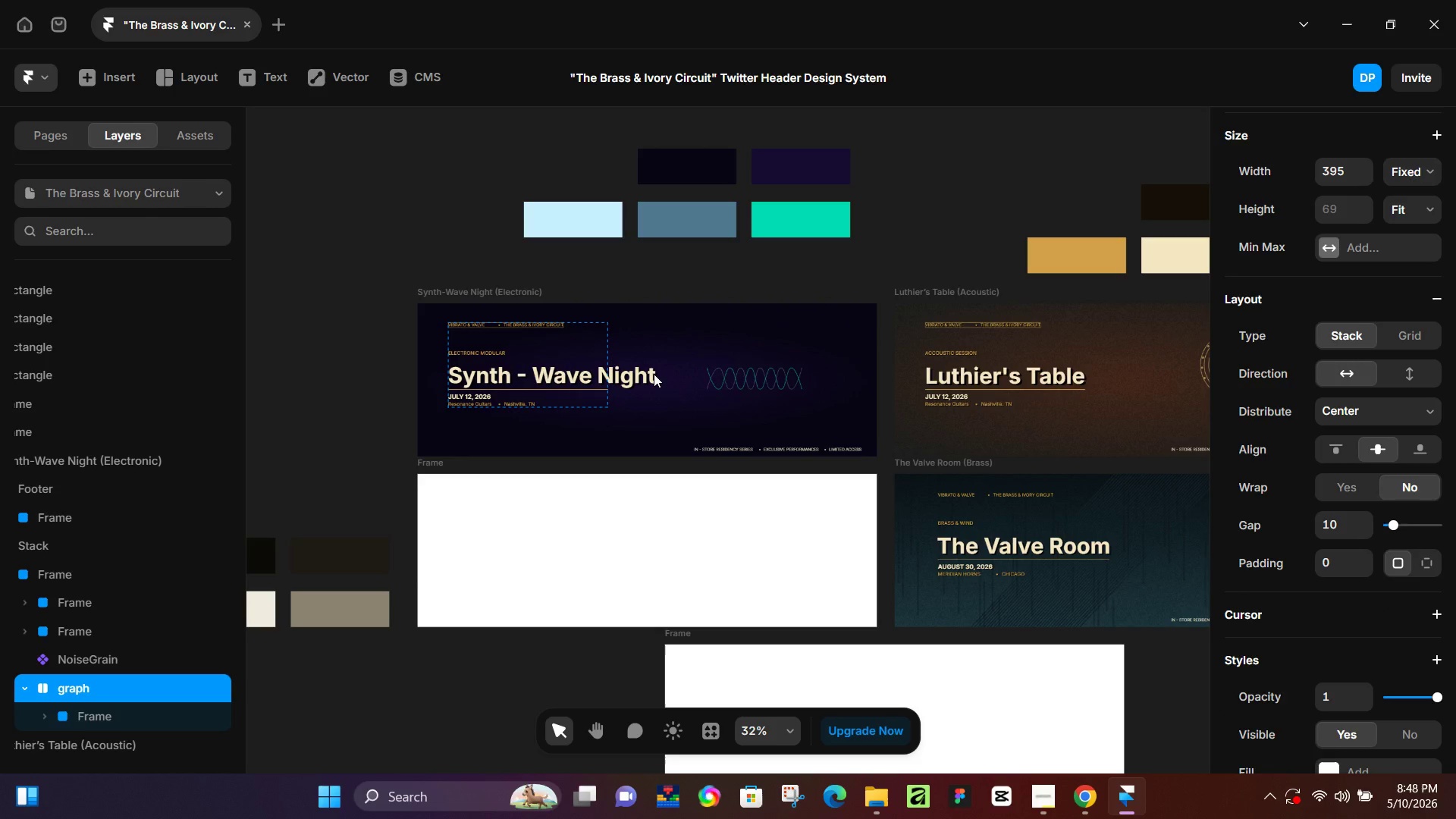 
key(Control+Z)
 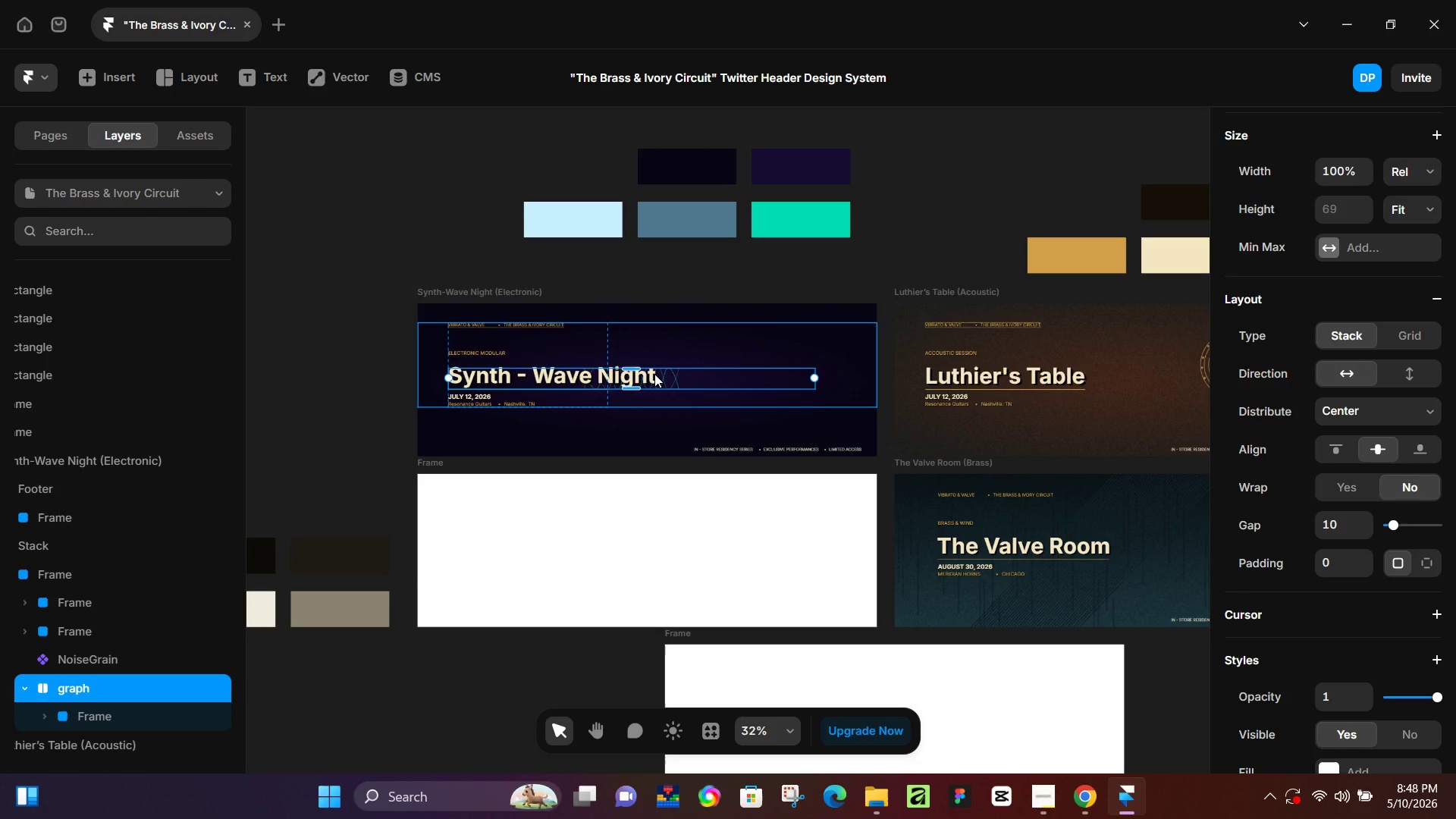 
key(Control+Y)
 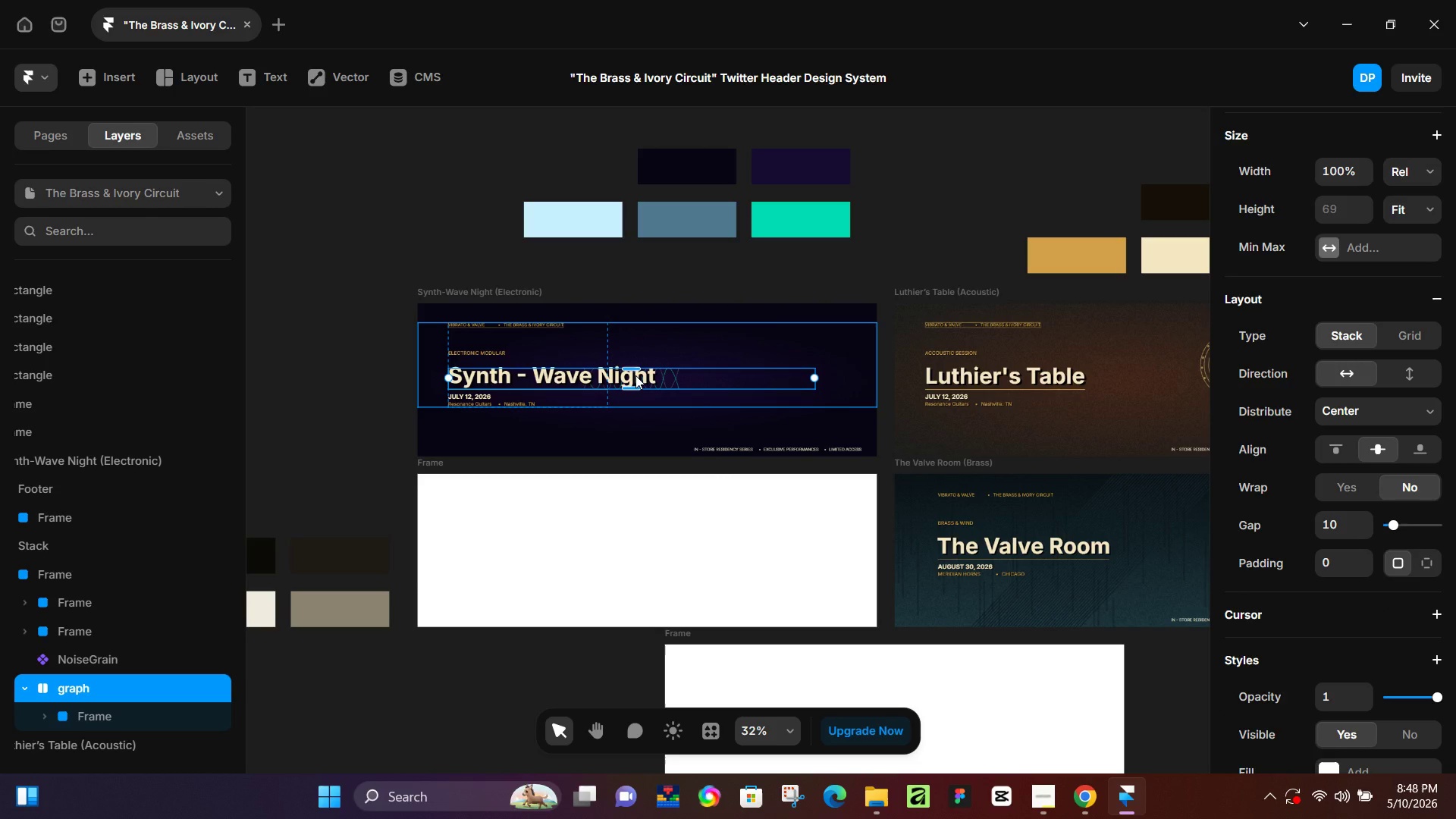 
key(Control+Z)
 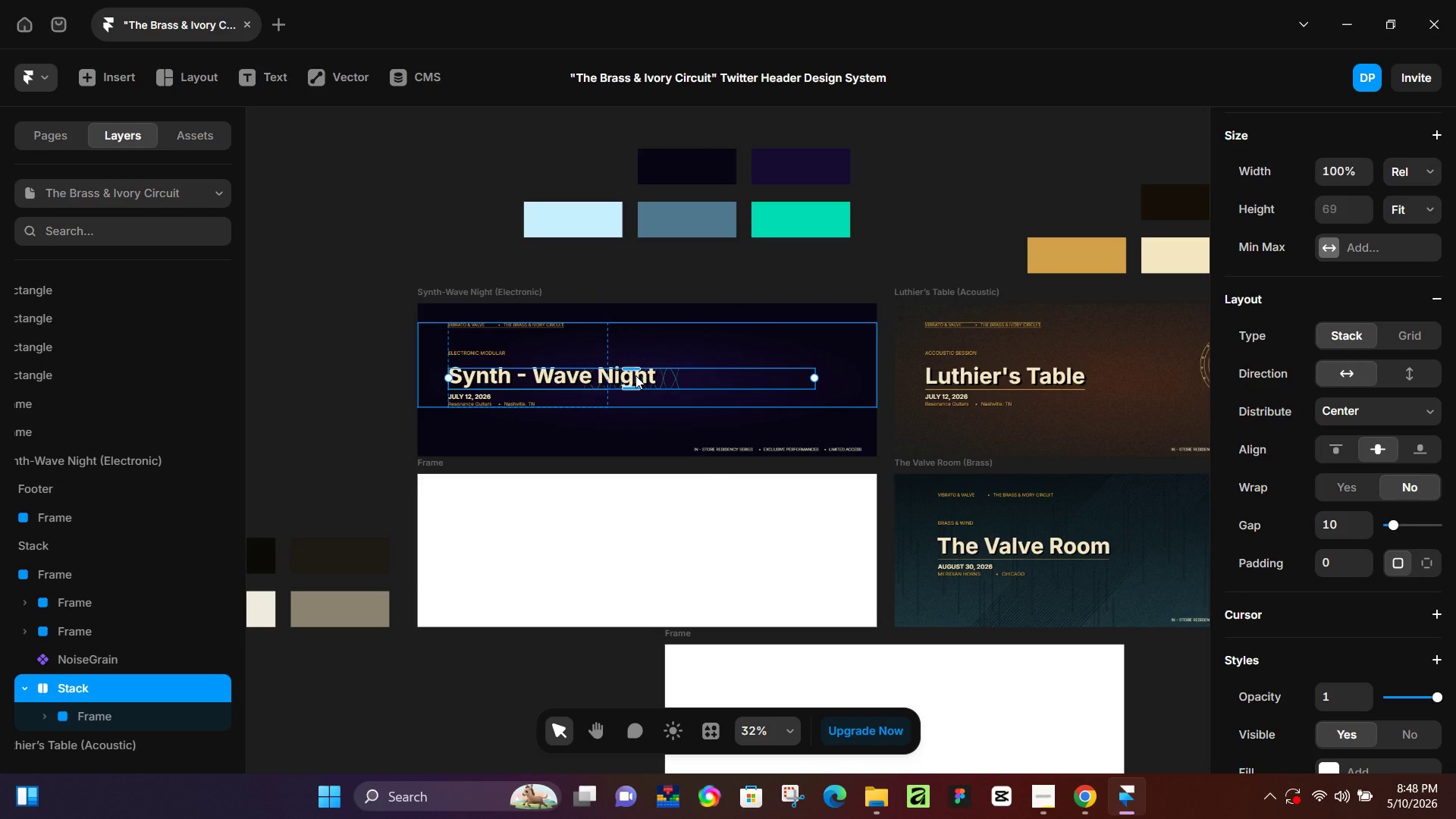 
key(Control+Z)
 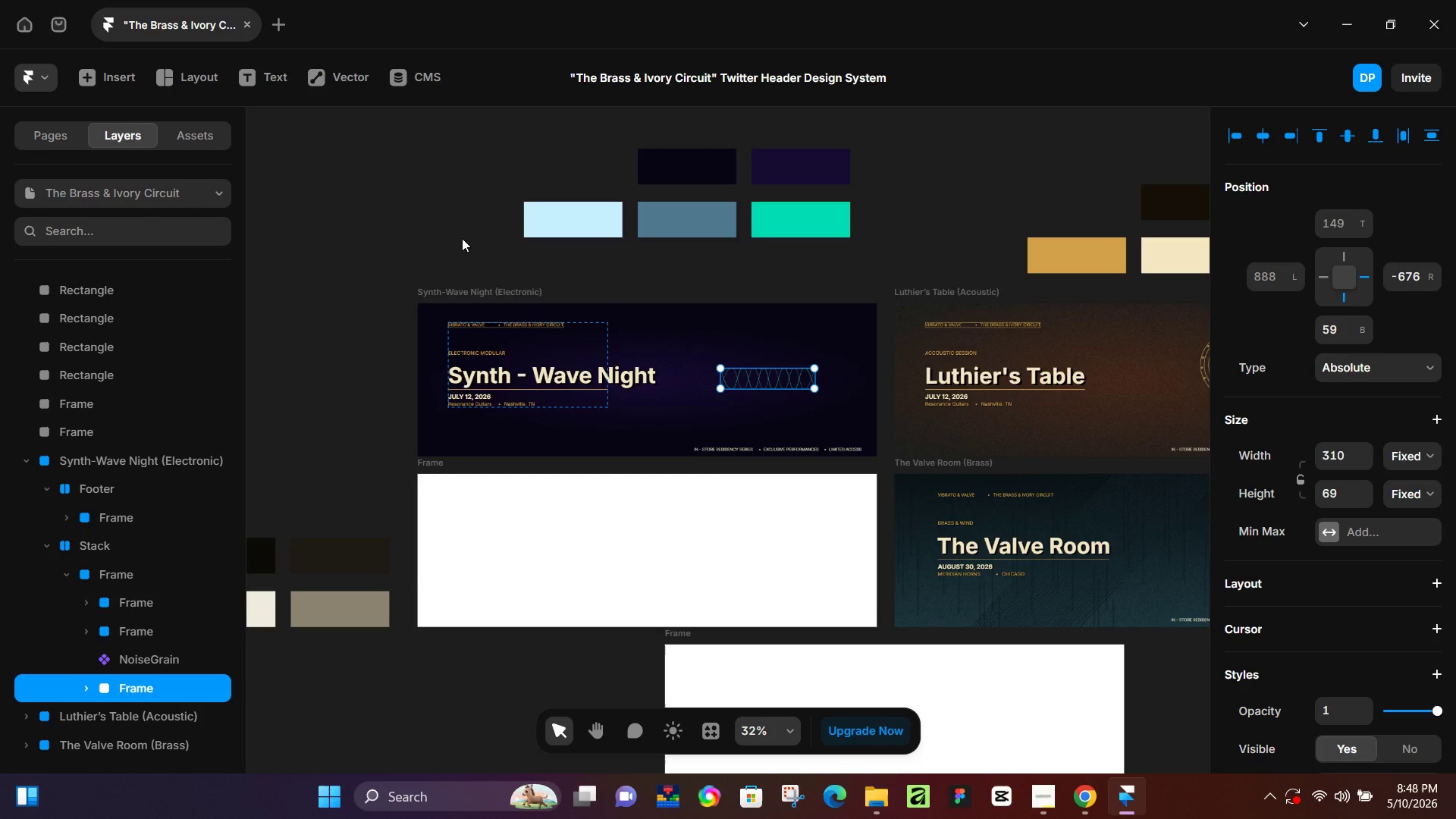 
left_click([461, 237])
 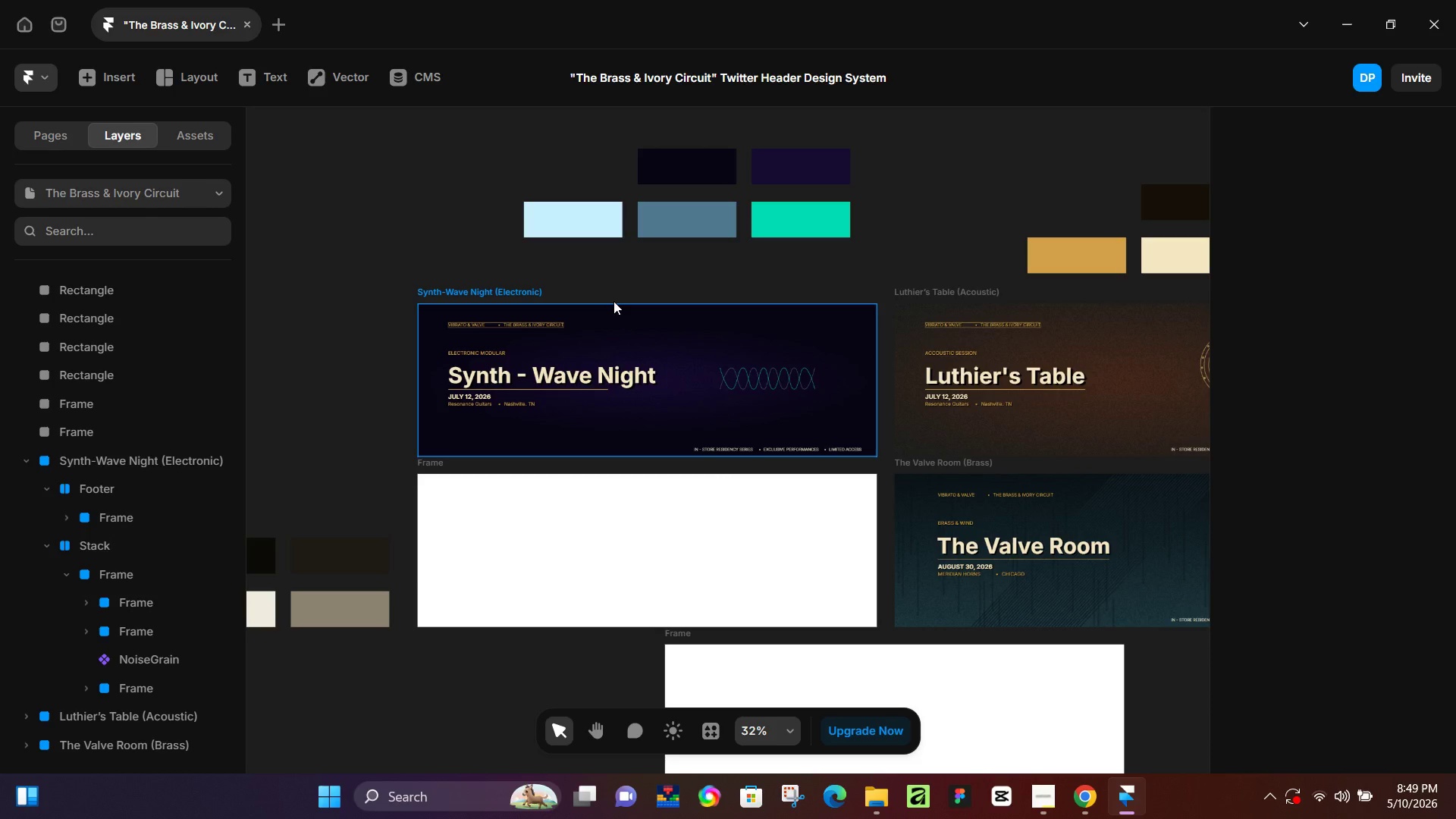 
wait(70.8)
 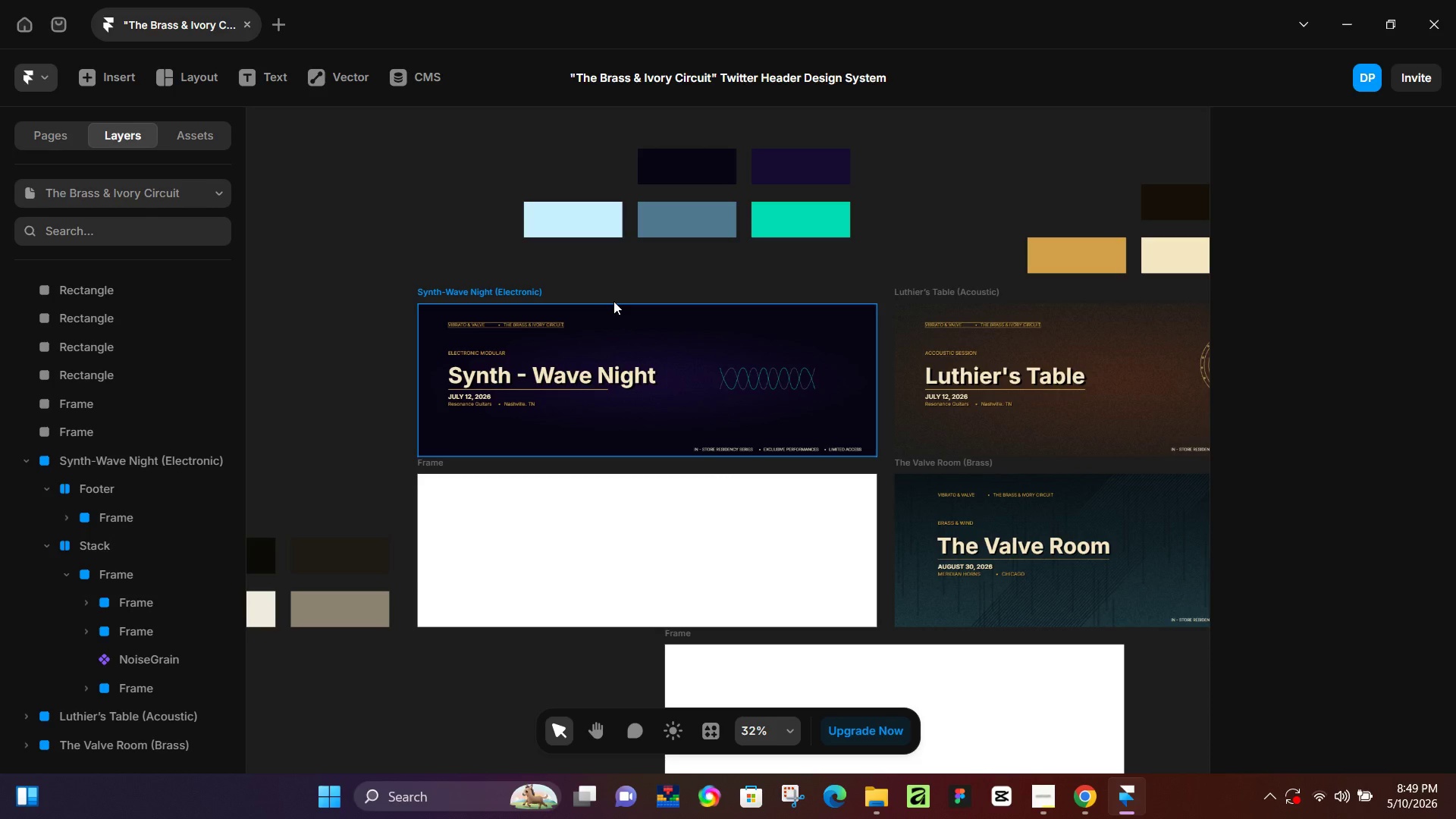 
hold_key(key=ControlLeft, duration=0.97)
 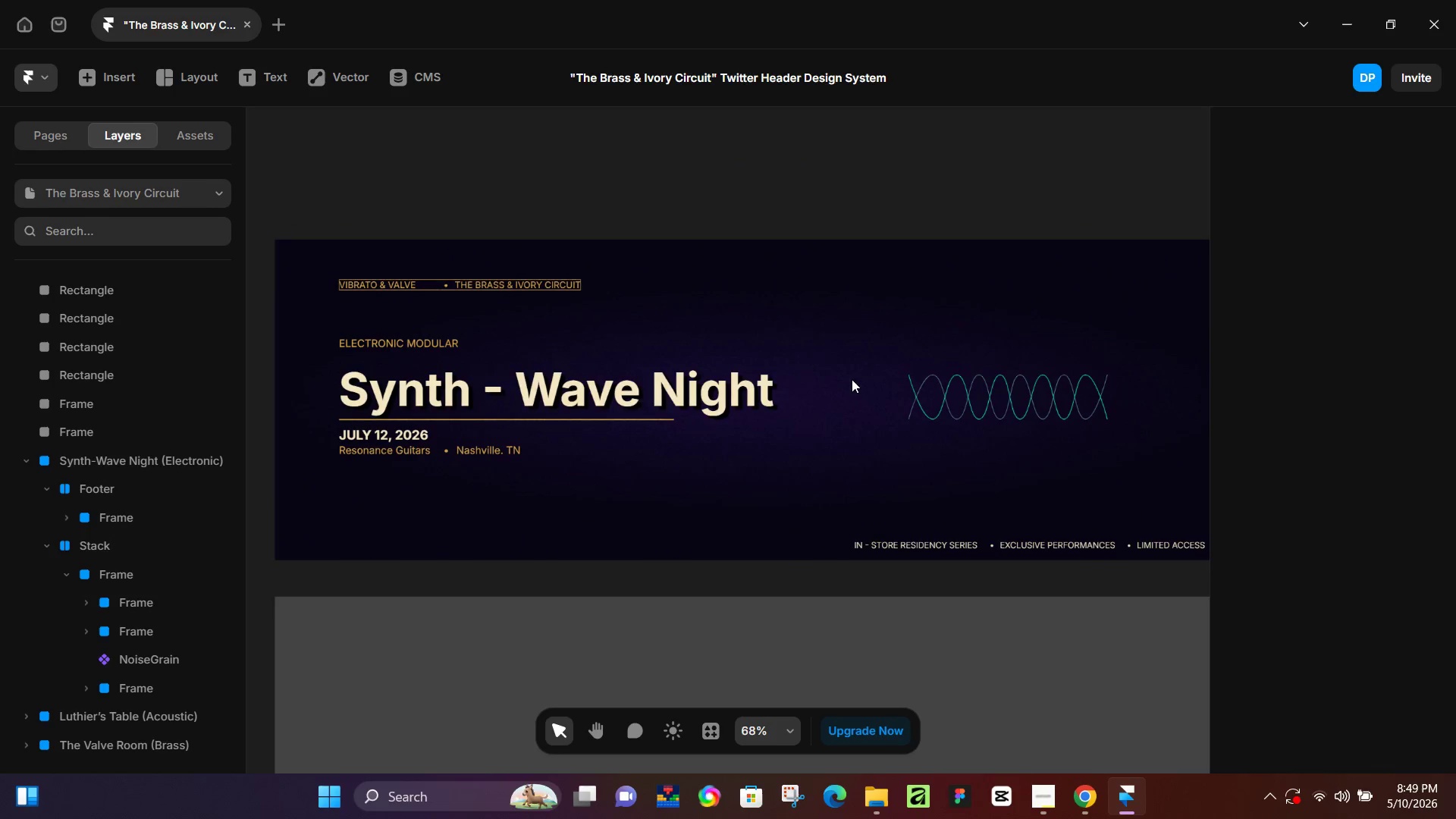 
hold_key(key=ControlLeft, duration=0.36)
 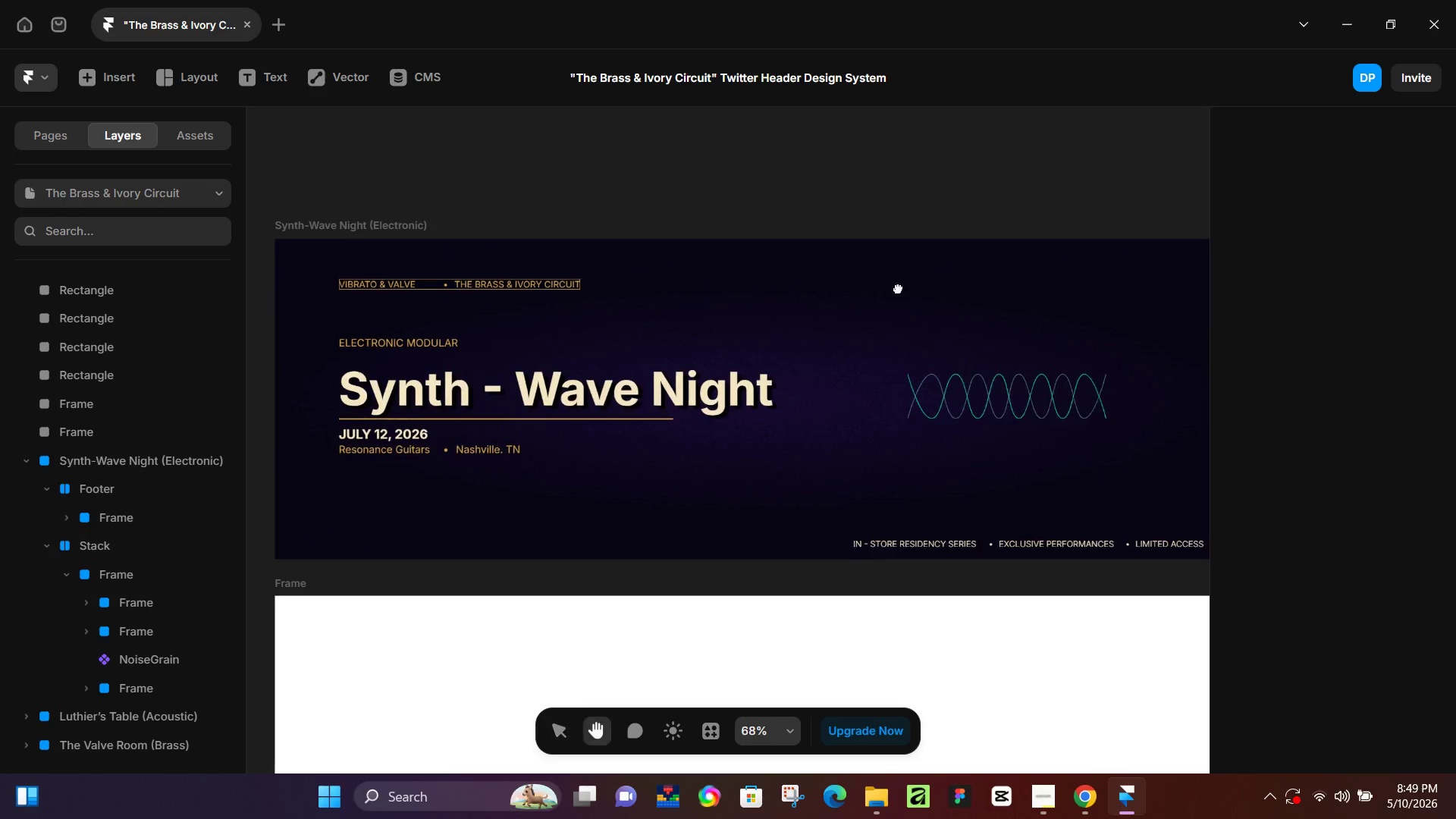 
scroll: coordinate [671, 346], scroll_direction: up, amount: 13.0
 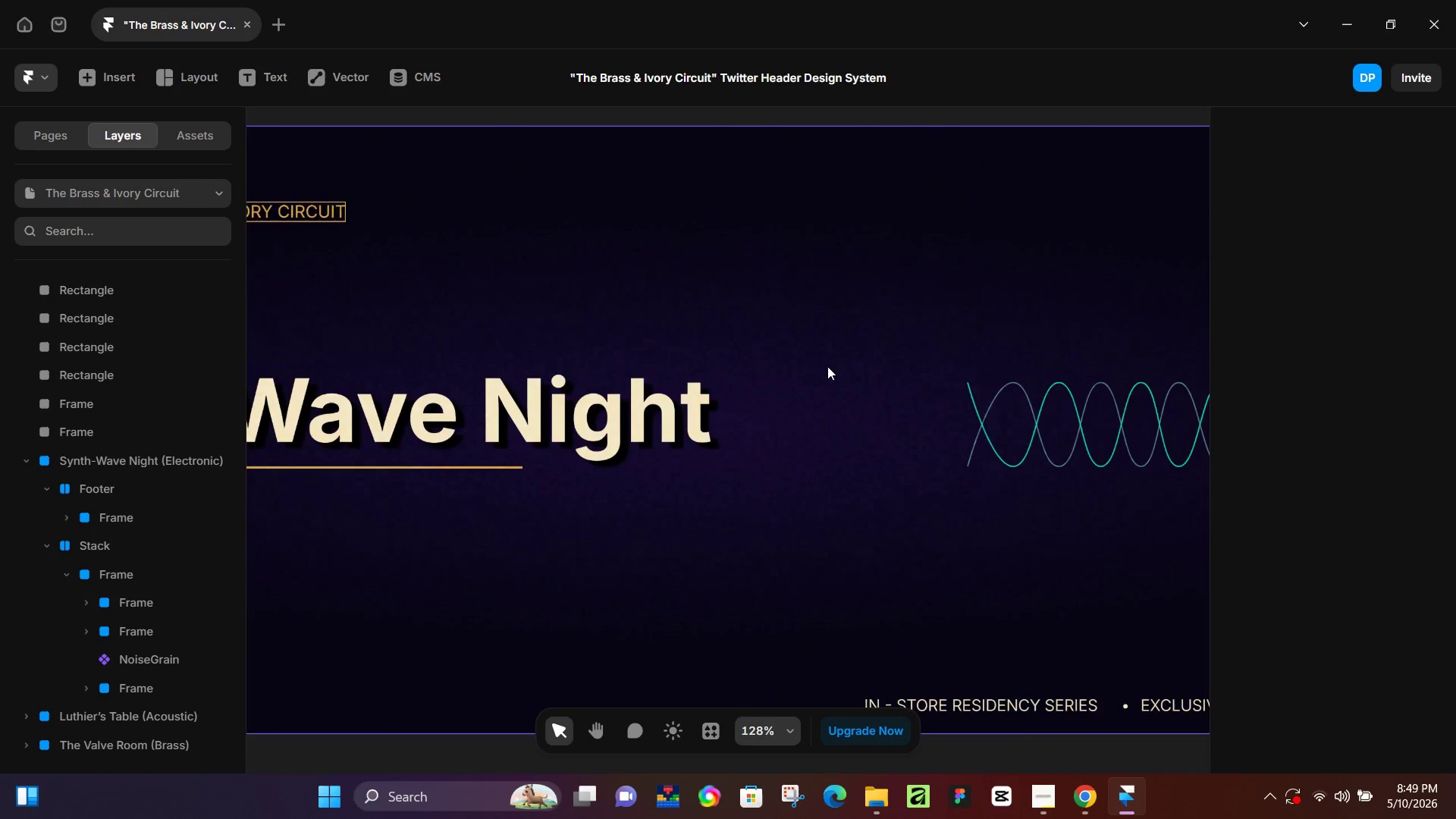 
hold_key(key=Space, duration=0.5)
 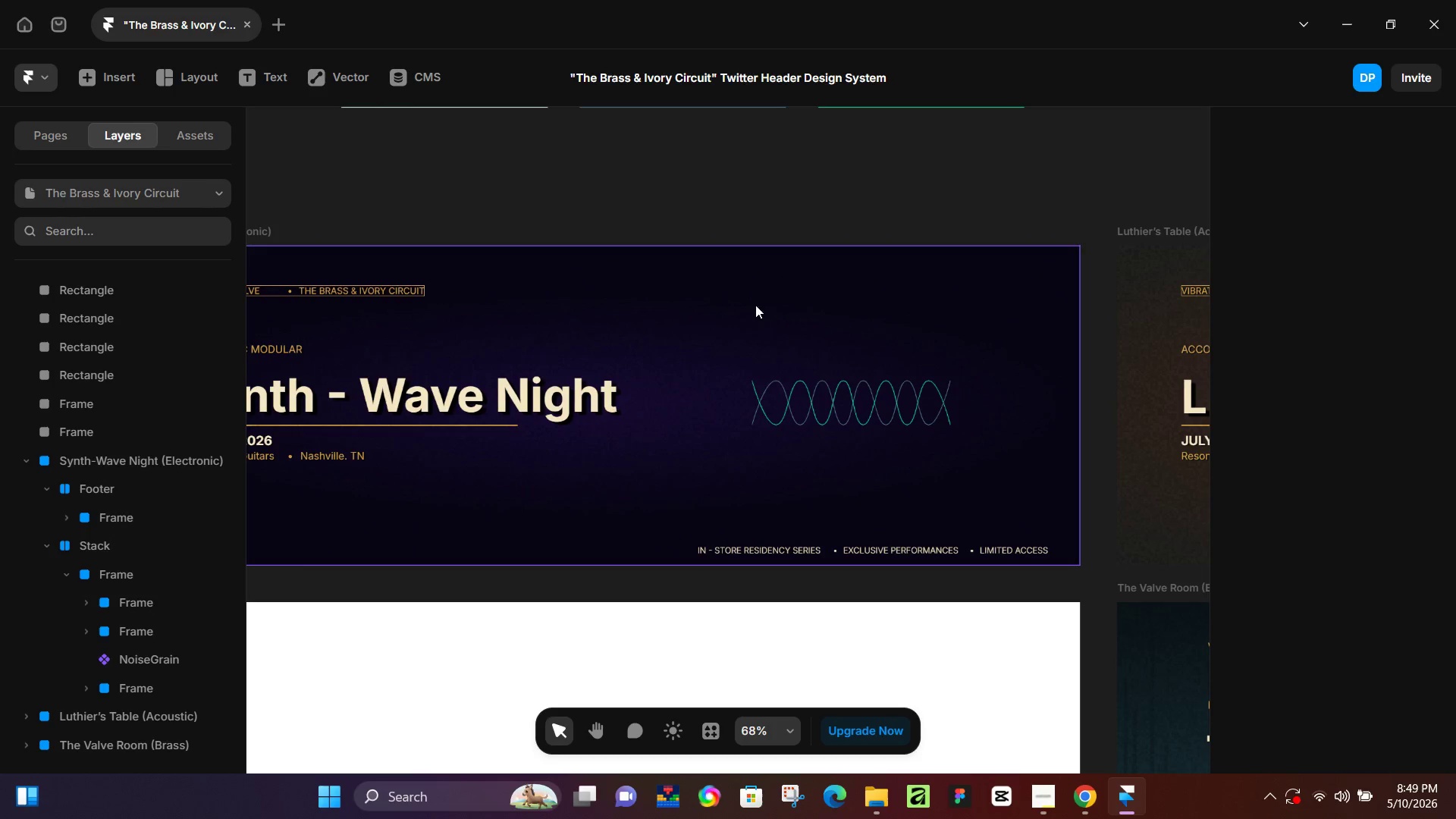 
scroll: coordinate [844, 366], scroll_direction: down, amount: 6.0
 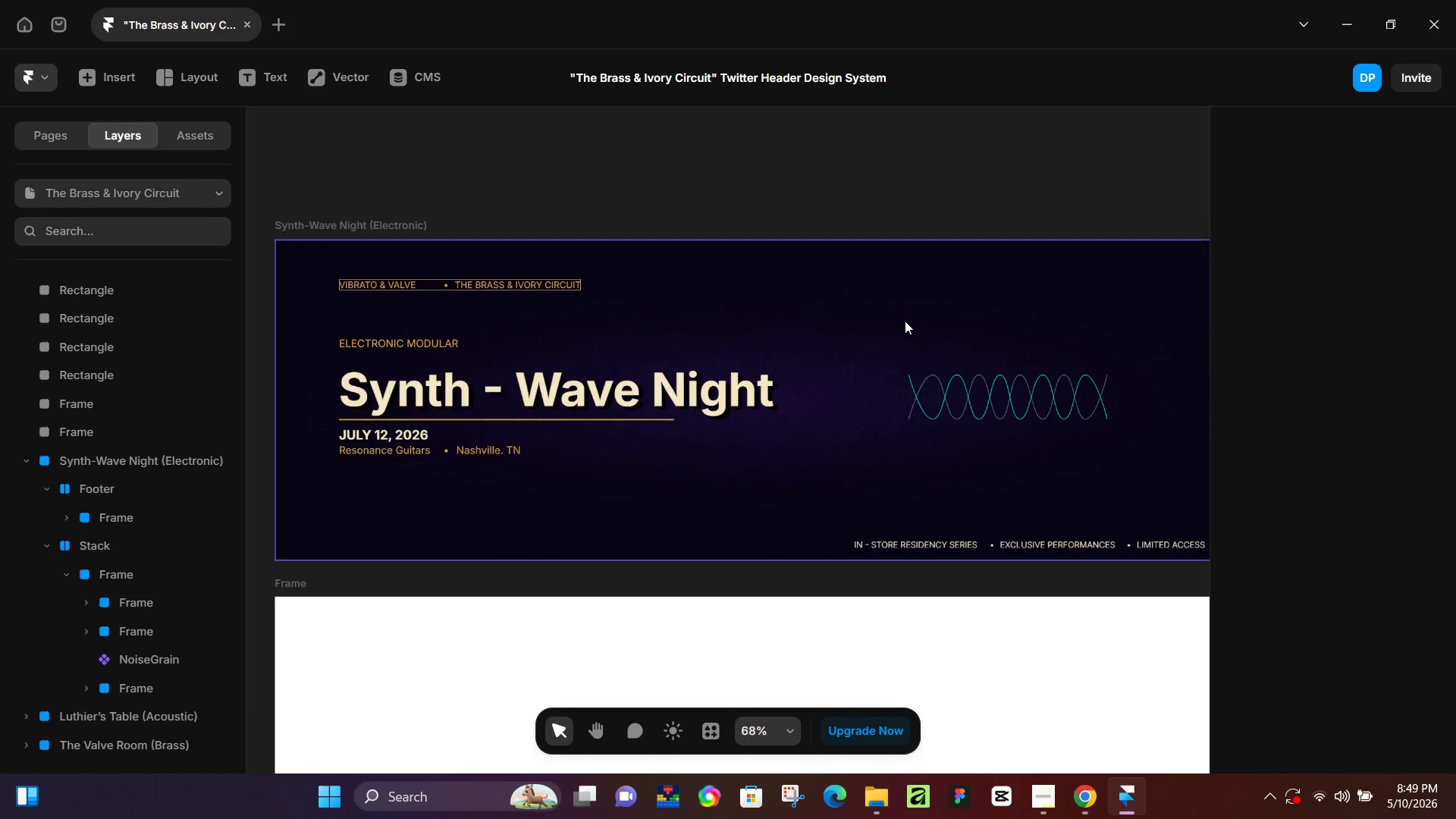 
left_click_drag(start_coordinate=[915, 286], to_coordinate=[760, 293])
 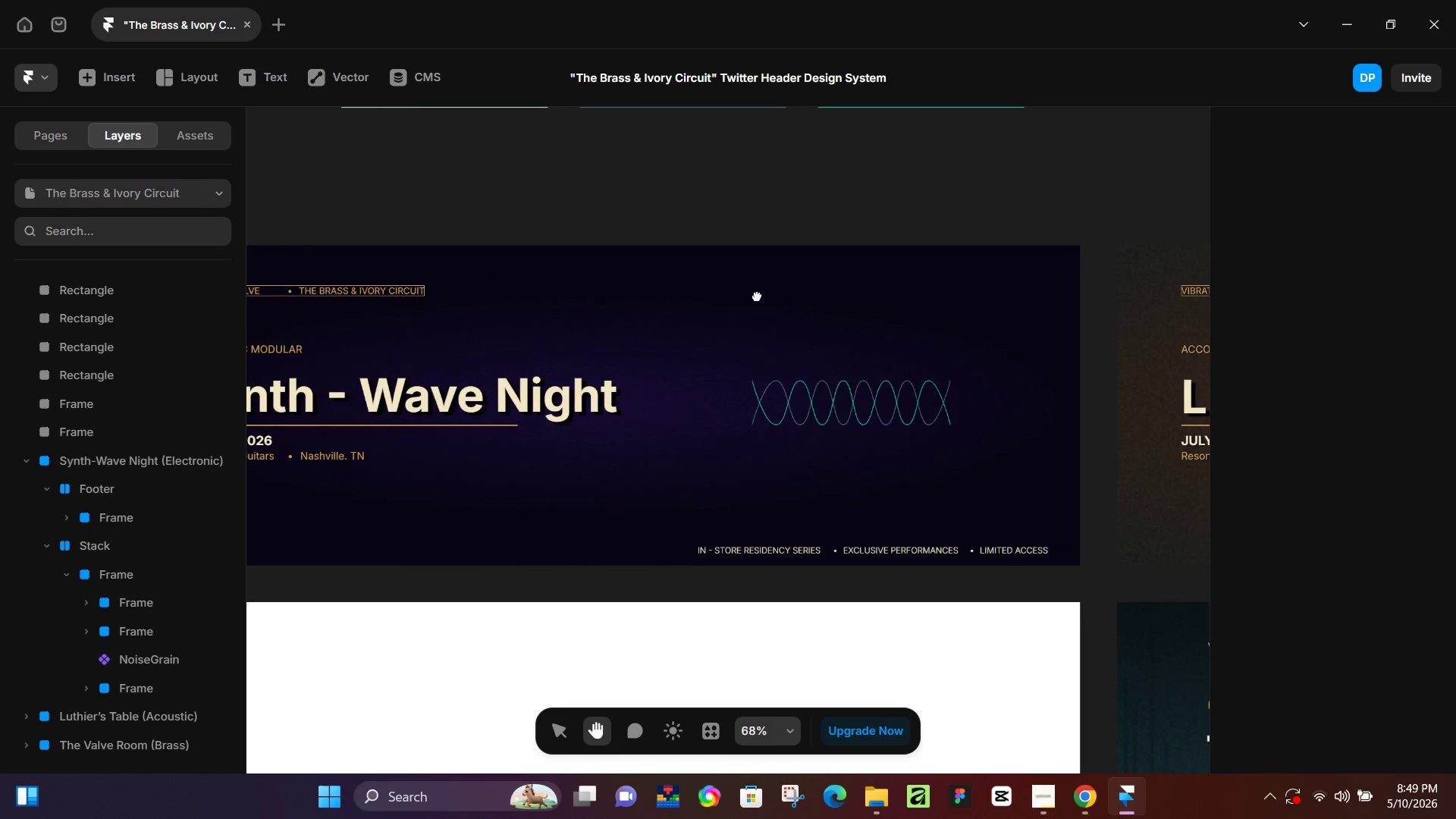 
key(P)
 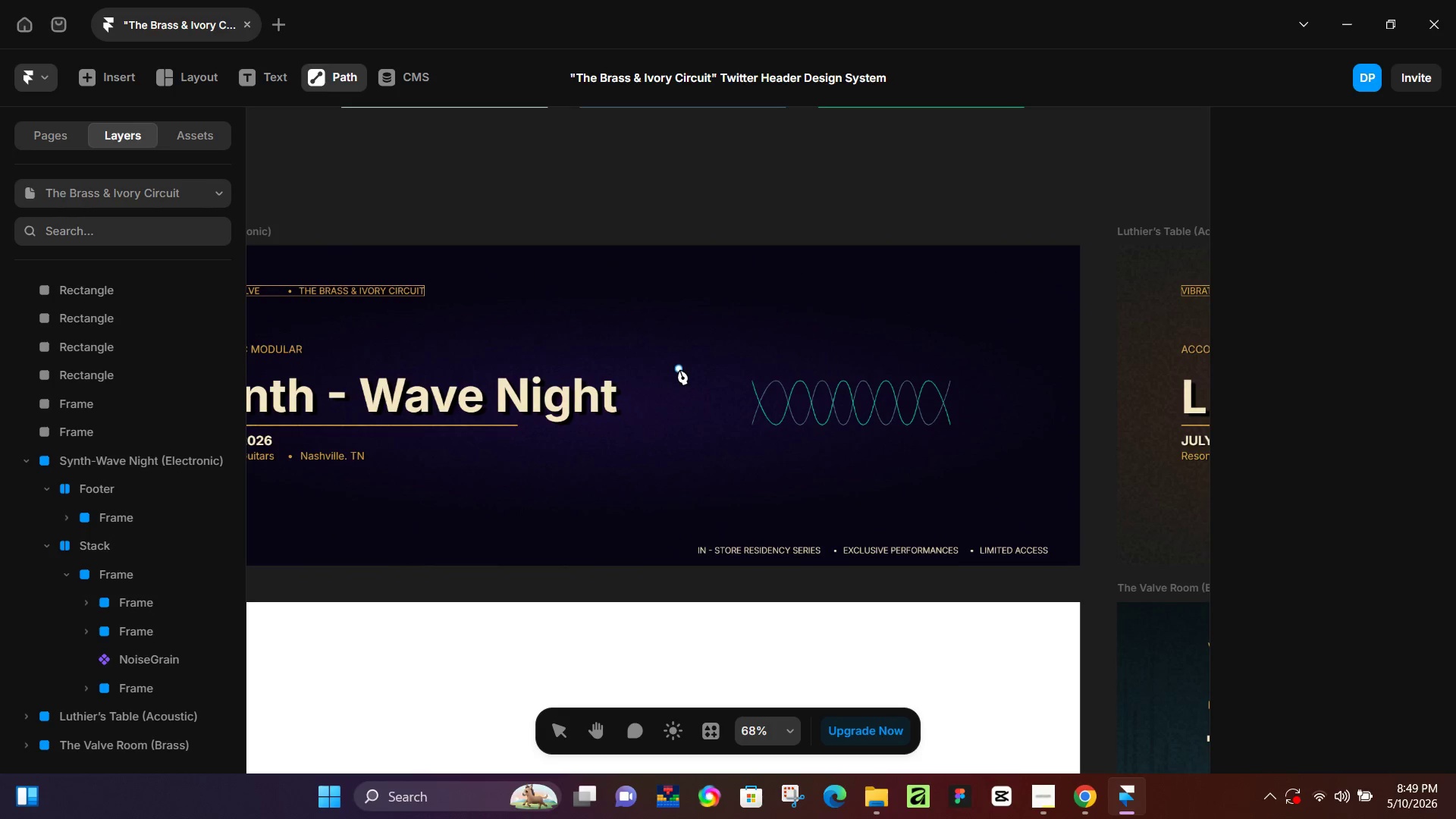 
left_click([679, 369])
 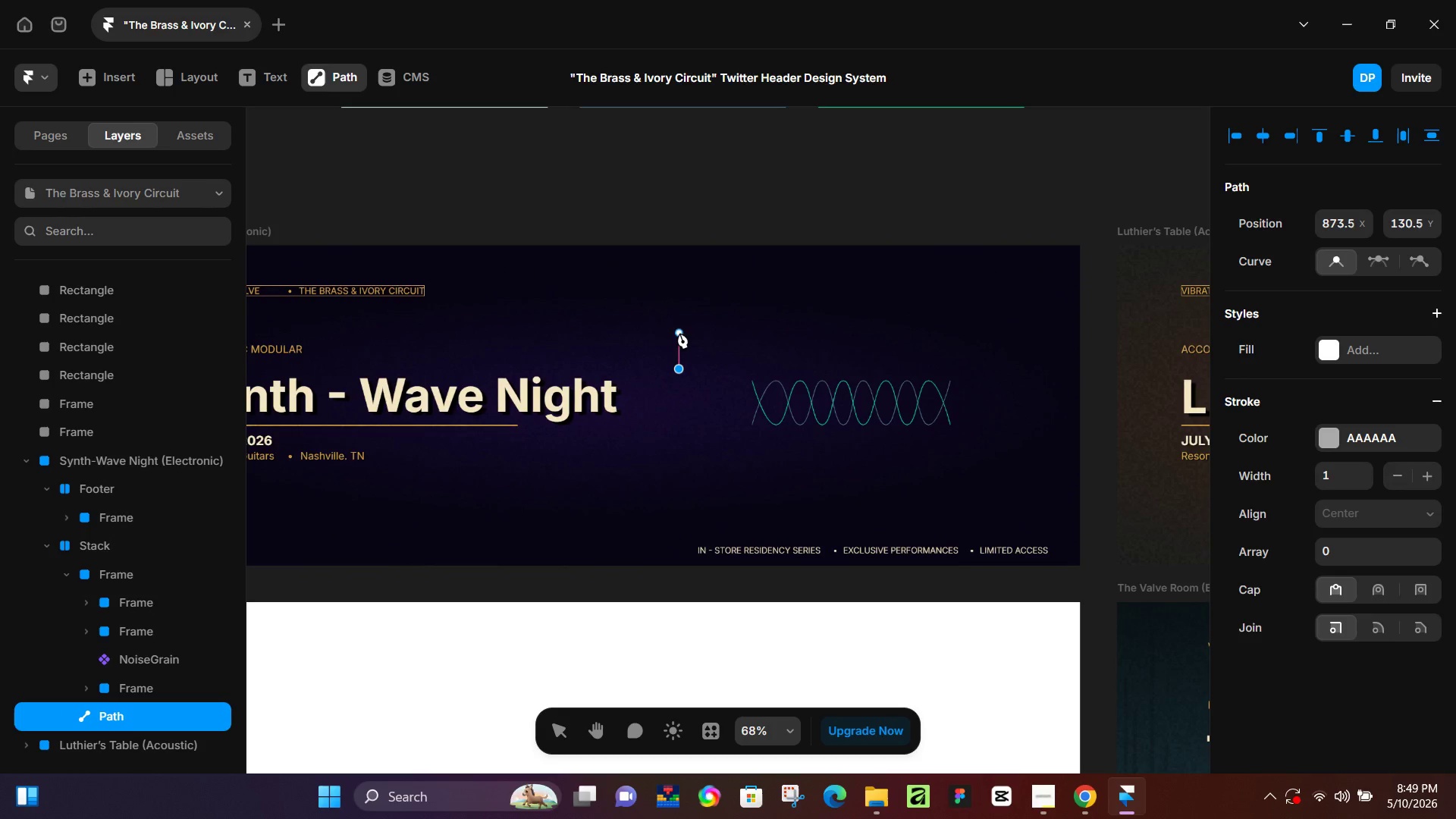 
left_click([679, 333])
 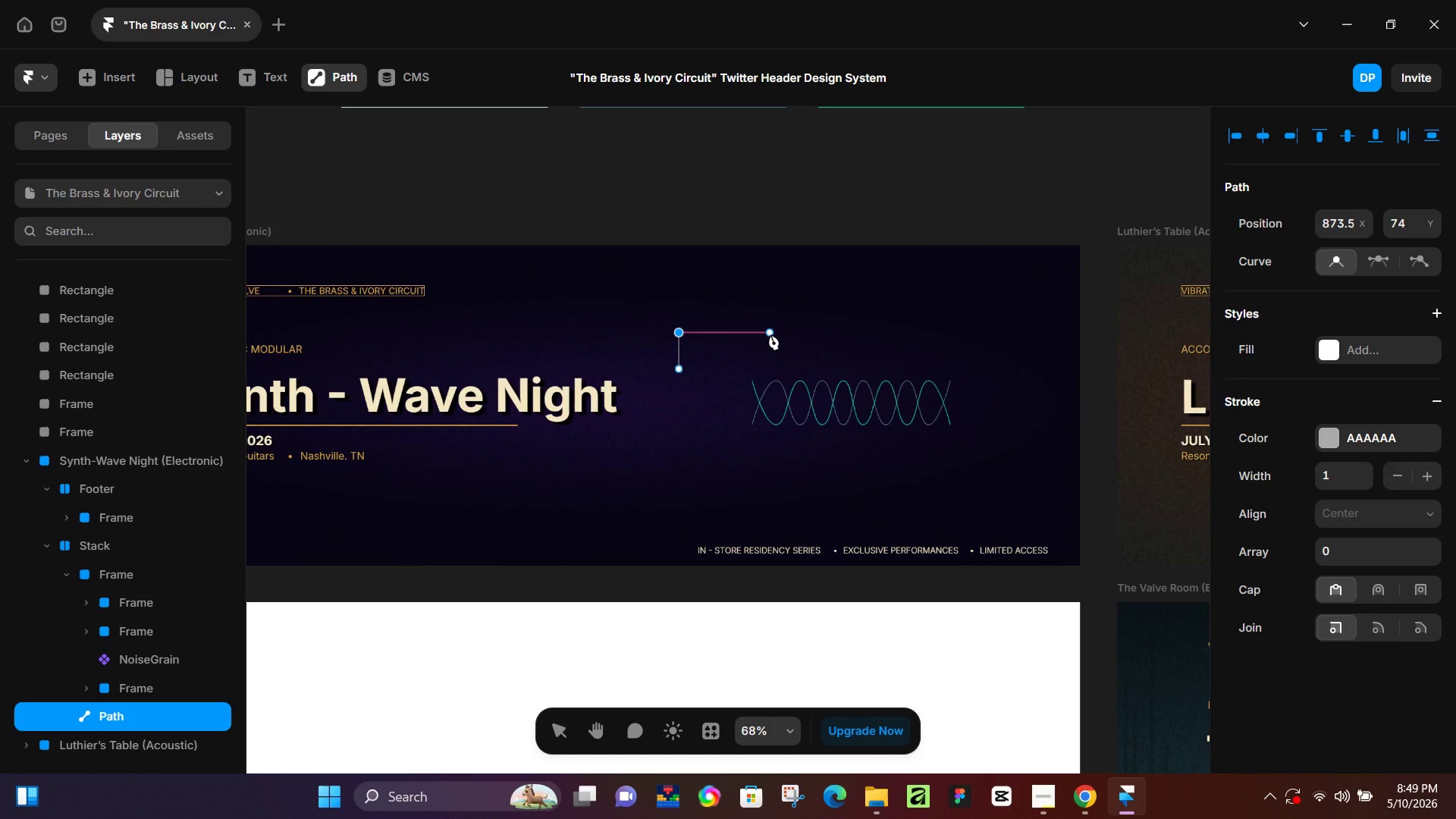 
left_click([770, 334])
 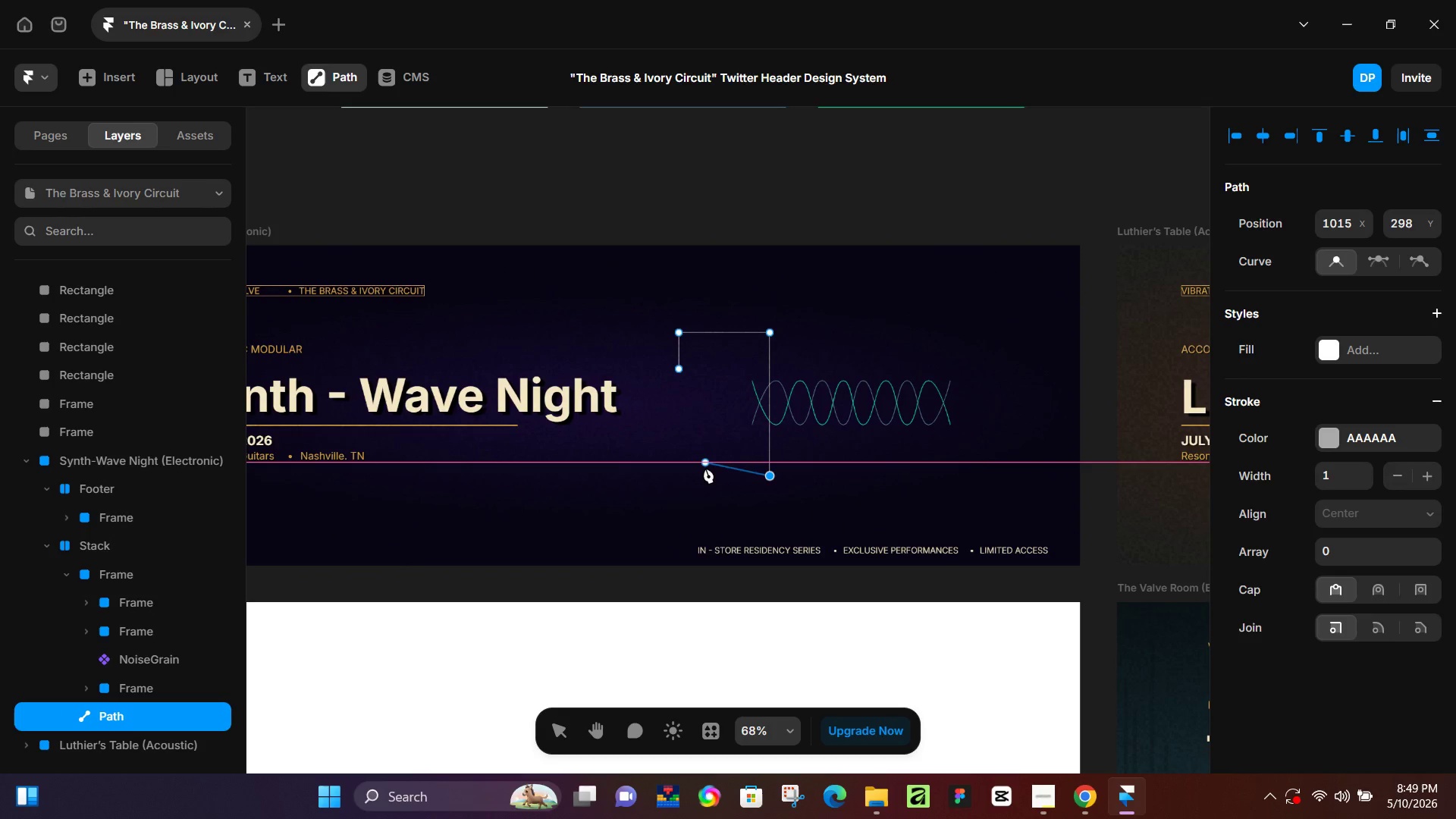 
left_click([717, 474])
 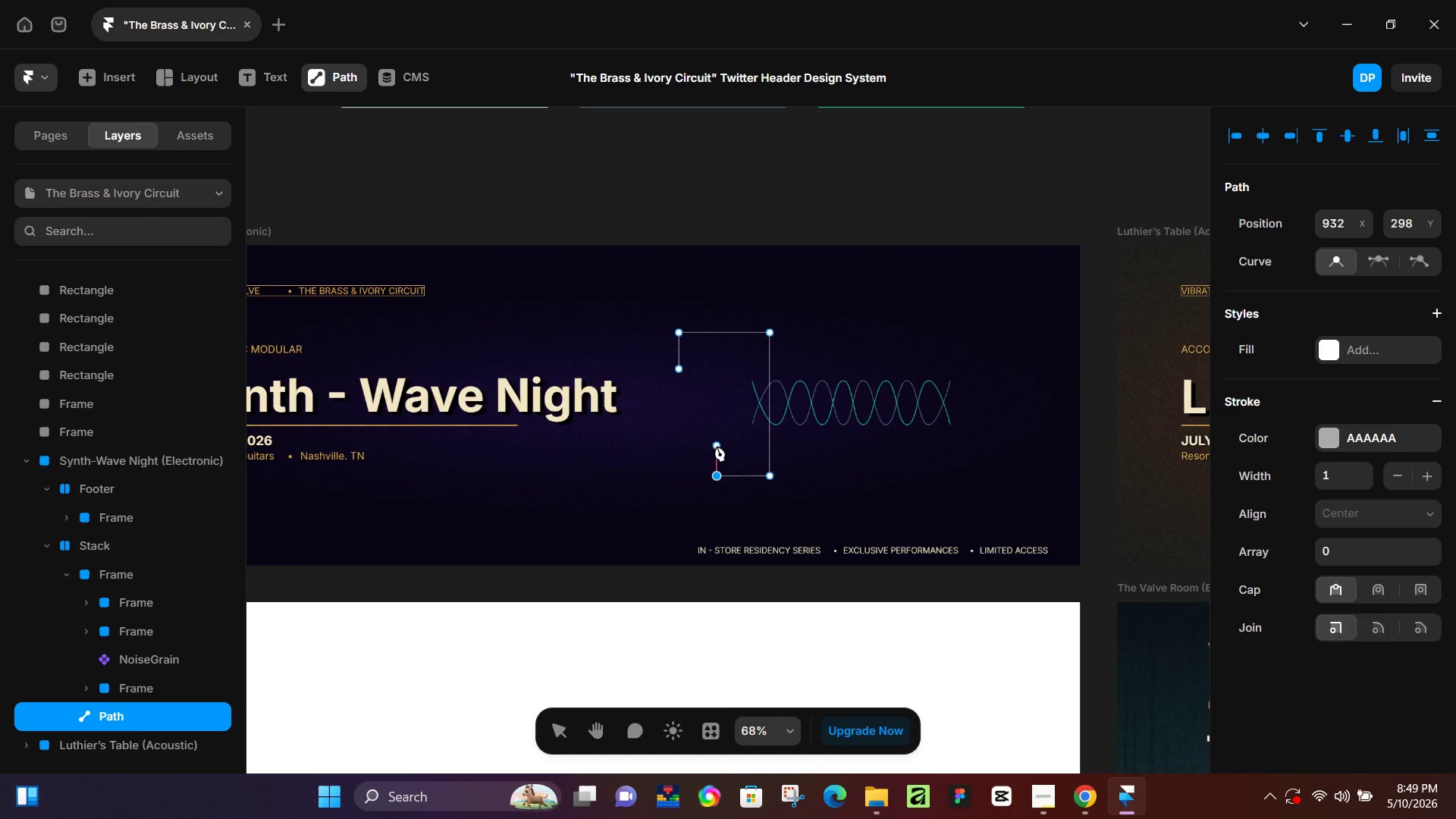 
left_click([717, 446])
 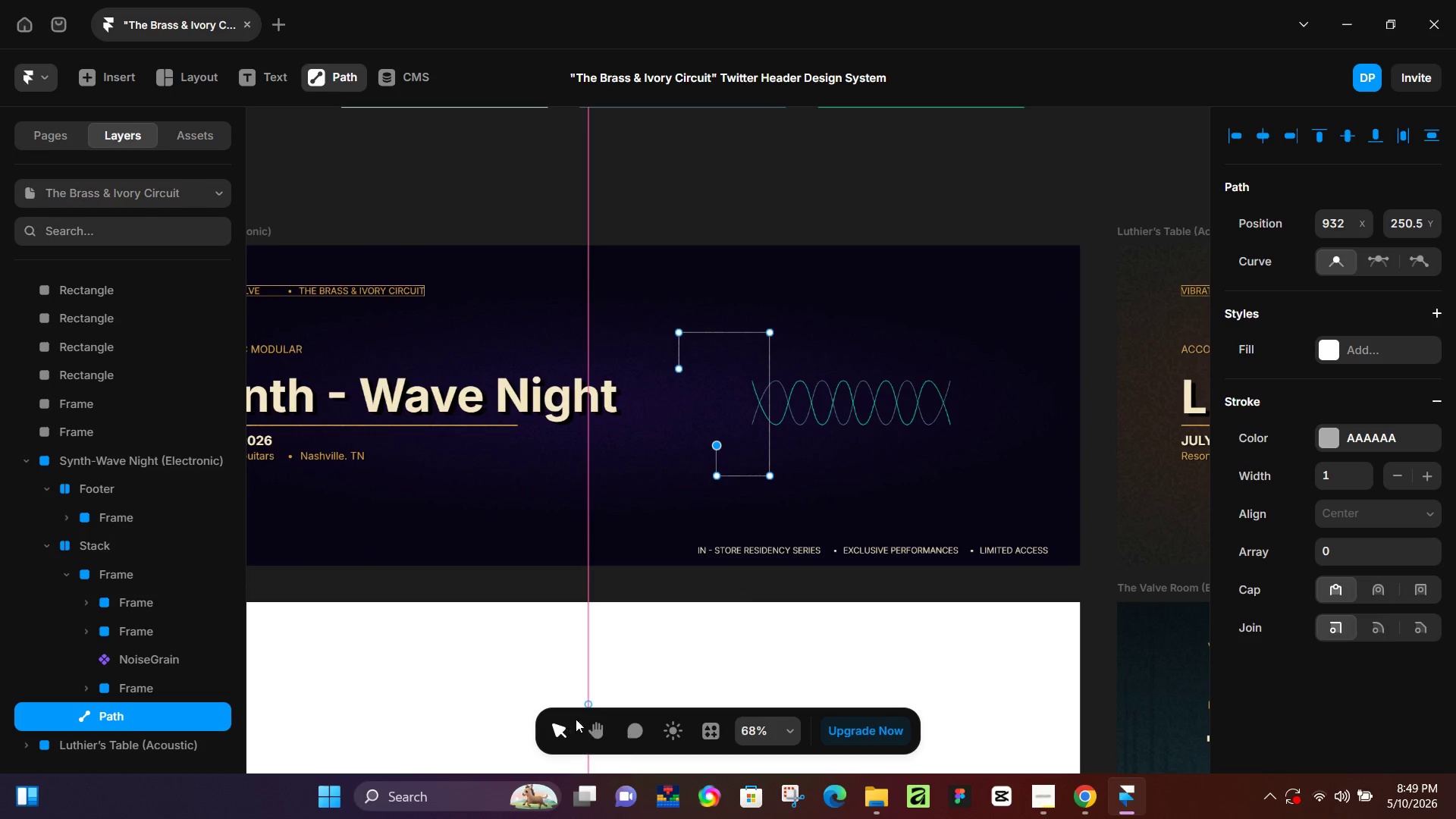 
left_click([563, 728])
 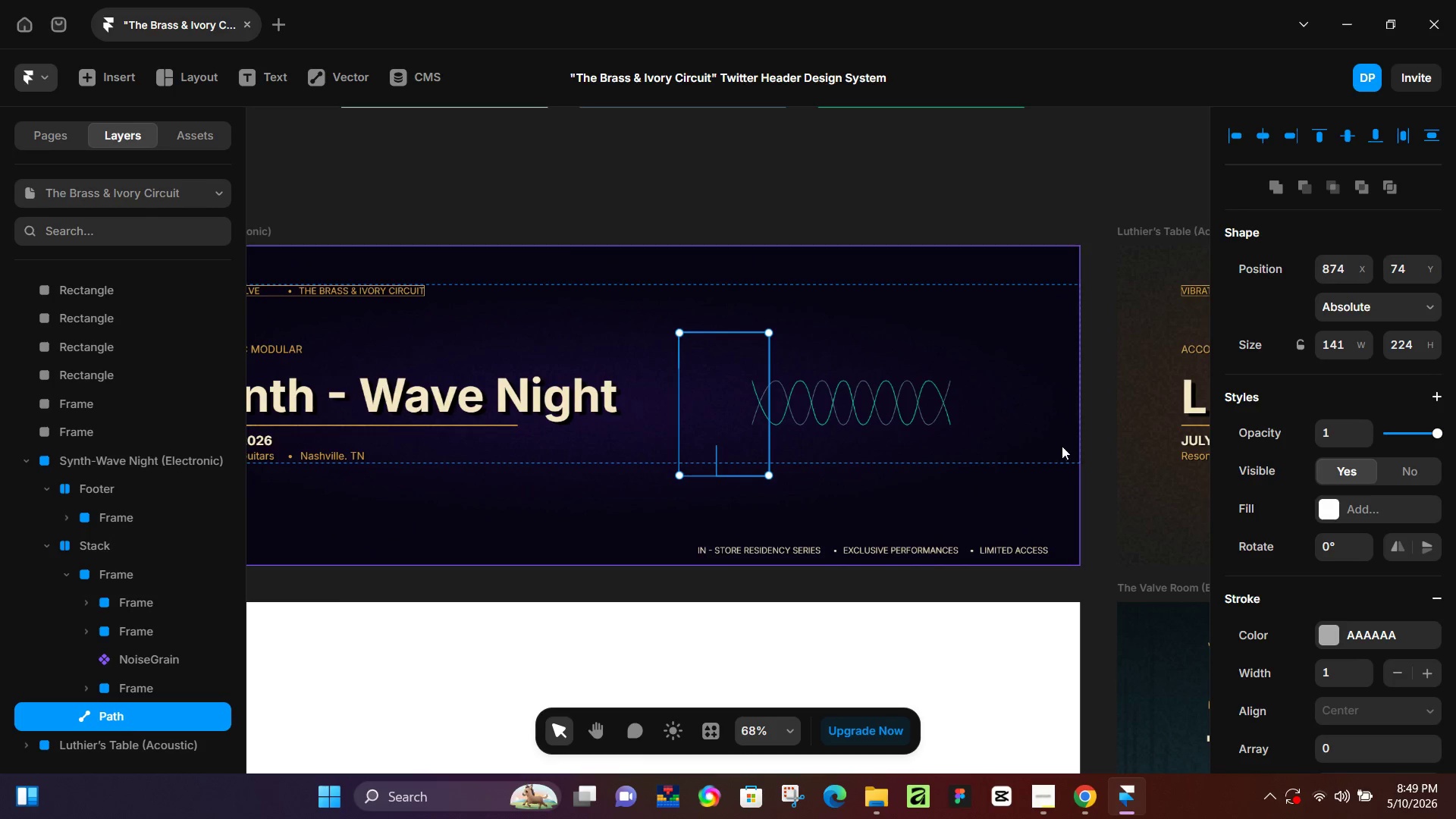 
left_click([1108, 459])
 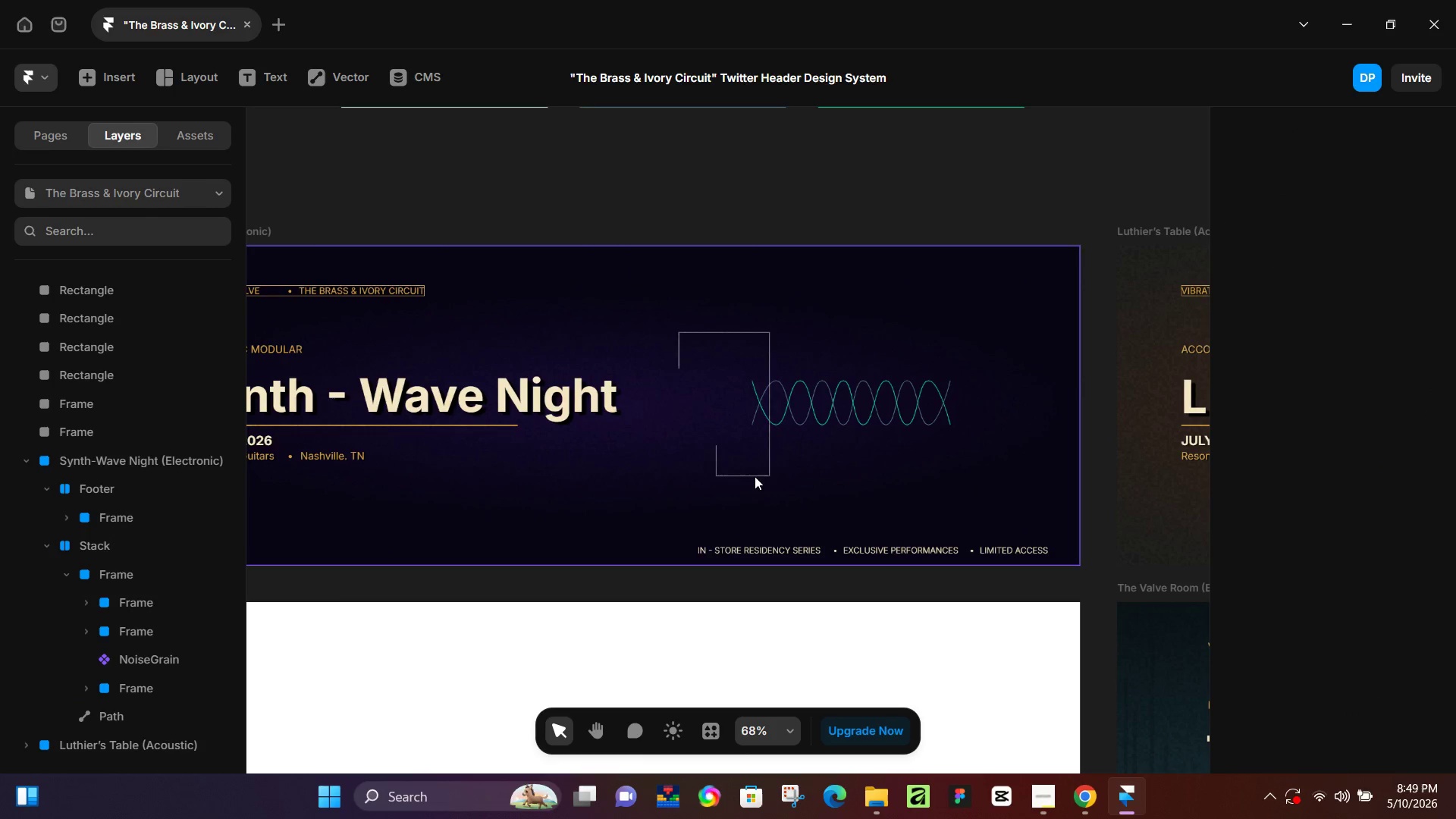 
left_click([755, 473])
 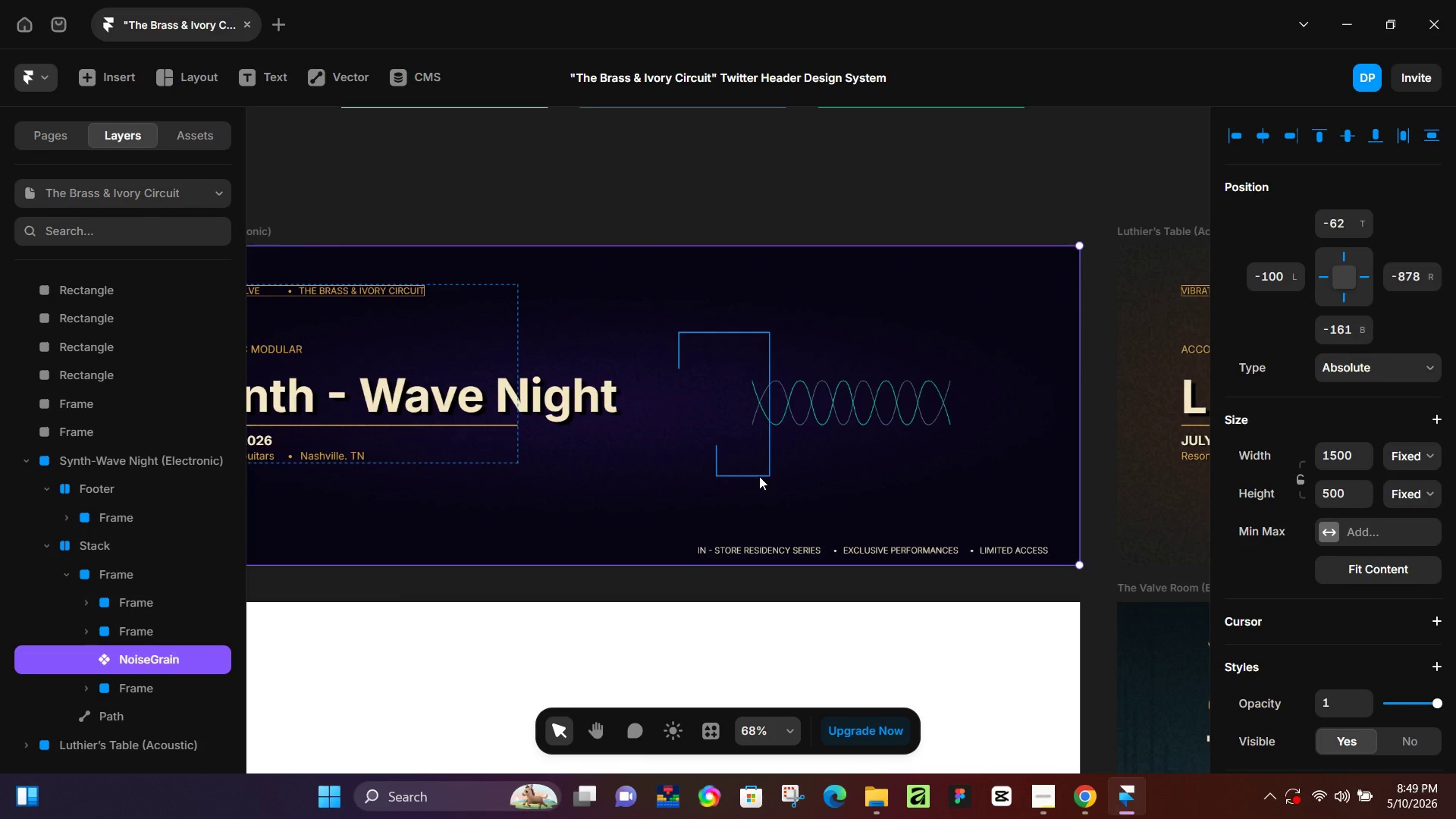 
left_click([759, 476])
 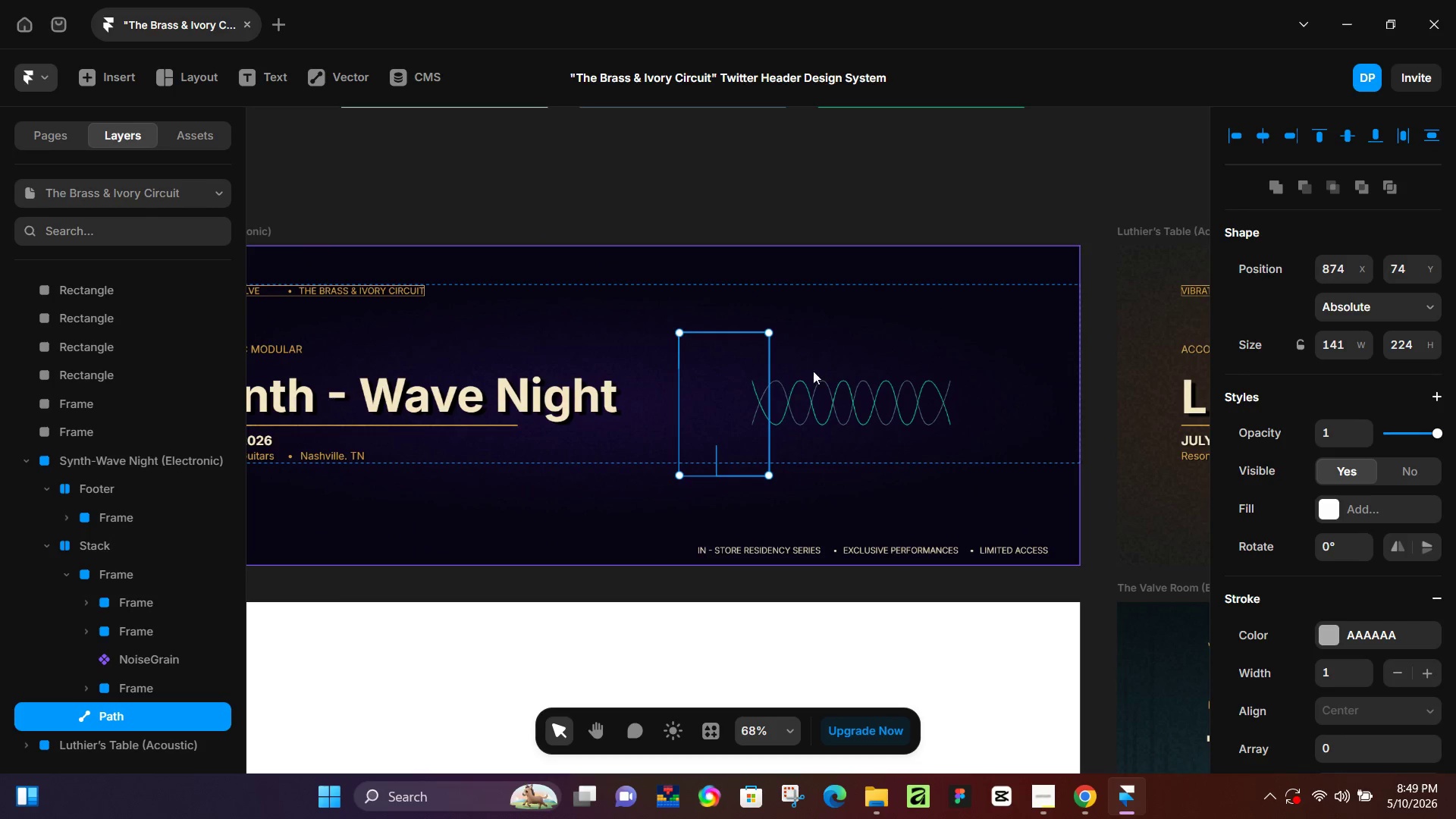 
left_click([979, 174])
 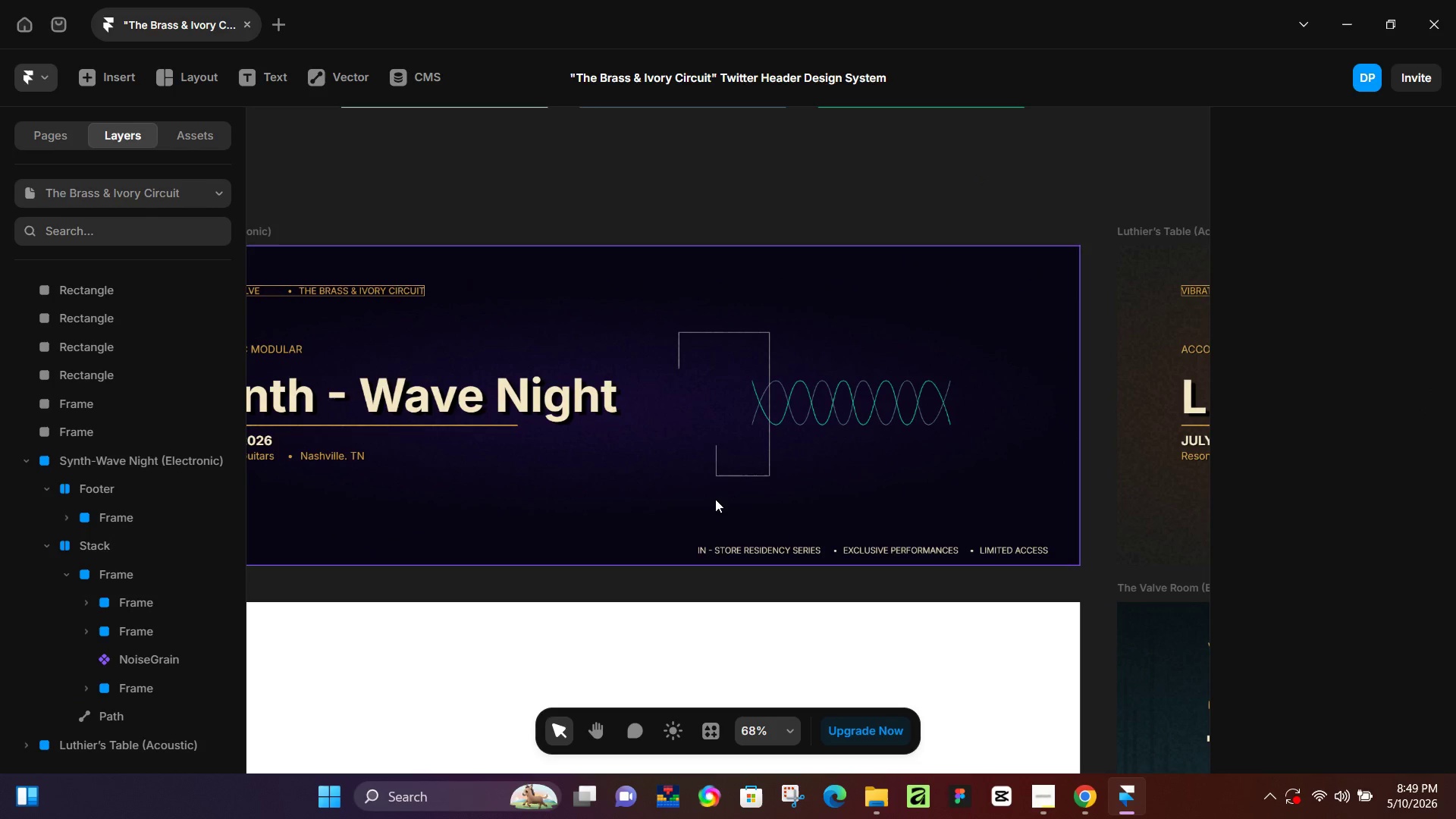 
key(P)
 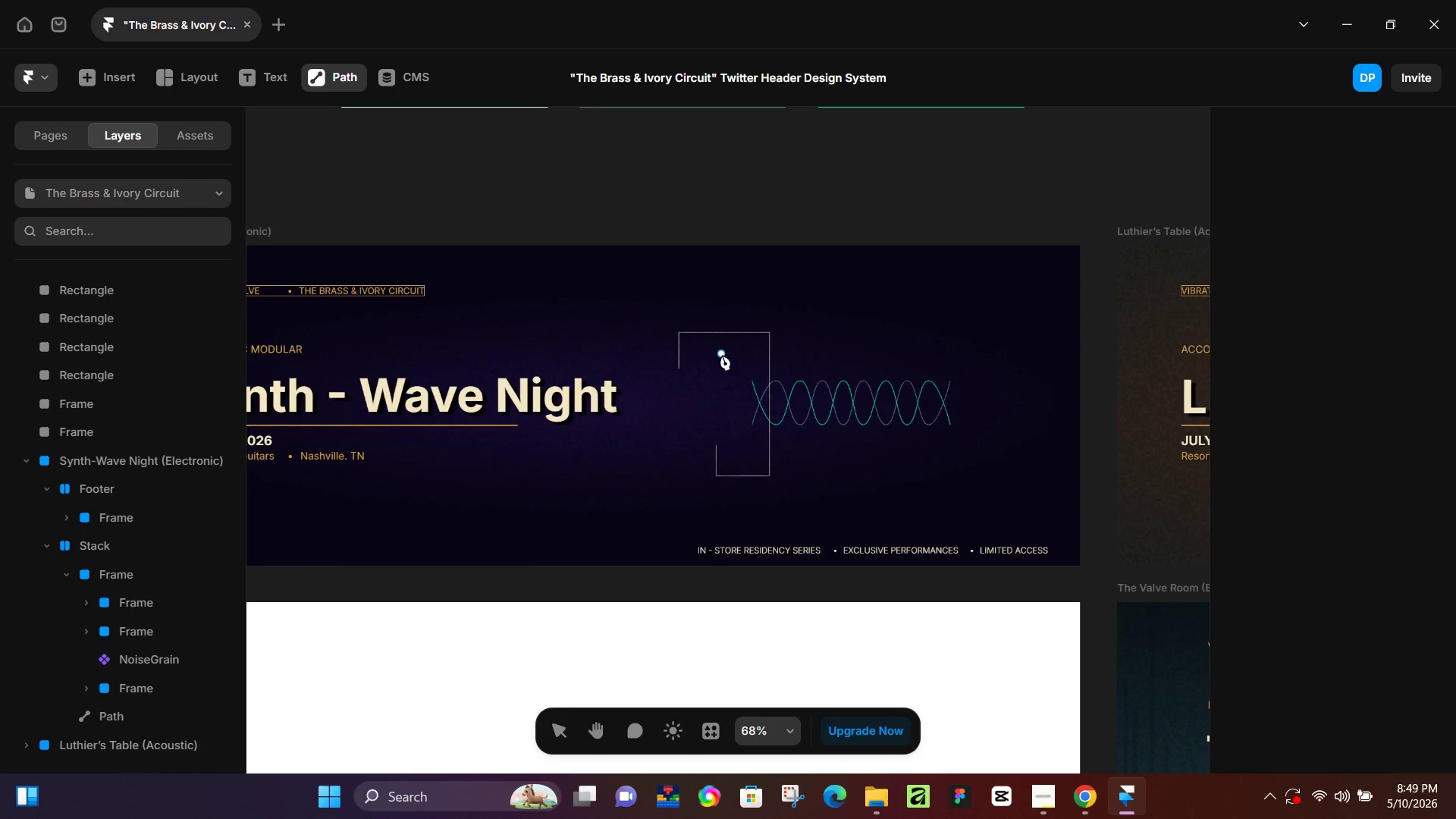 
left_click([722, 356])
 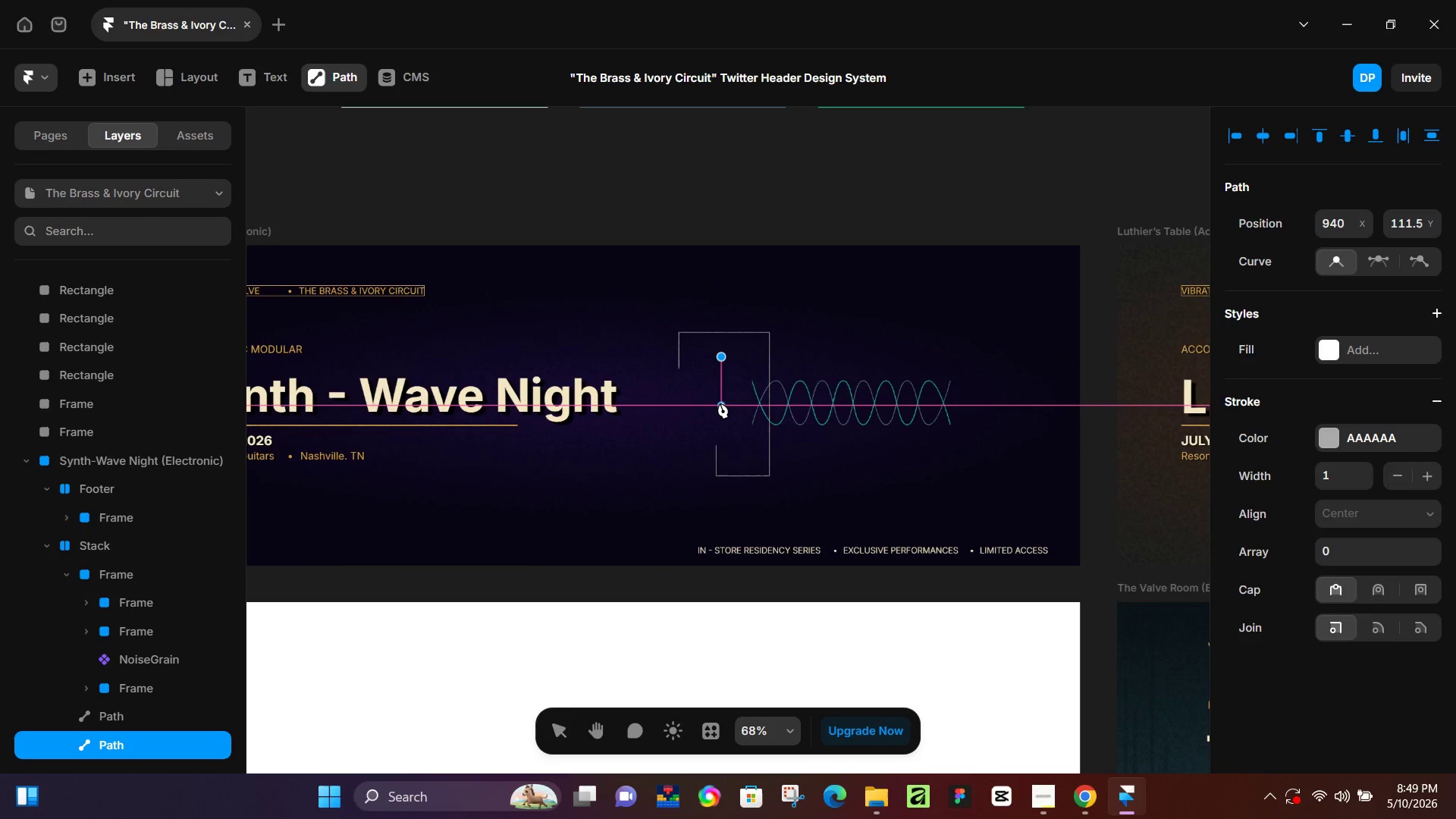 
left_click([721, 402])
 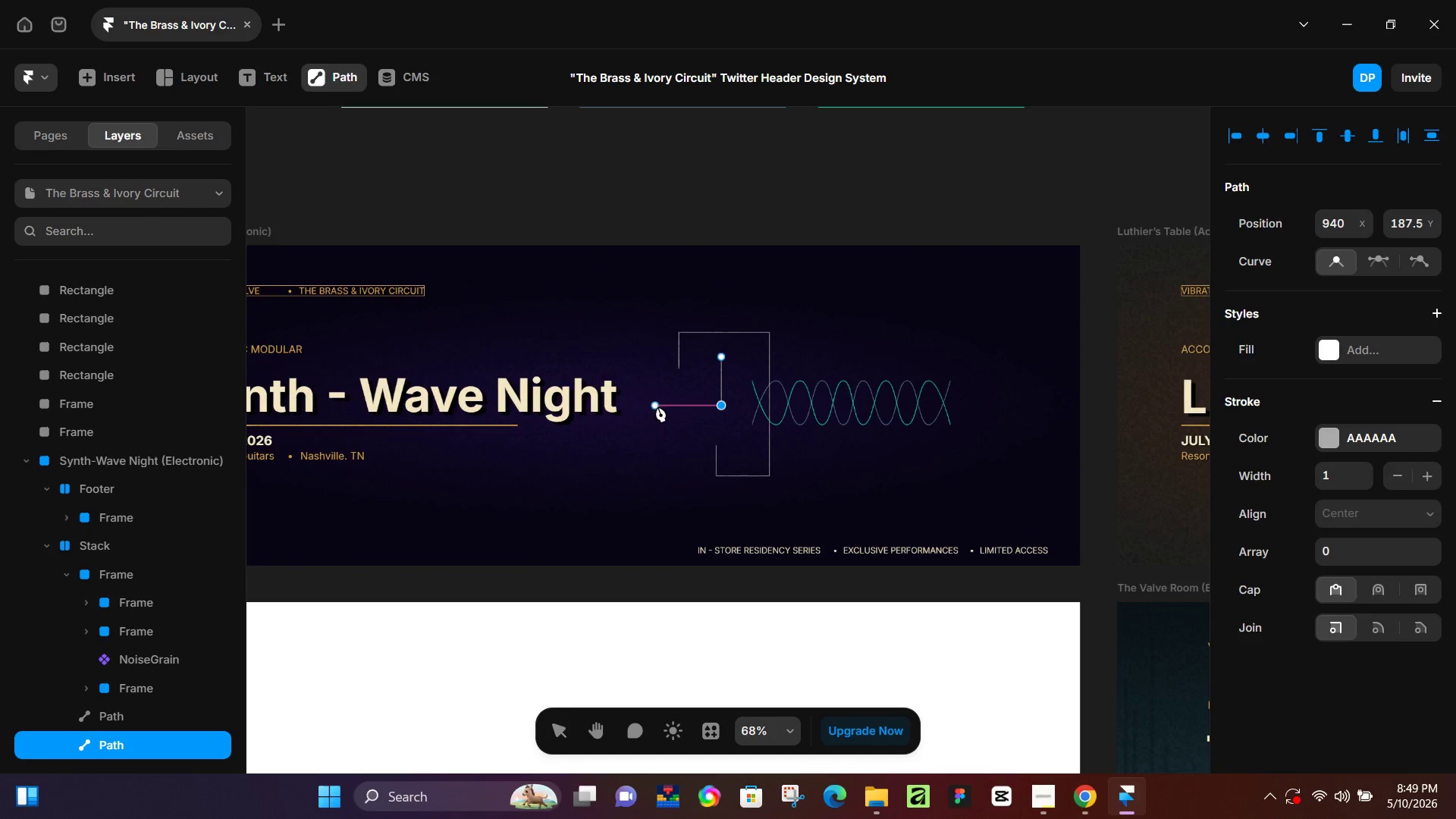 
left_click([662, 406])
 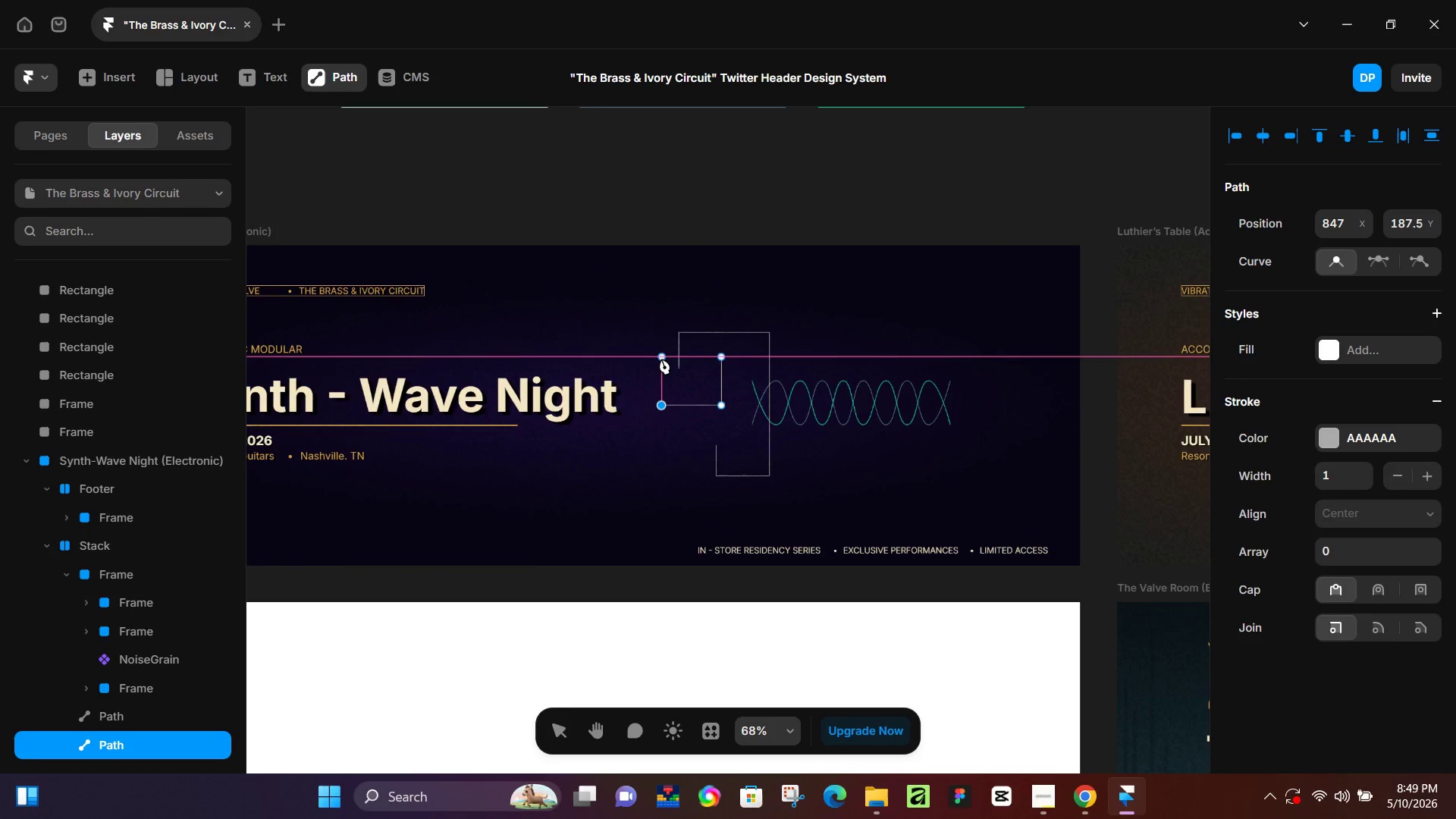 
left_click([662, 359])
 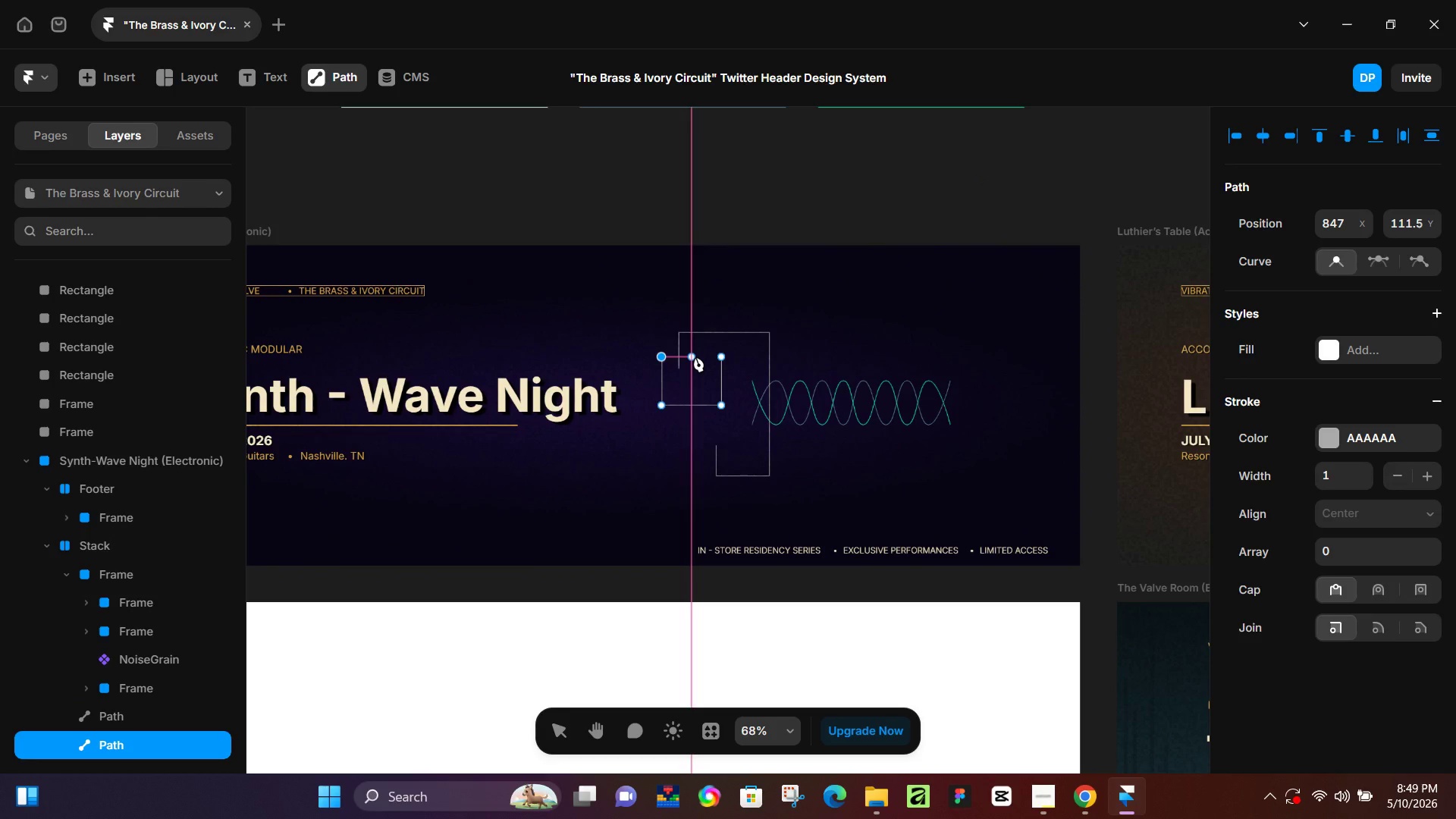 
left_click([695, 356])
 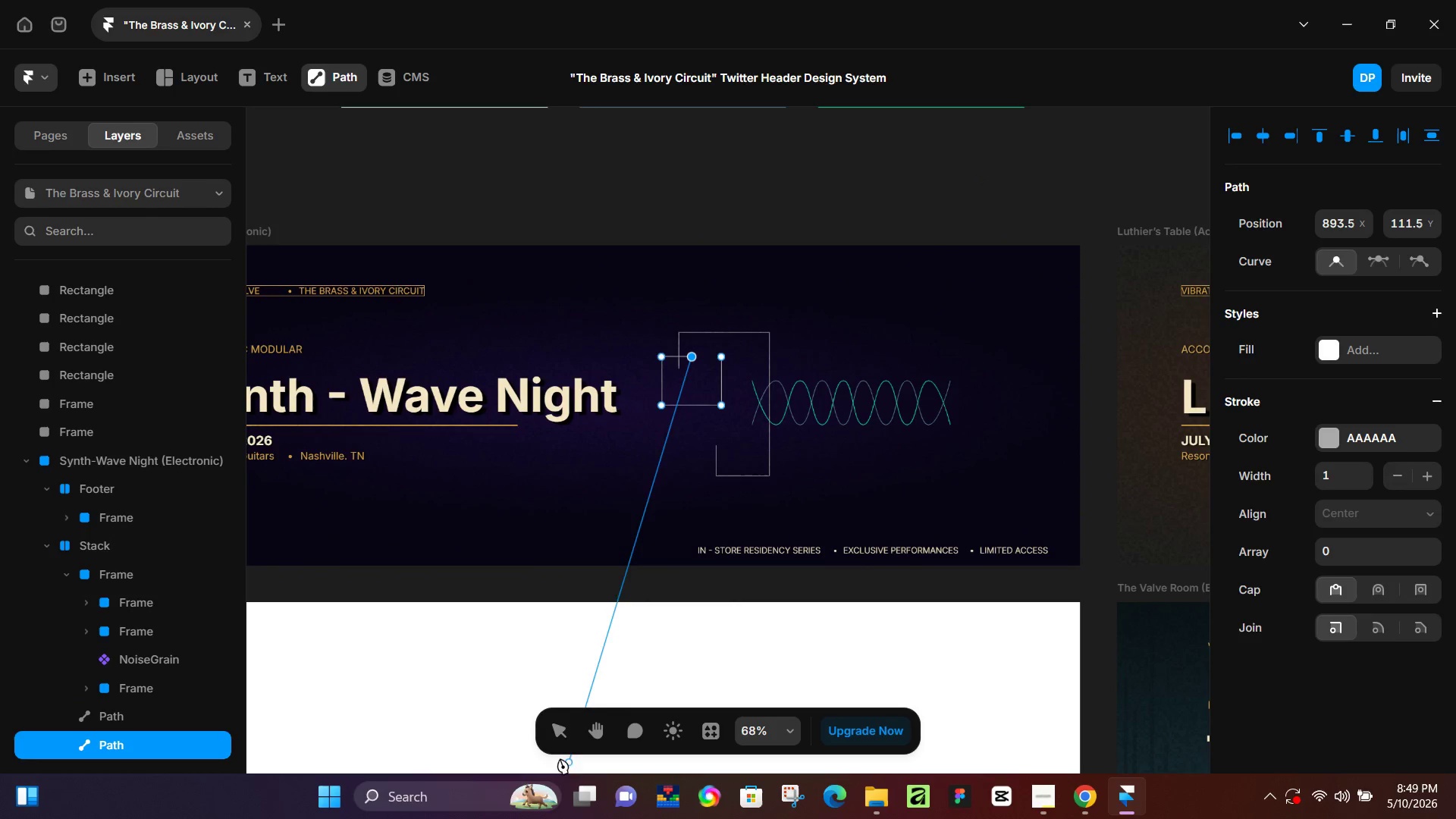 
left_click([560, 734])
 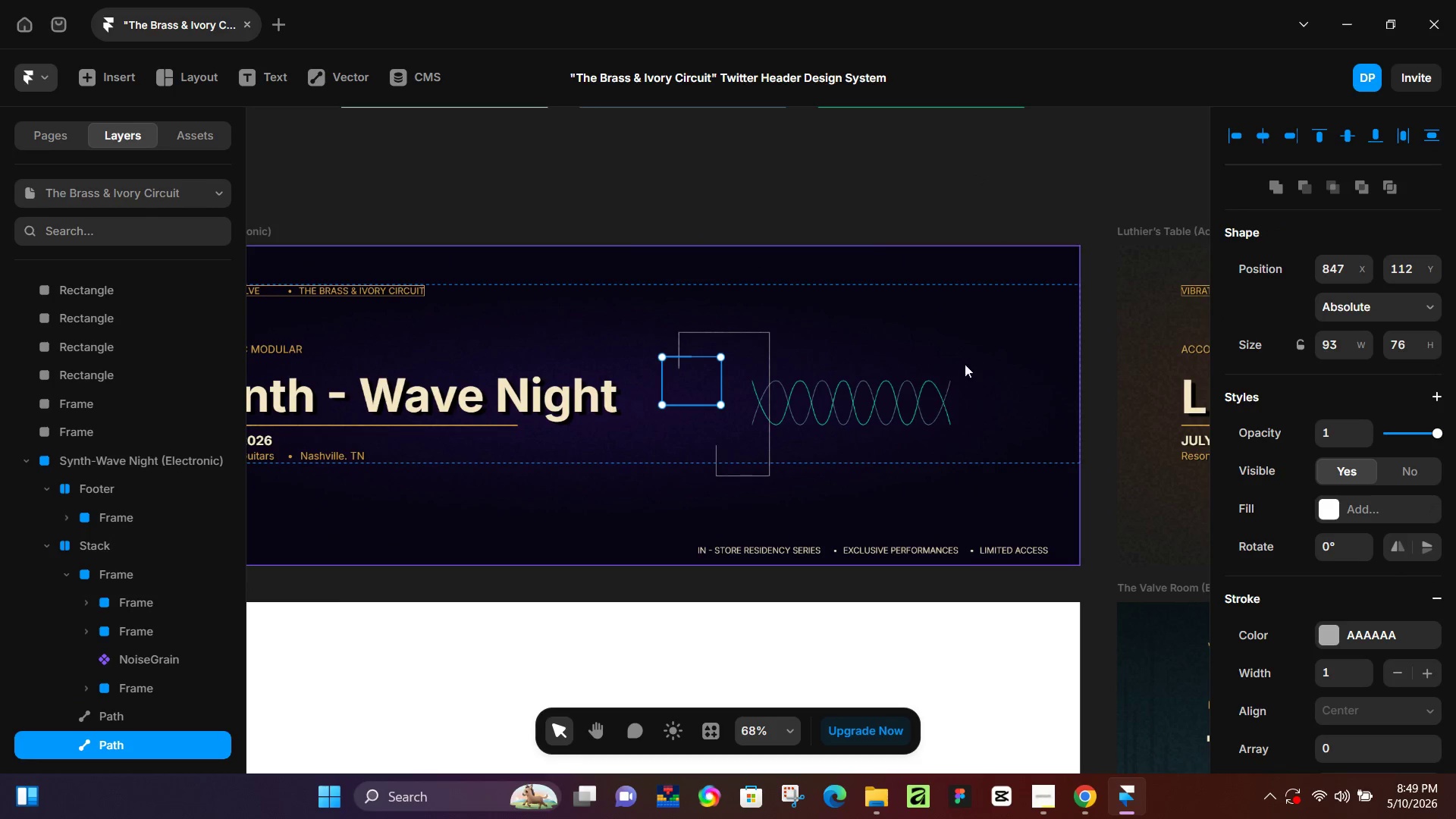 
key(P)
 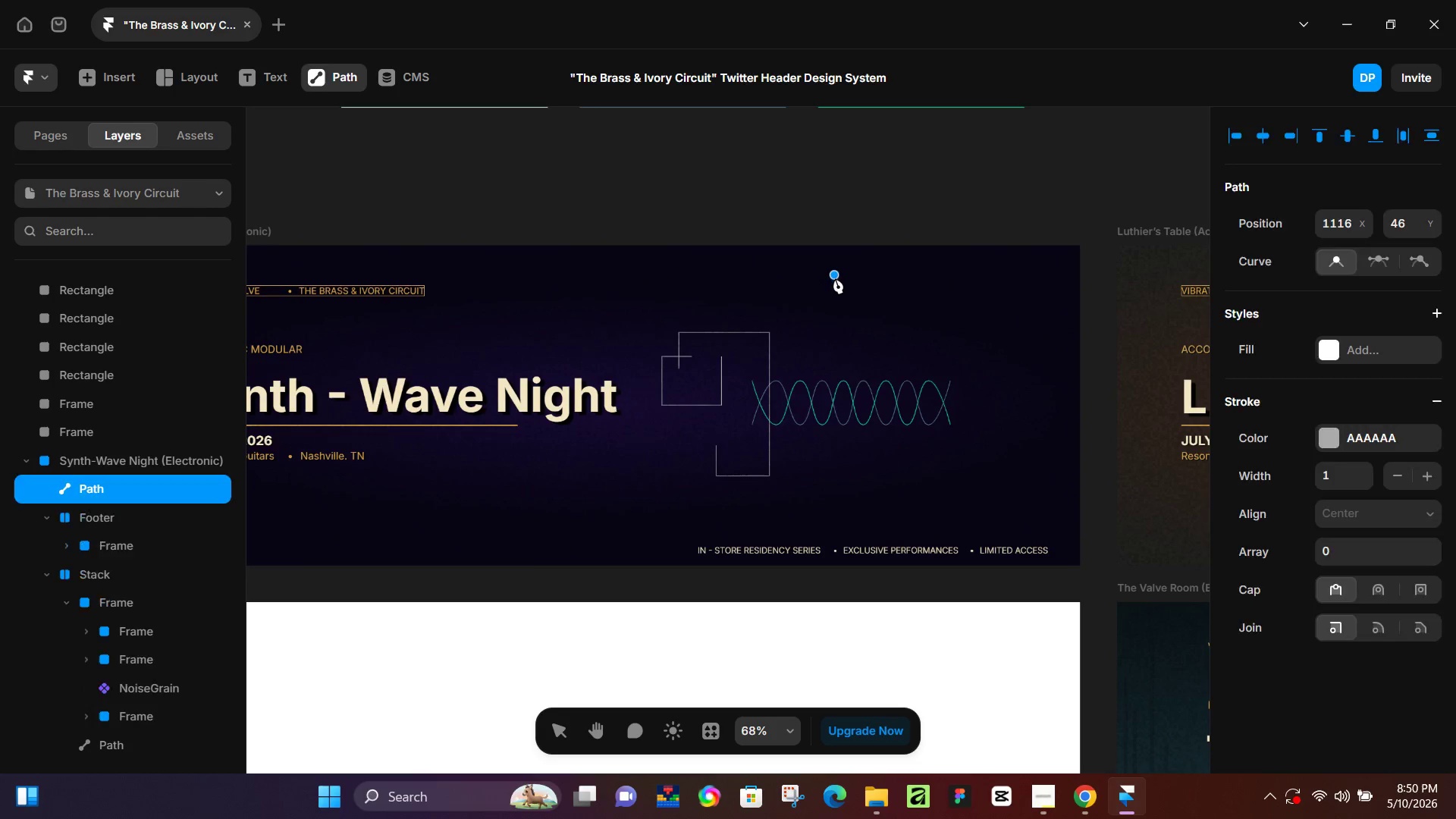 
left_click([836, 362])
 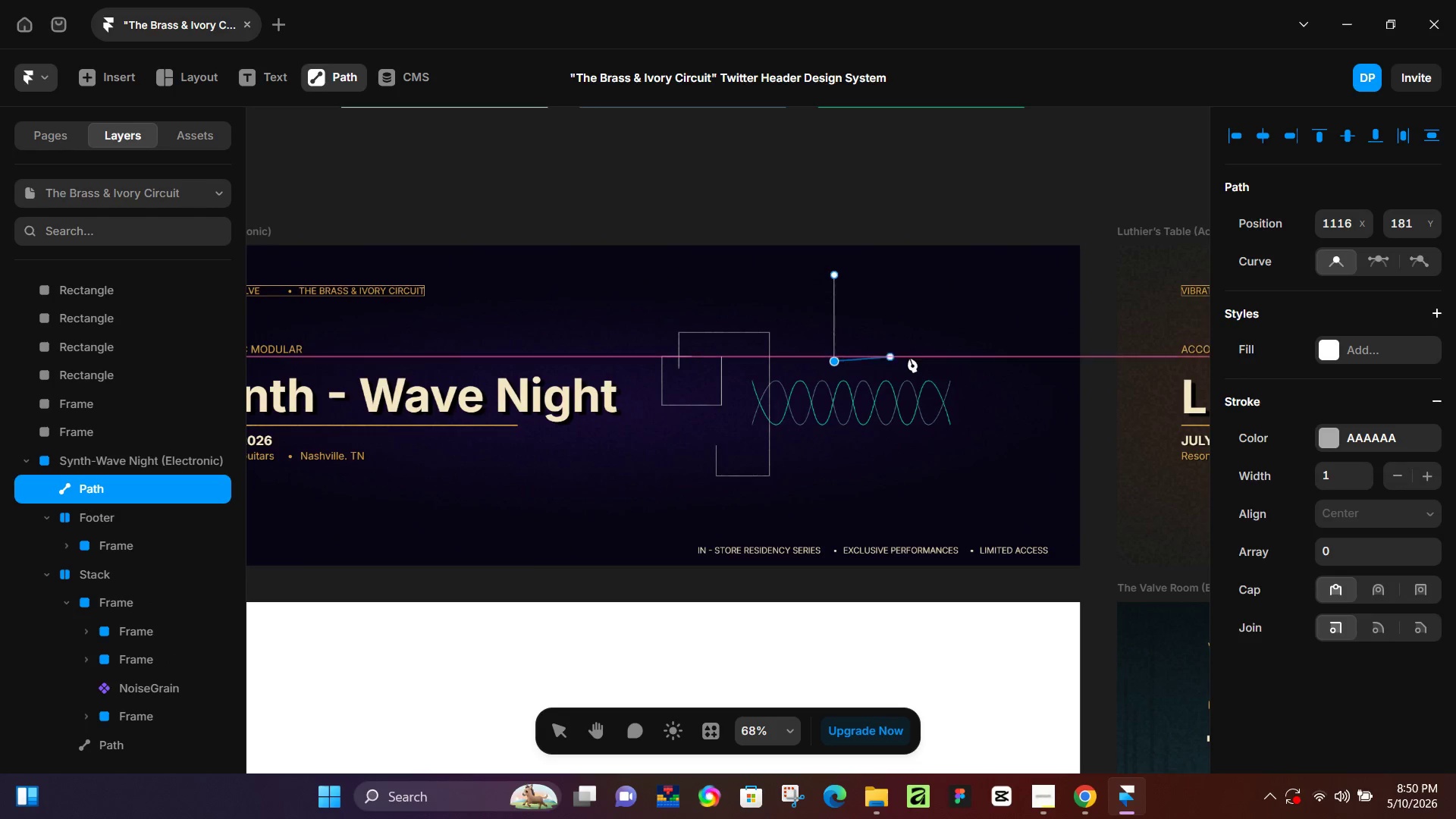 
left_click([912, 357])
 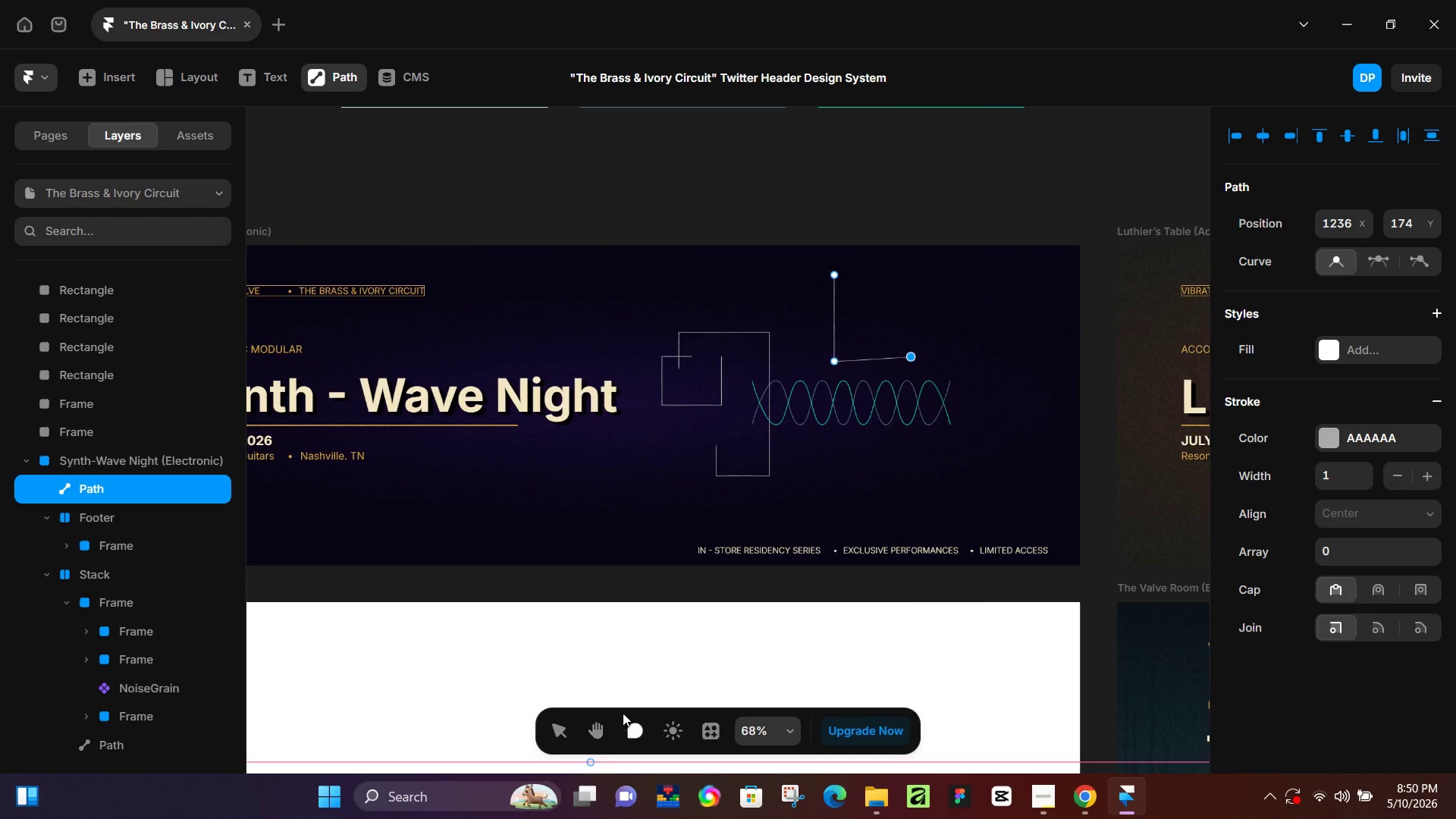 
key(Control+Z)
 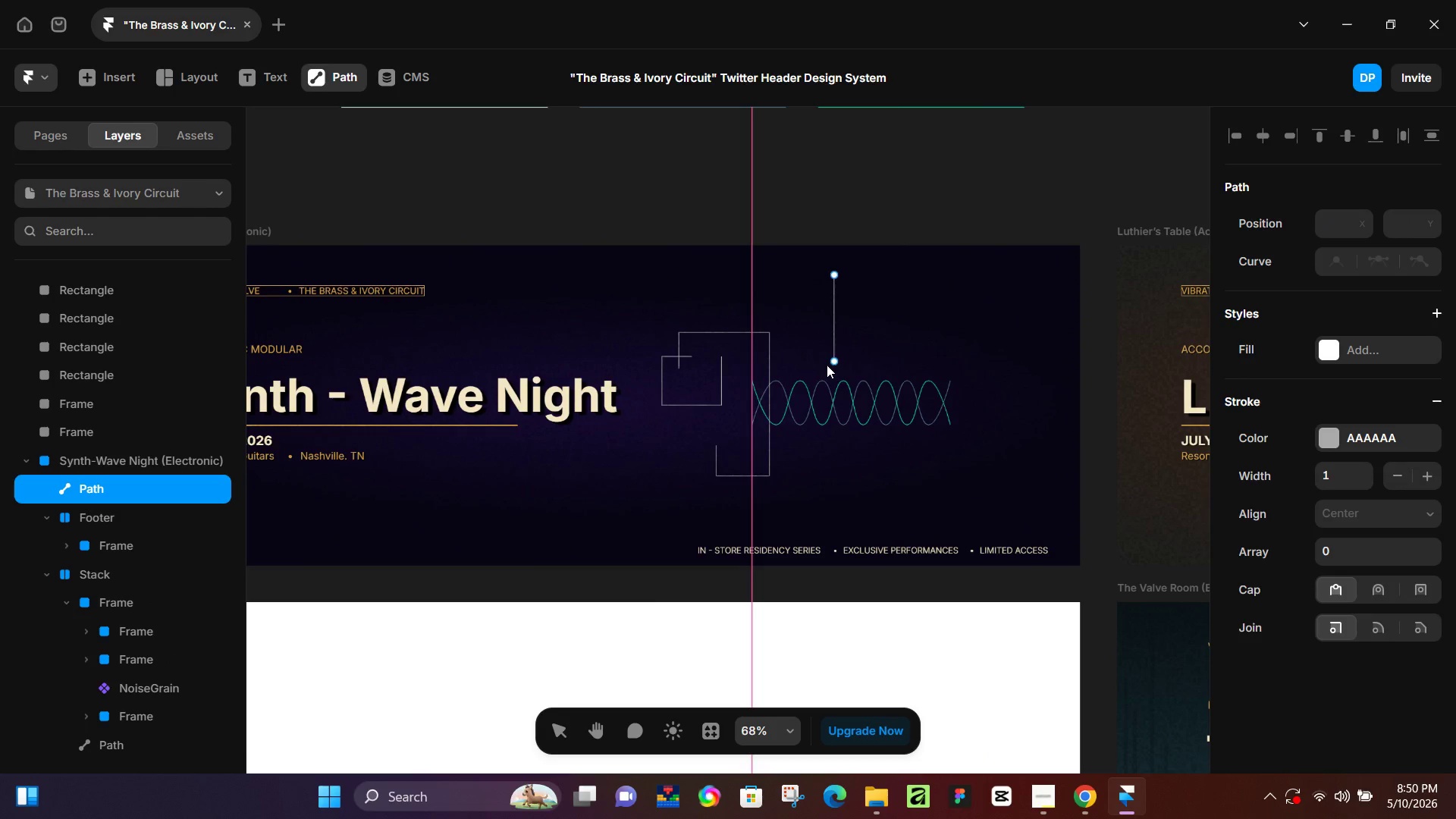 
left_click([830, 362])
 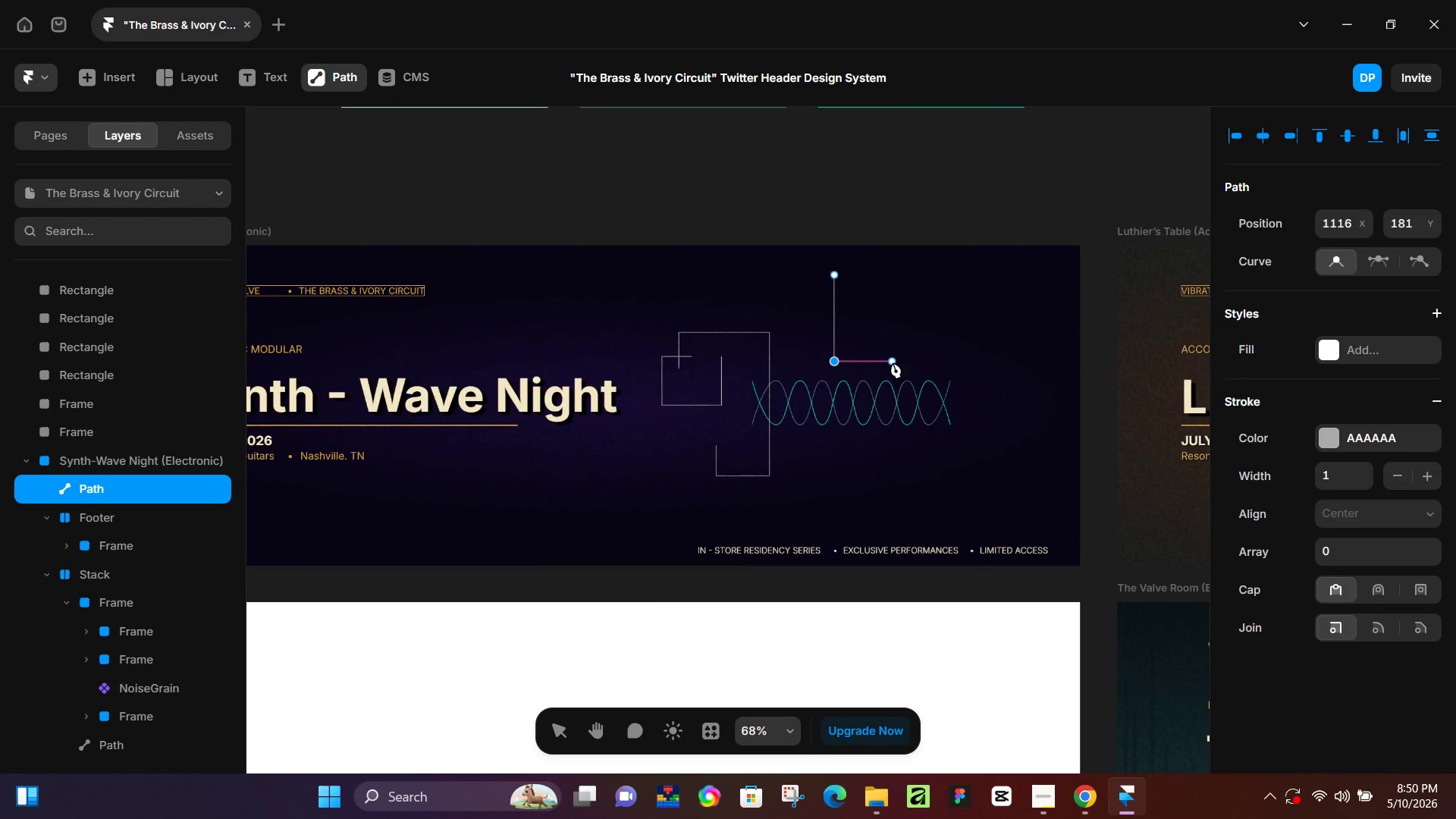 
left_click([893, 362])
 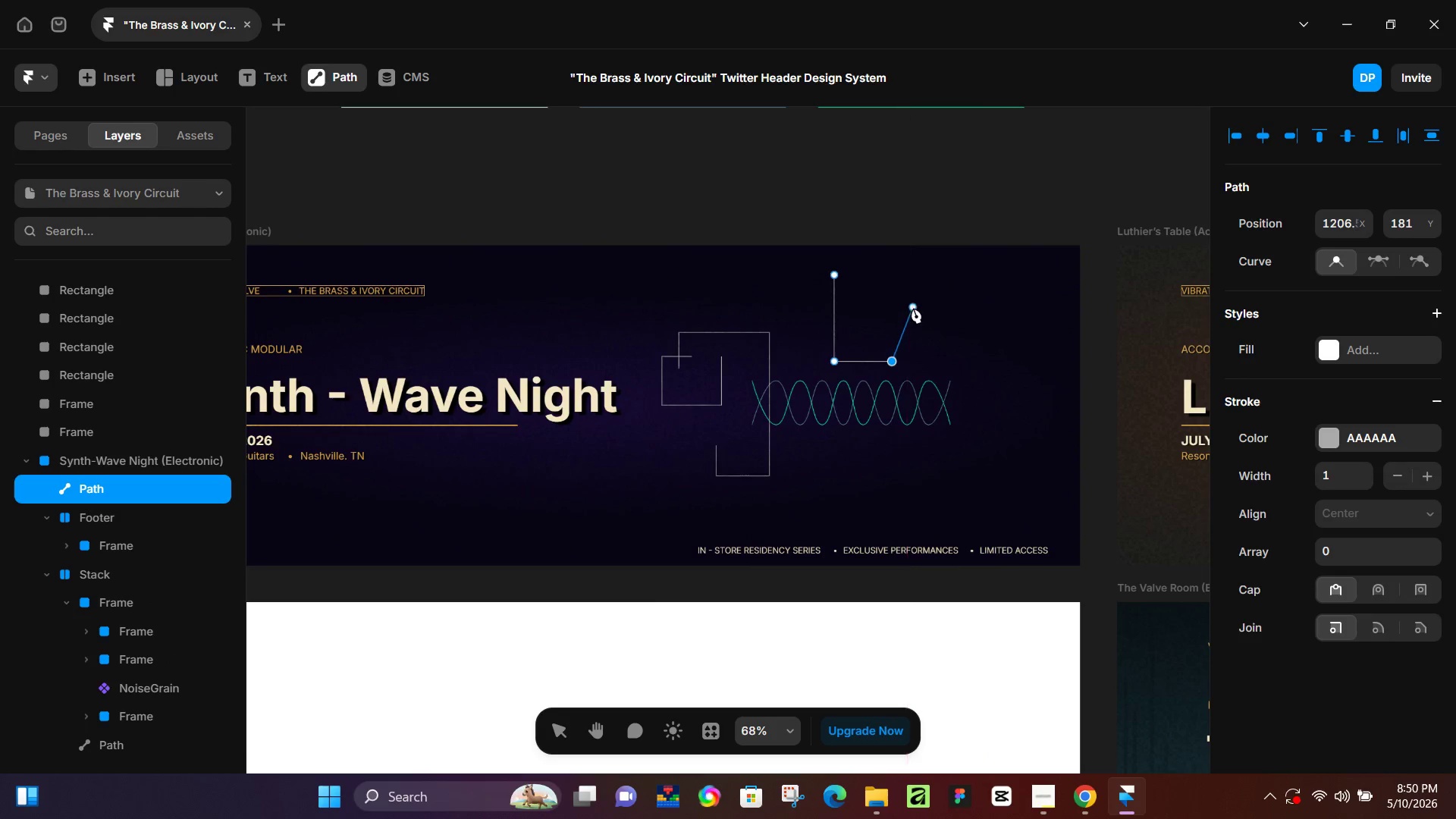 
left_click([555, 735])
 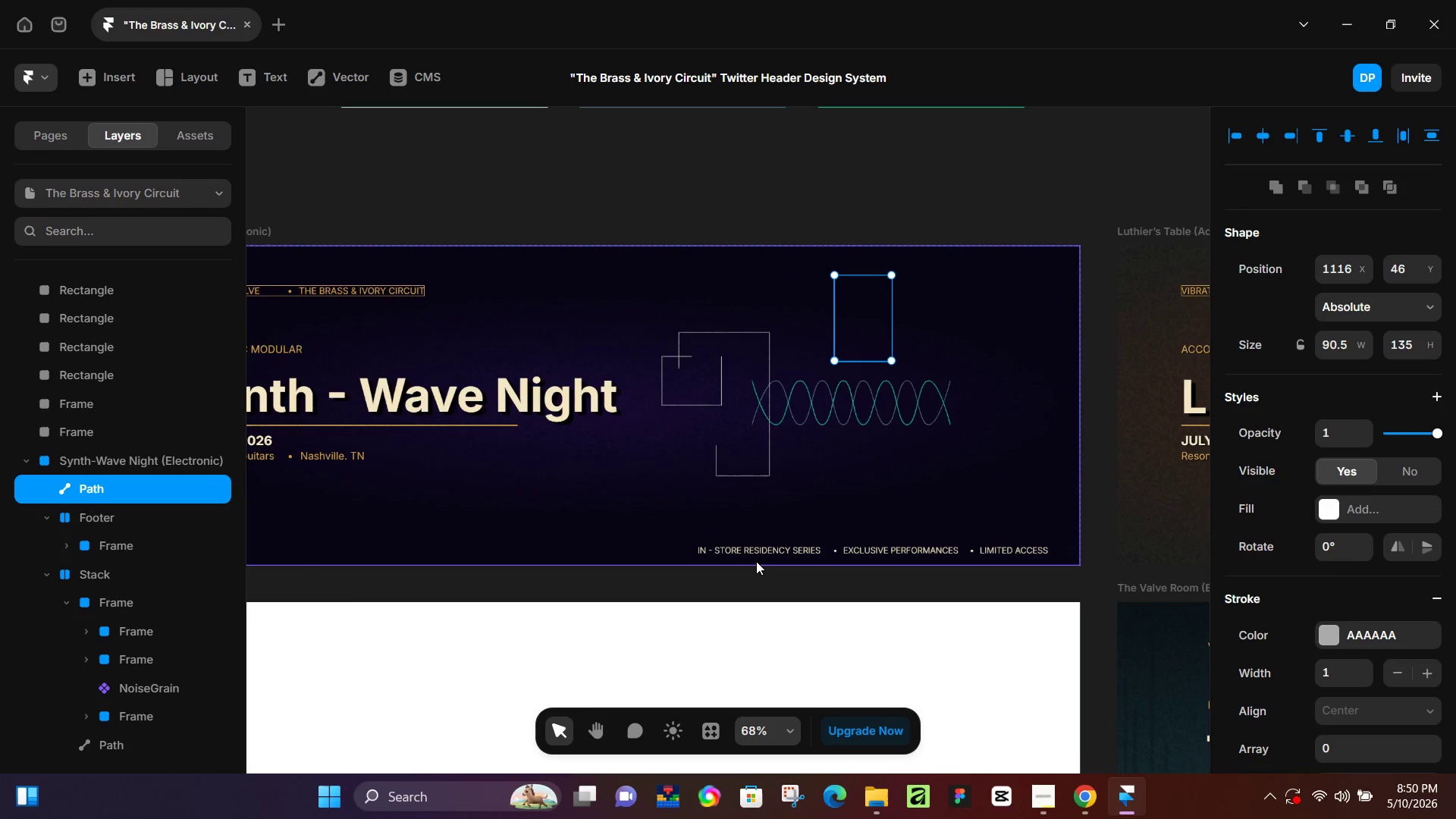 
key(P)
 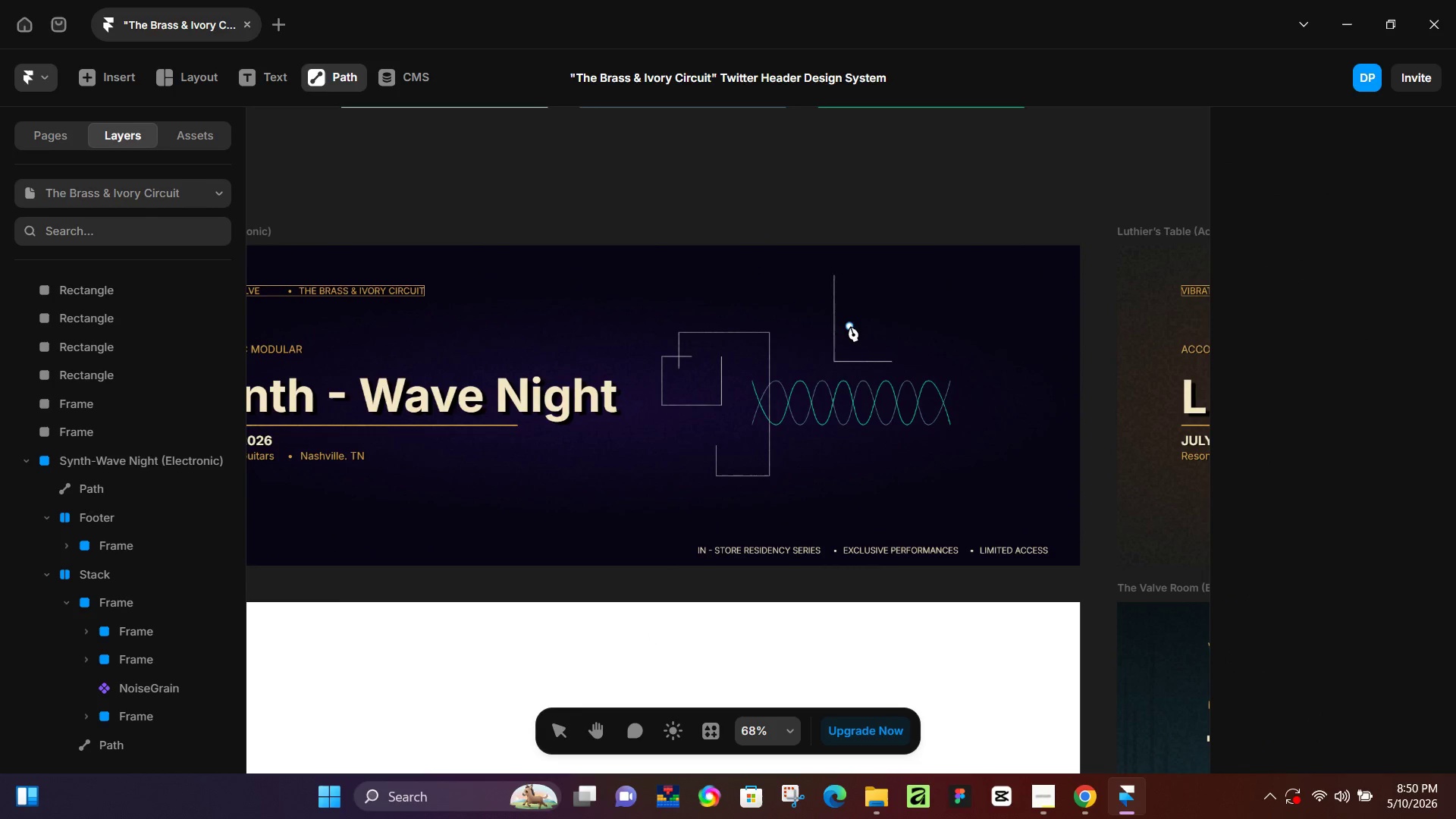 
left_click([850, 326])
 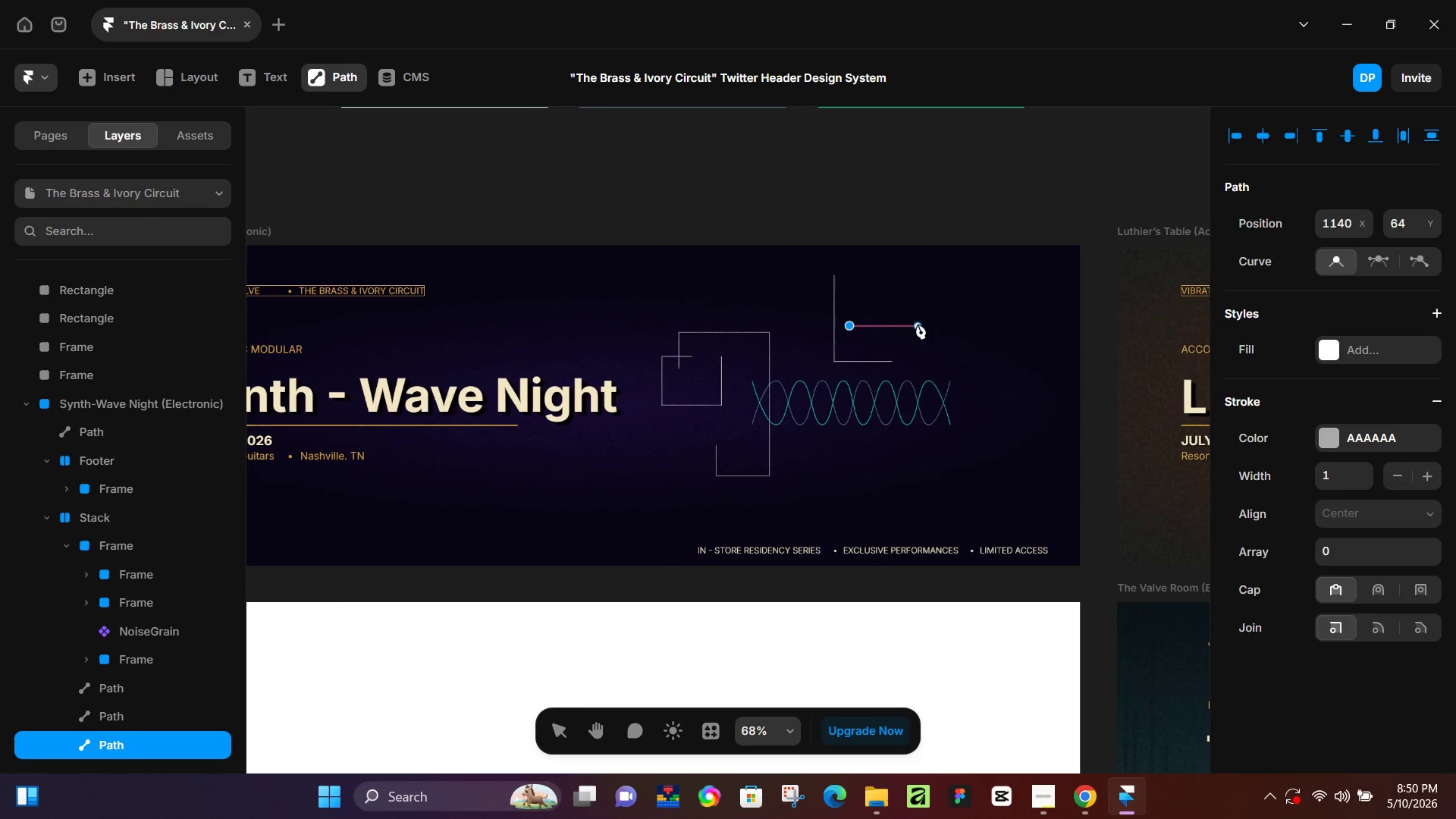 
left_click([918, 324])
 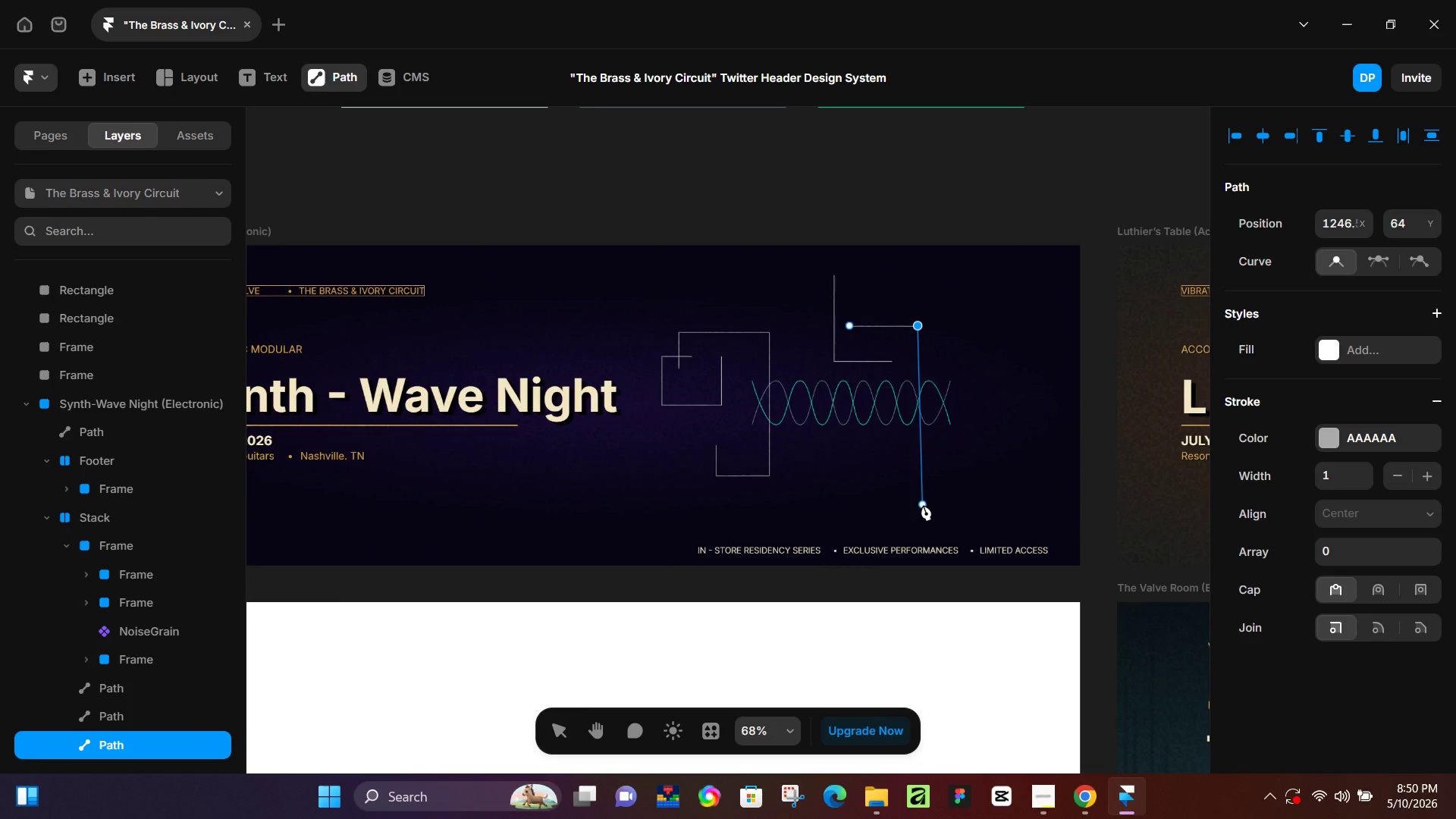 
left_click([920, 507])
 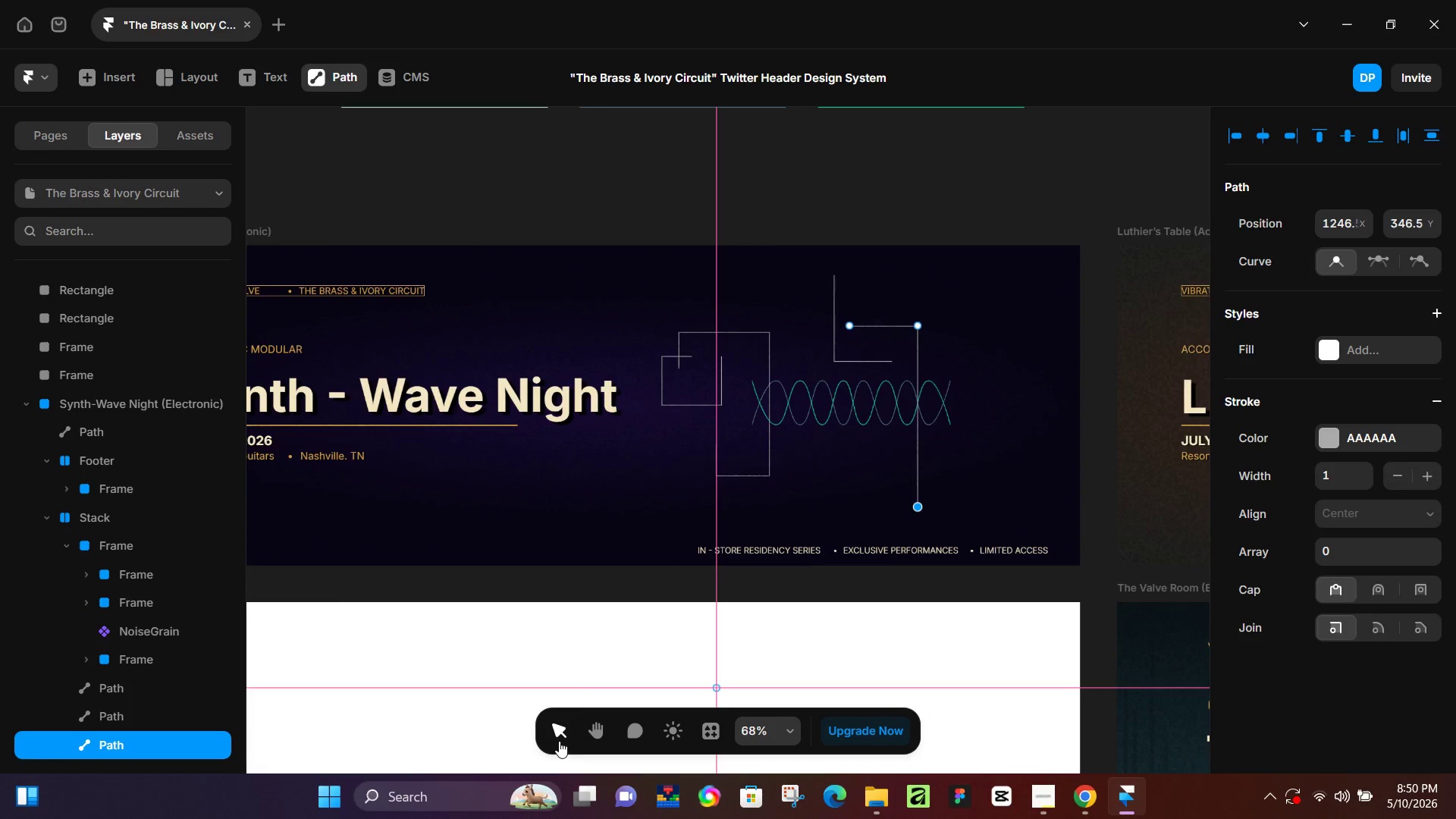 
left_click([558, 735])
 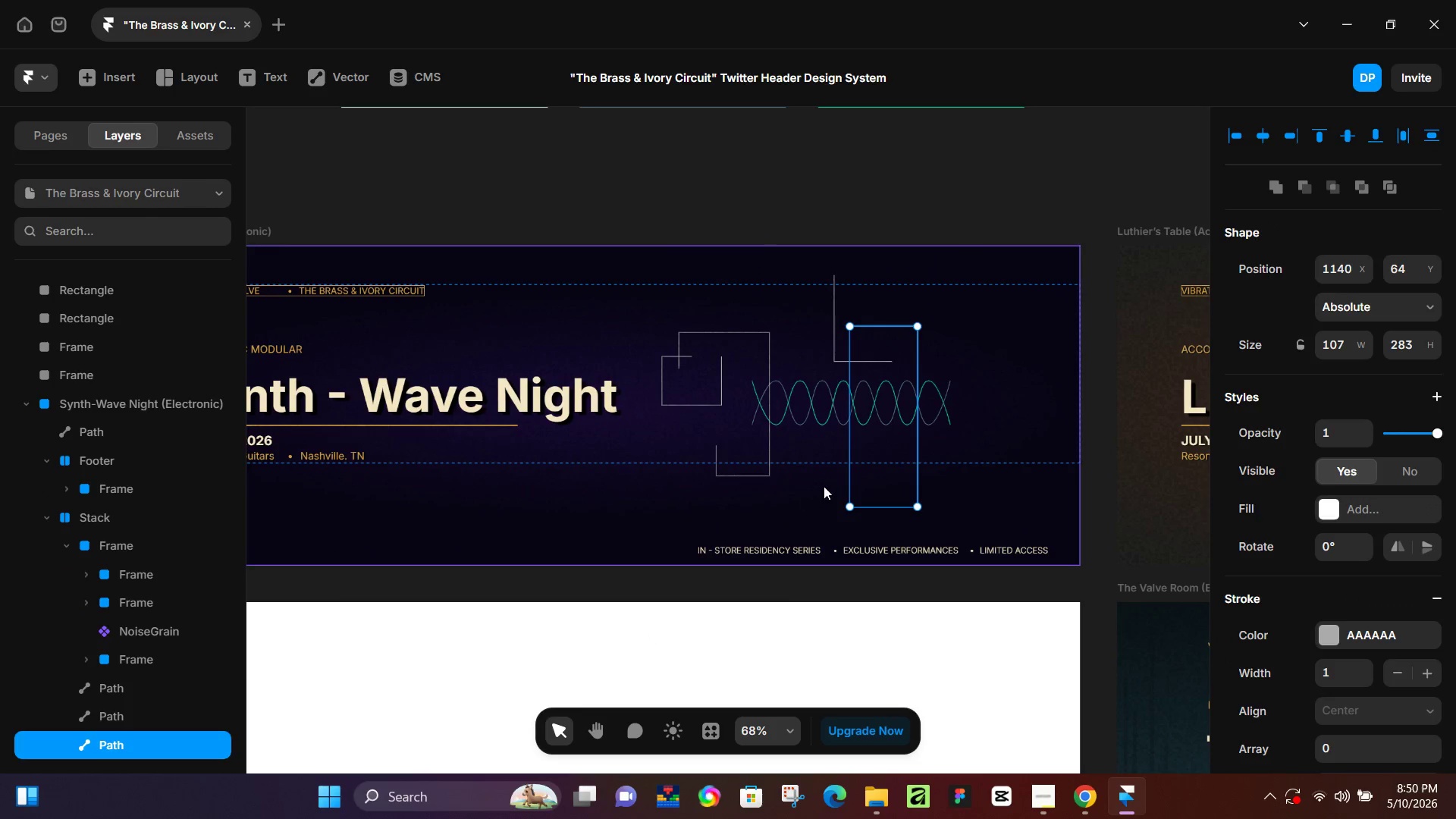 
key(P)
 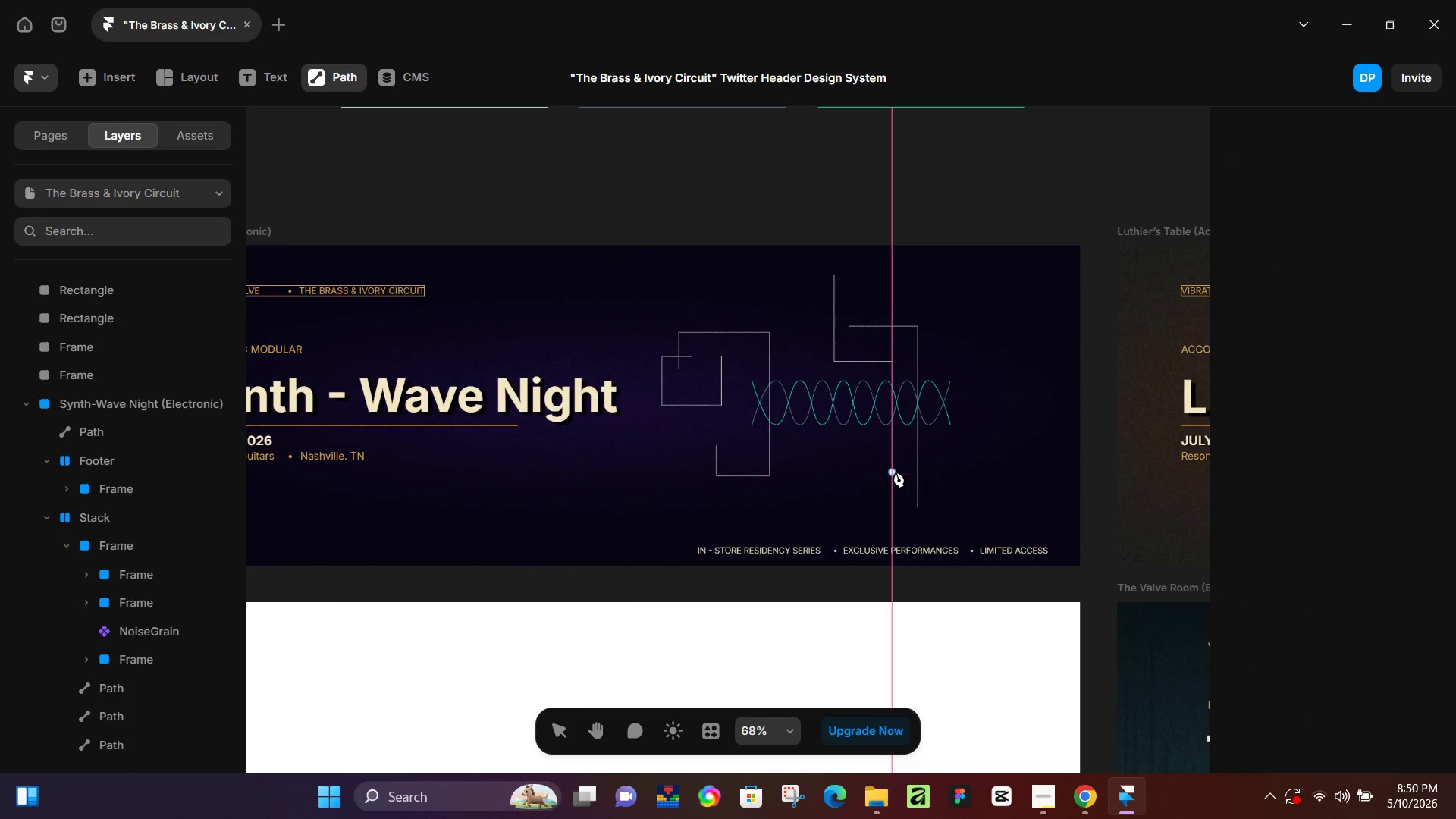 
left_click([896, 470])
 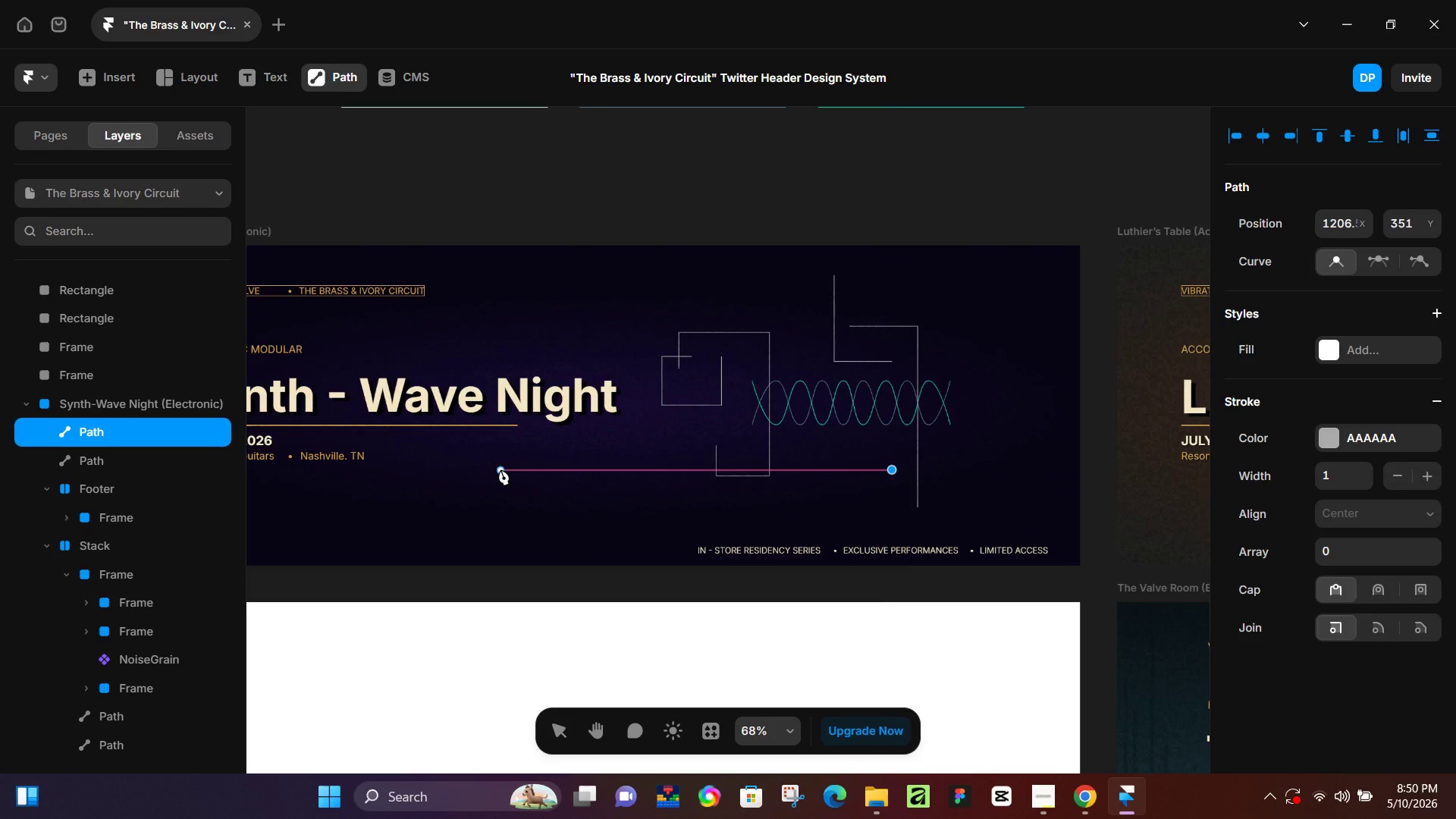 
left_click([504, 469])
 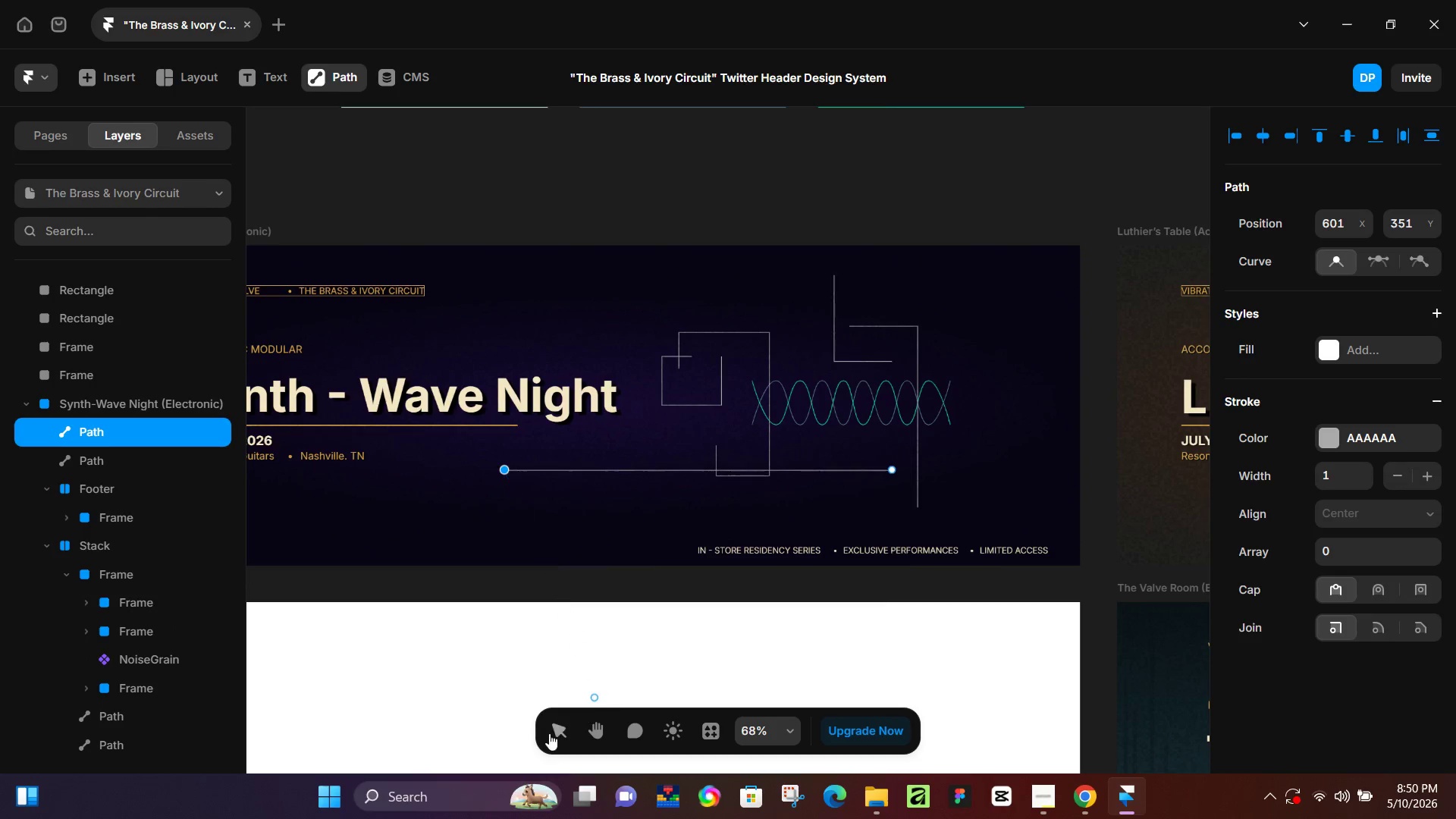 
left_click([551, 727])
 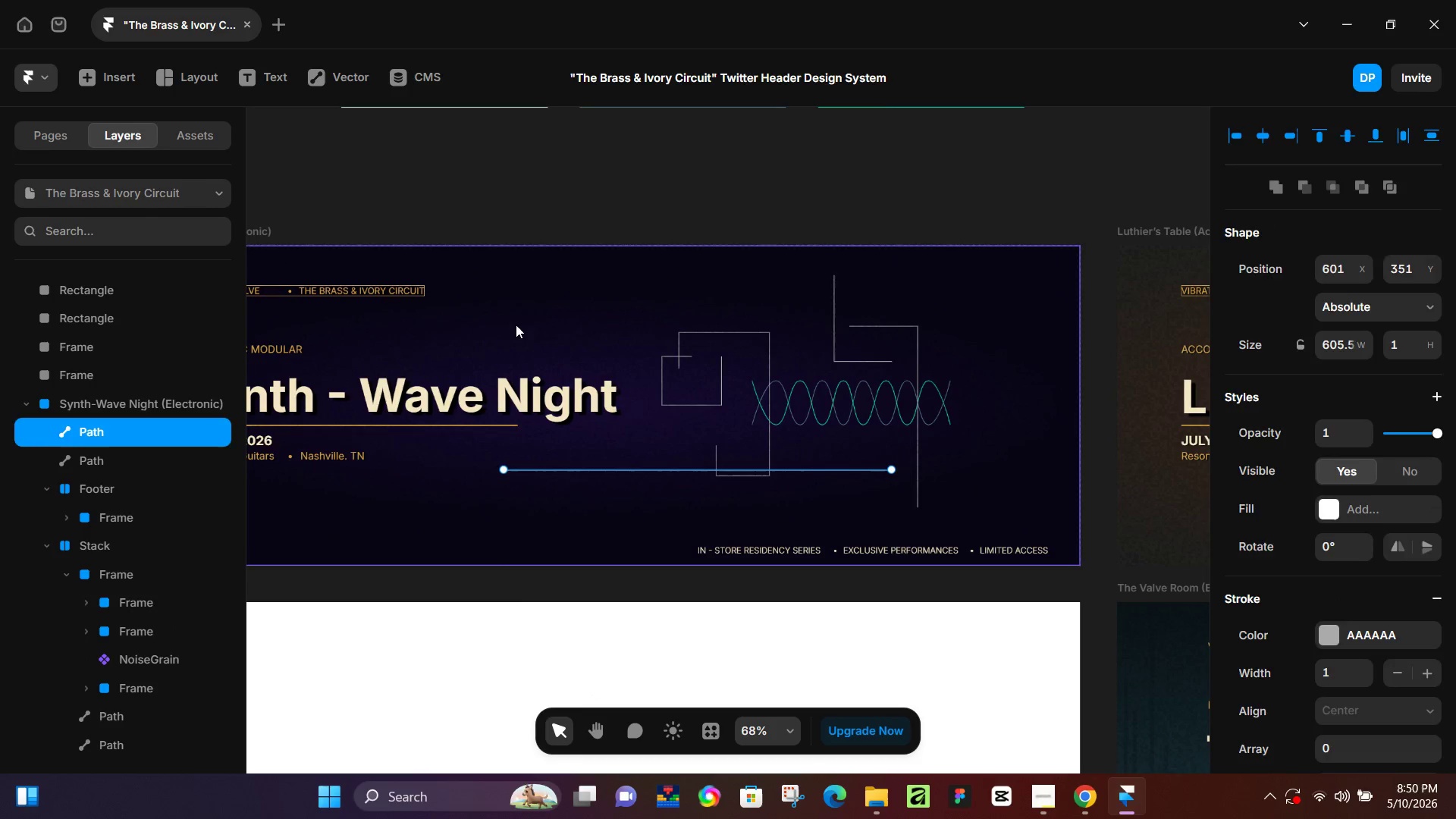 
key(P)
 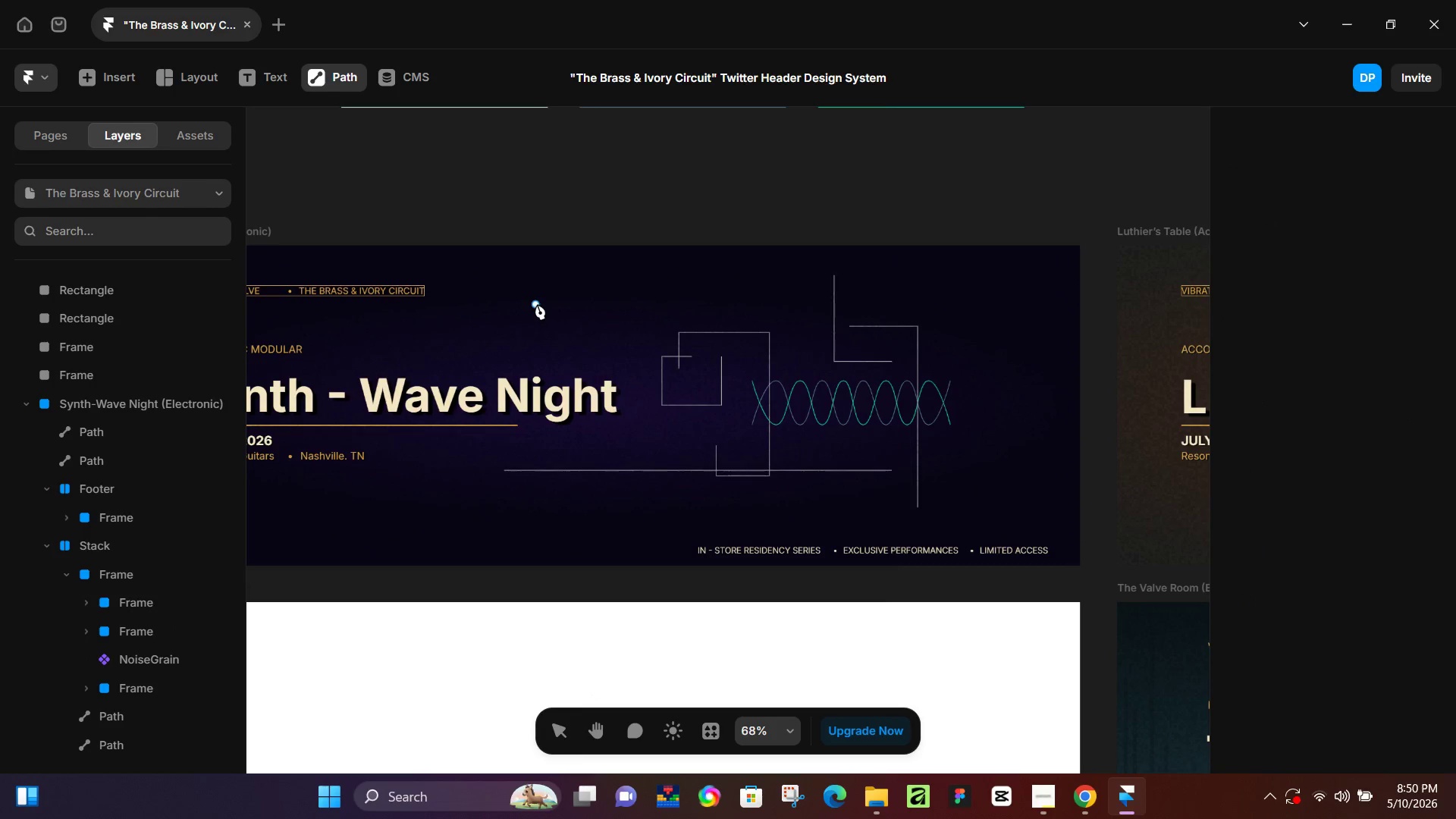 
left_click([537, 304])
 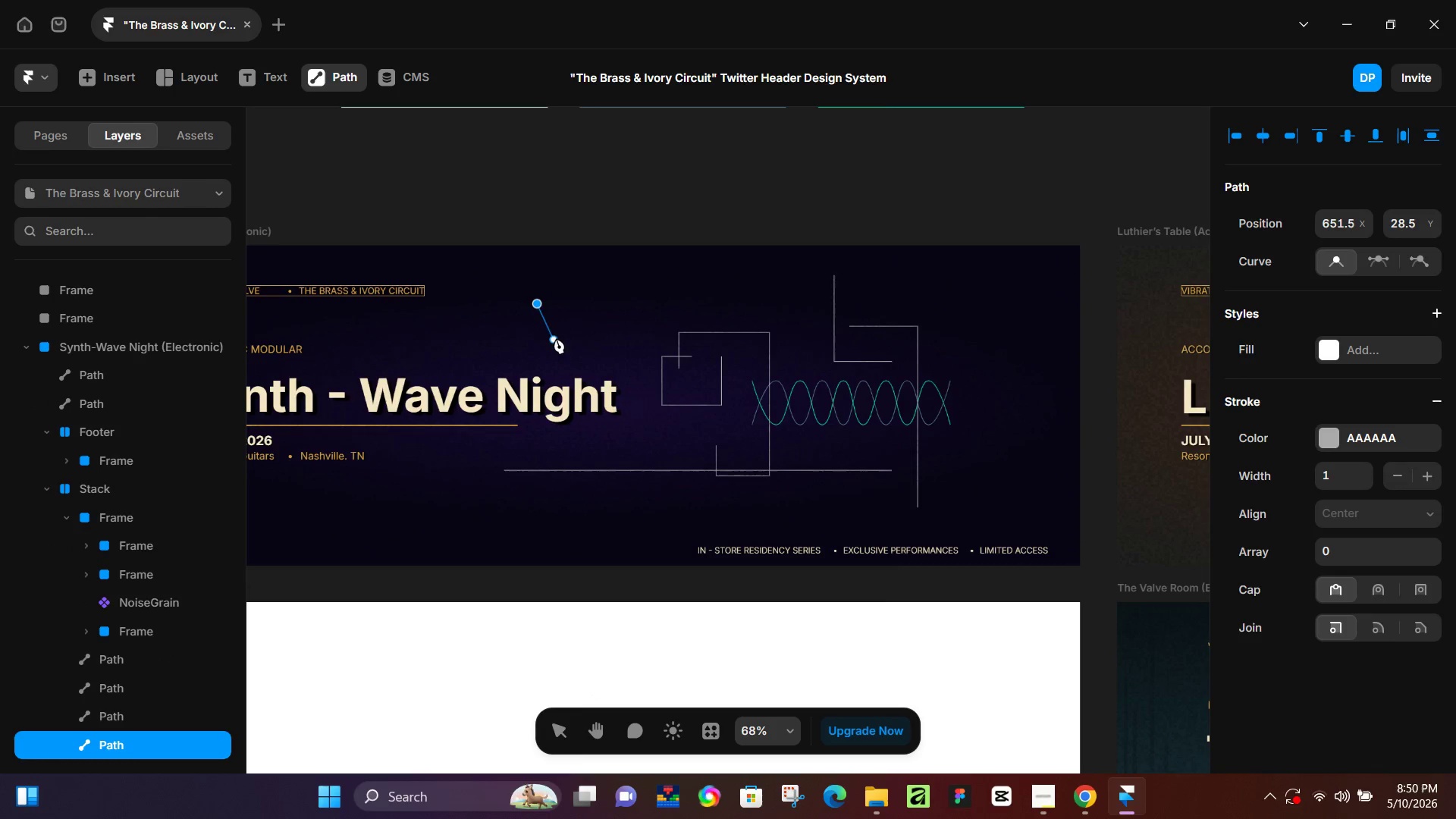 
left_click([578, 332])
 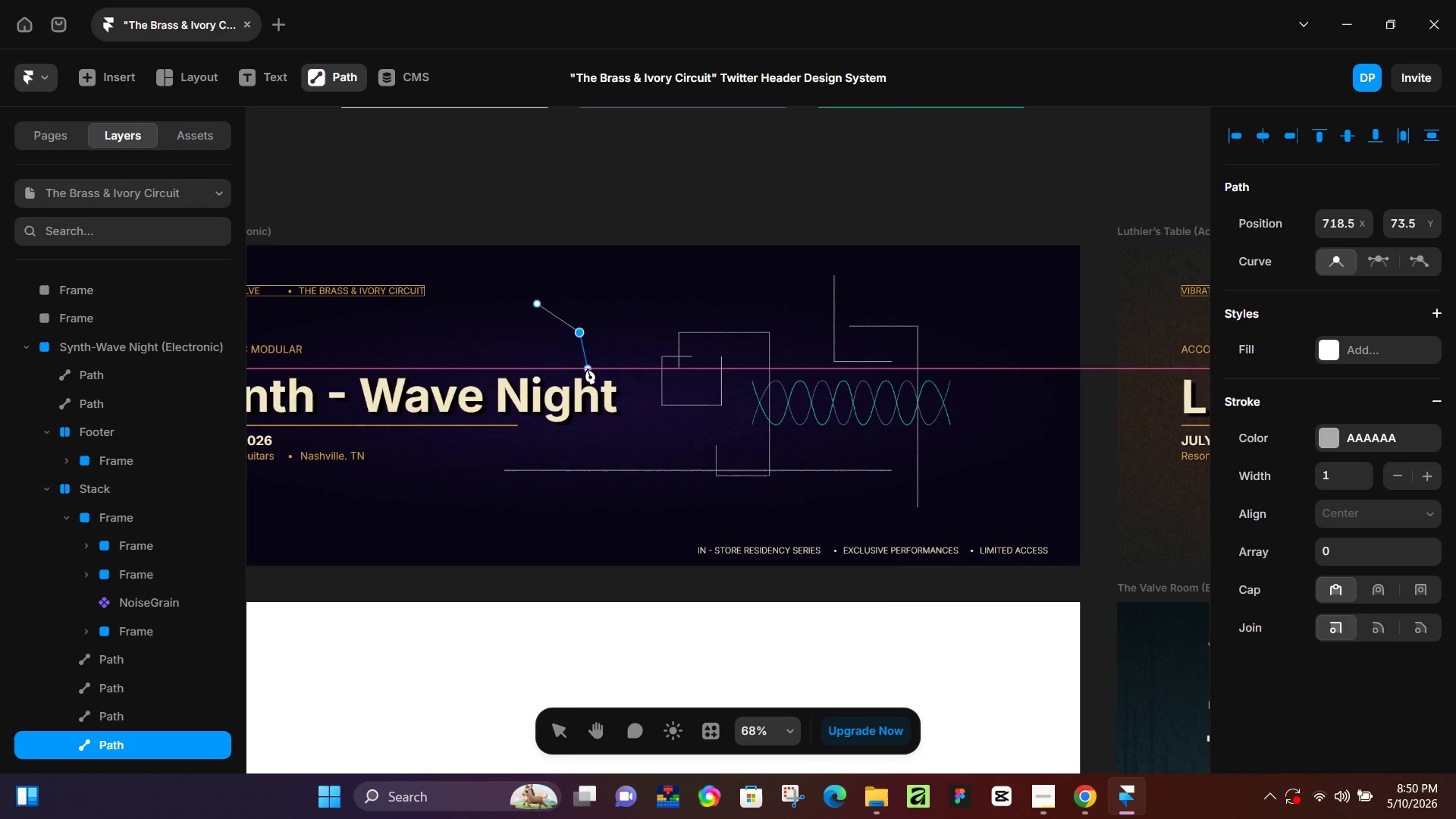 
left_click([581, 370])
 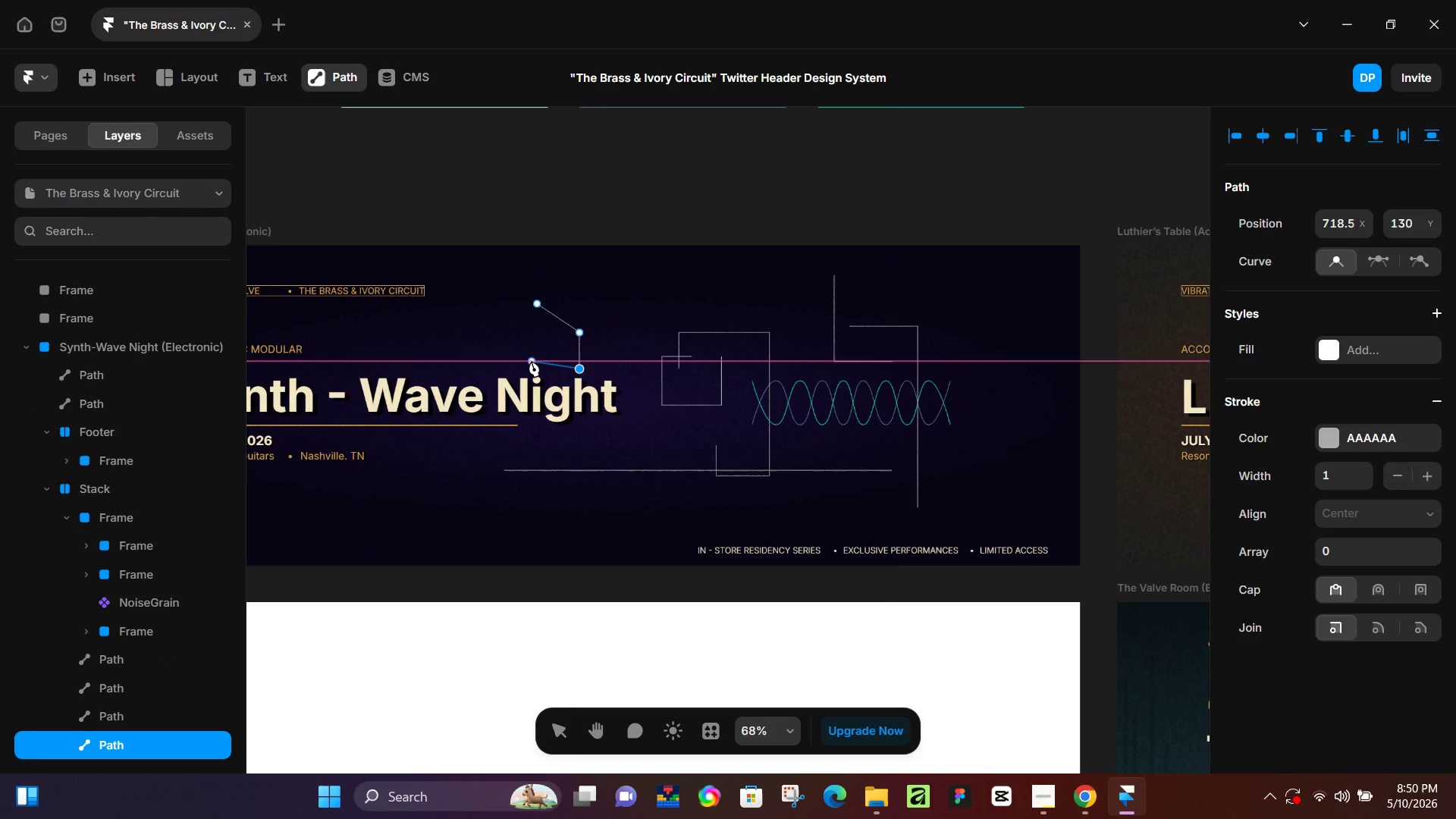 
left_click([531, 361])
 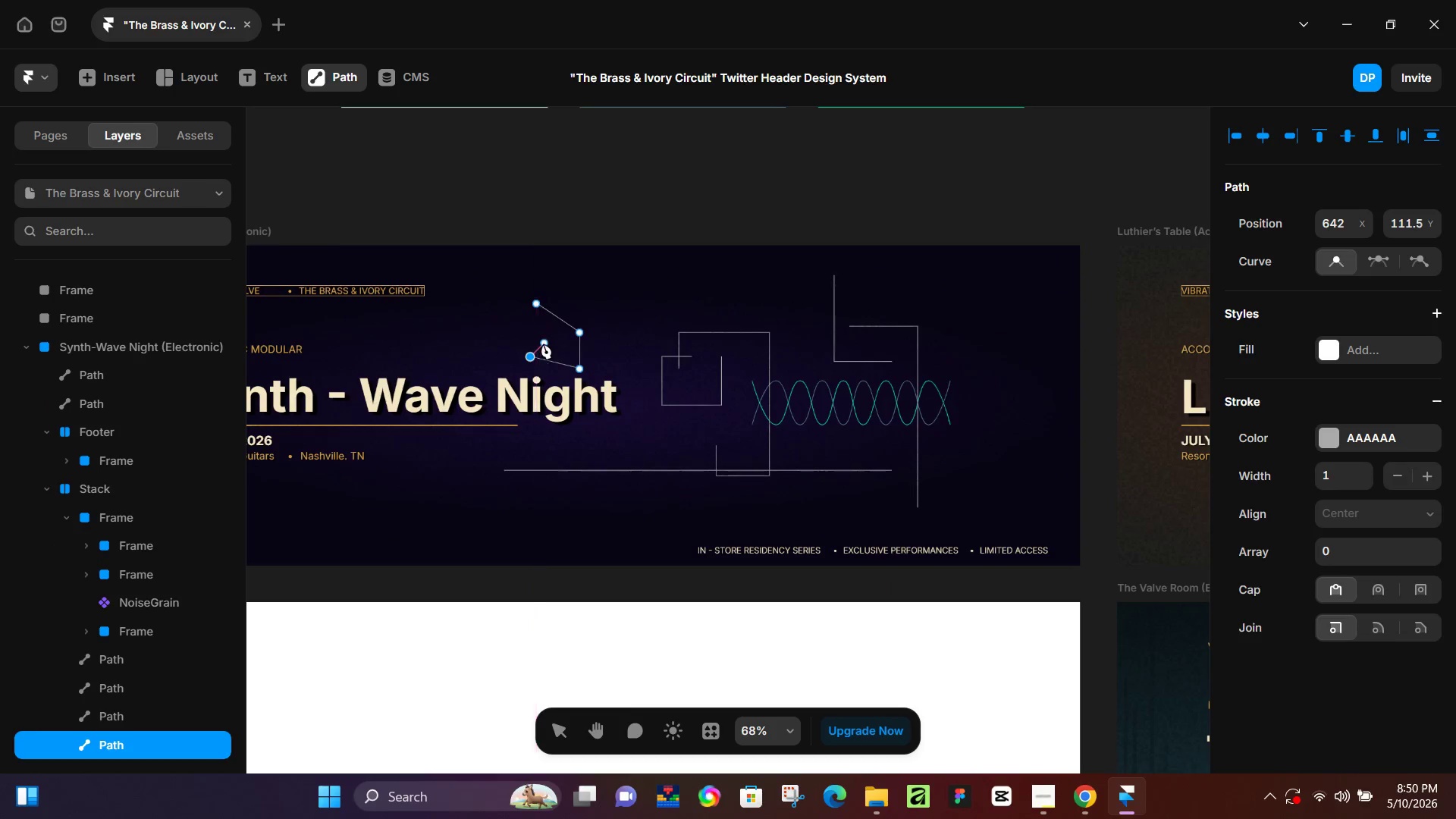 
key(Control+Z)
 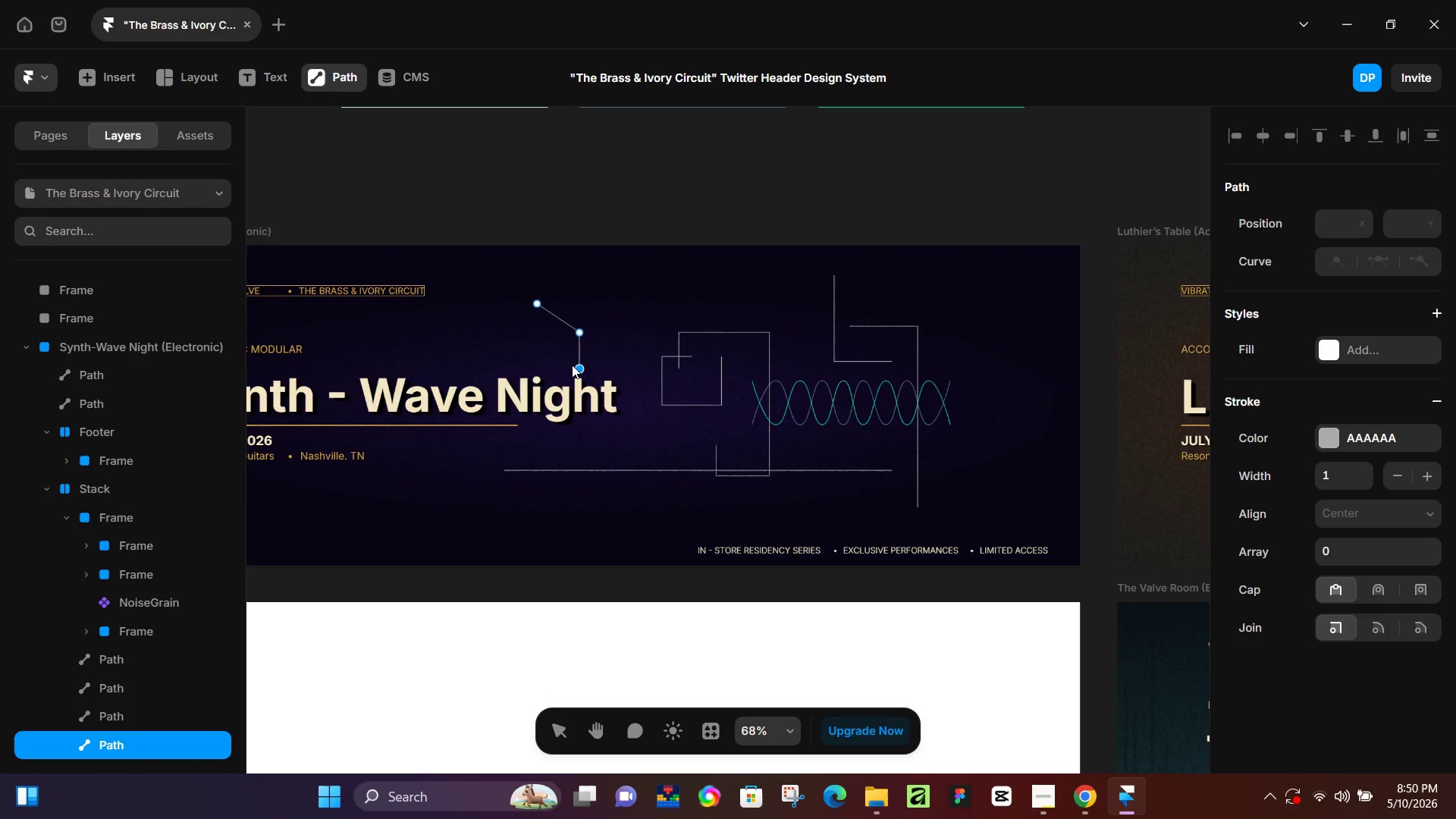 
left_click([577, 370])
 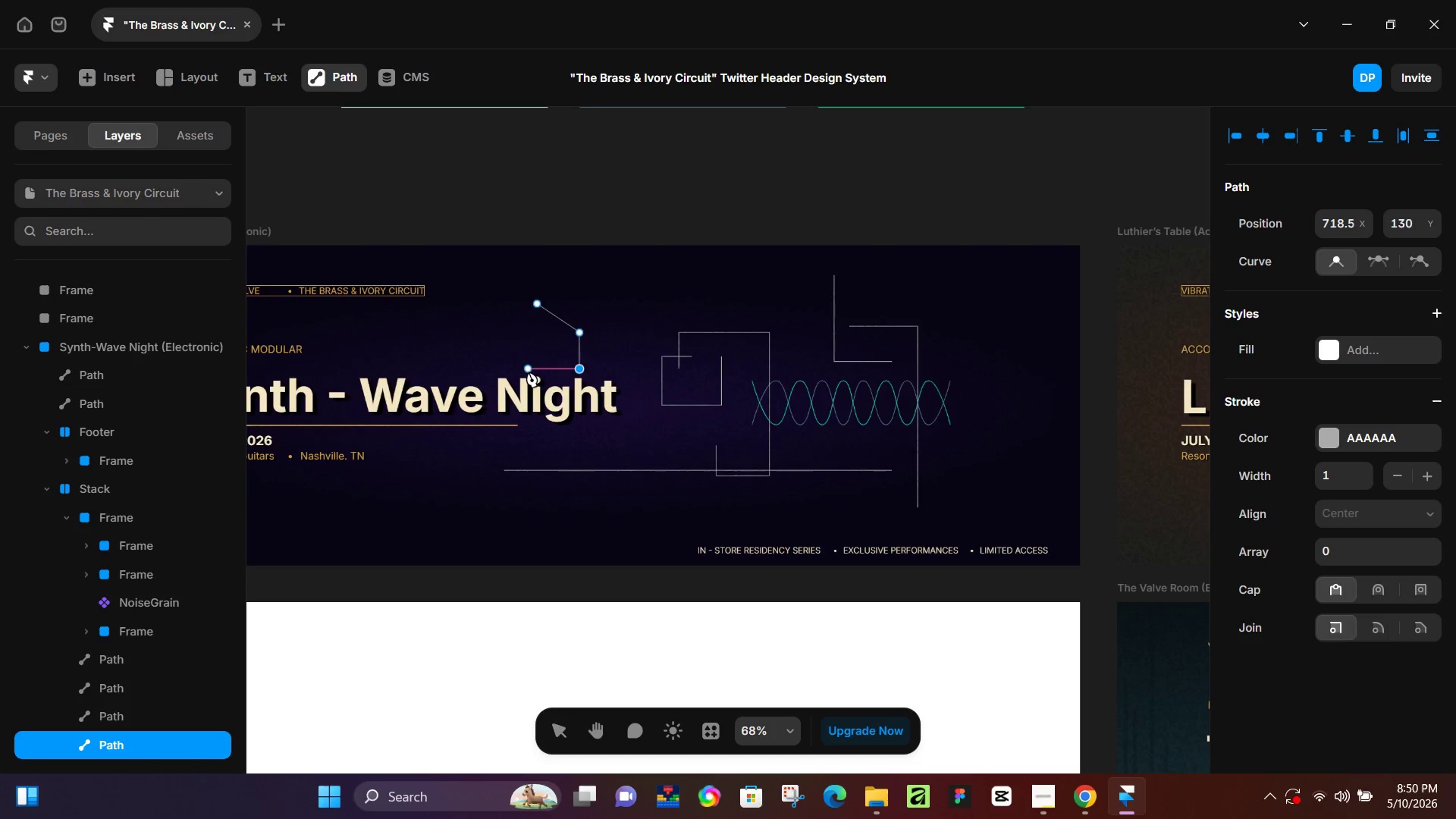 
left_click([529, 372])
 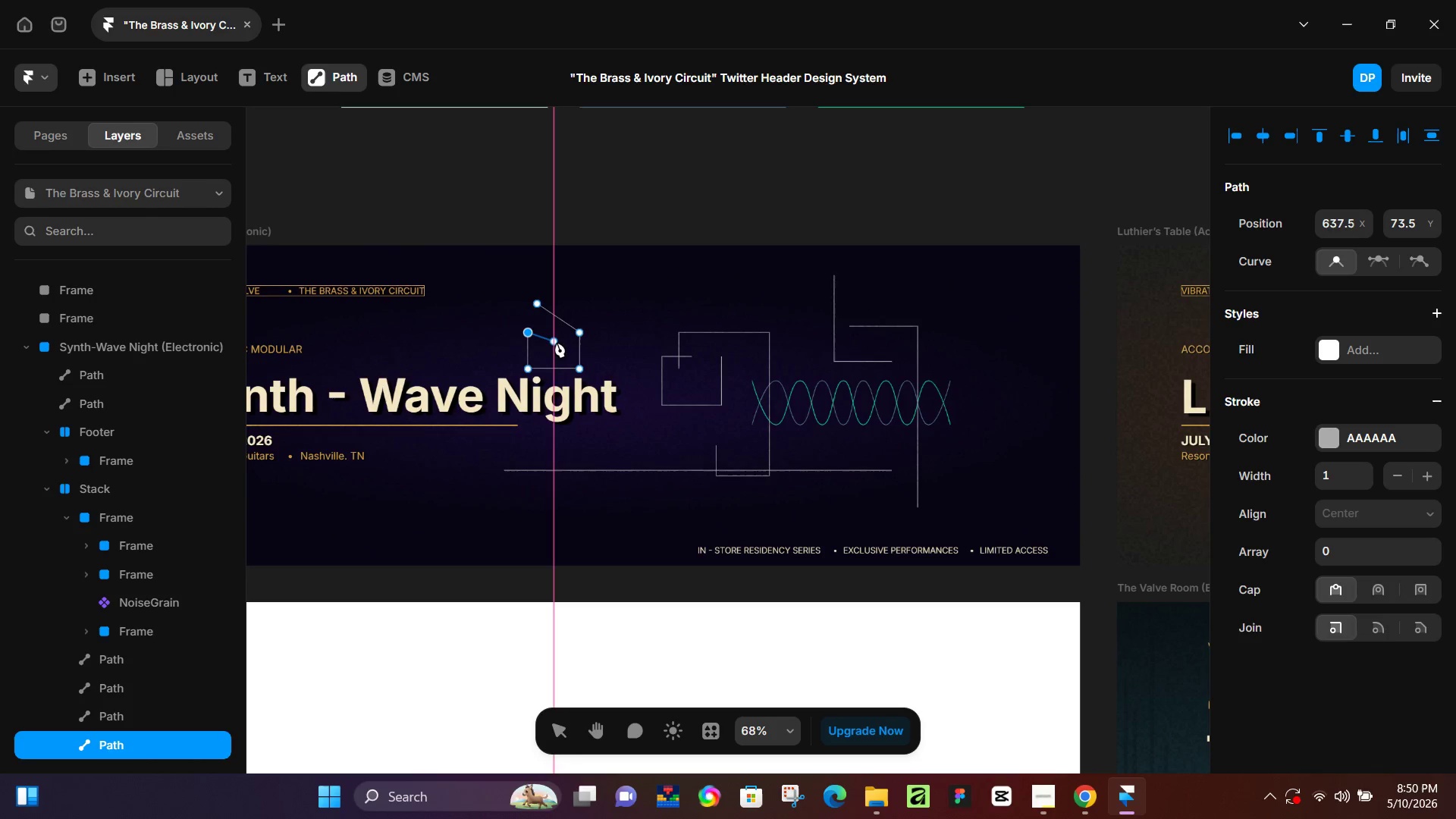 
left_click([560, 336])
 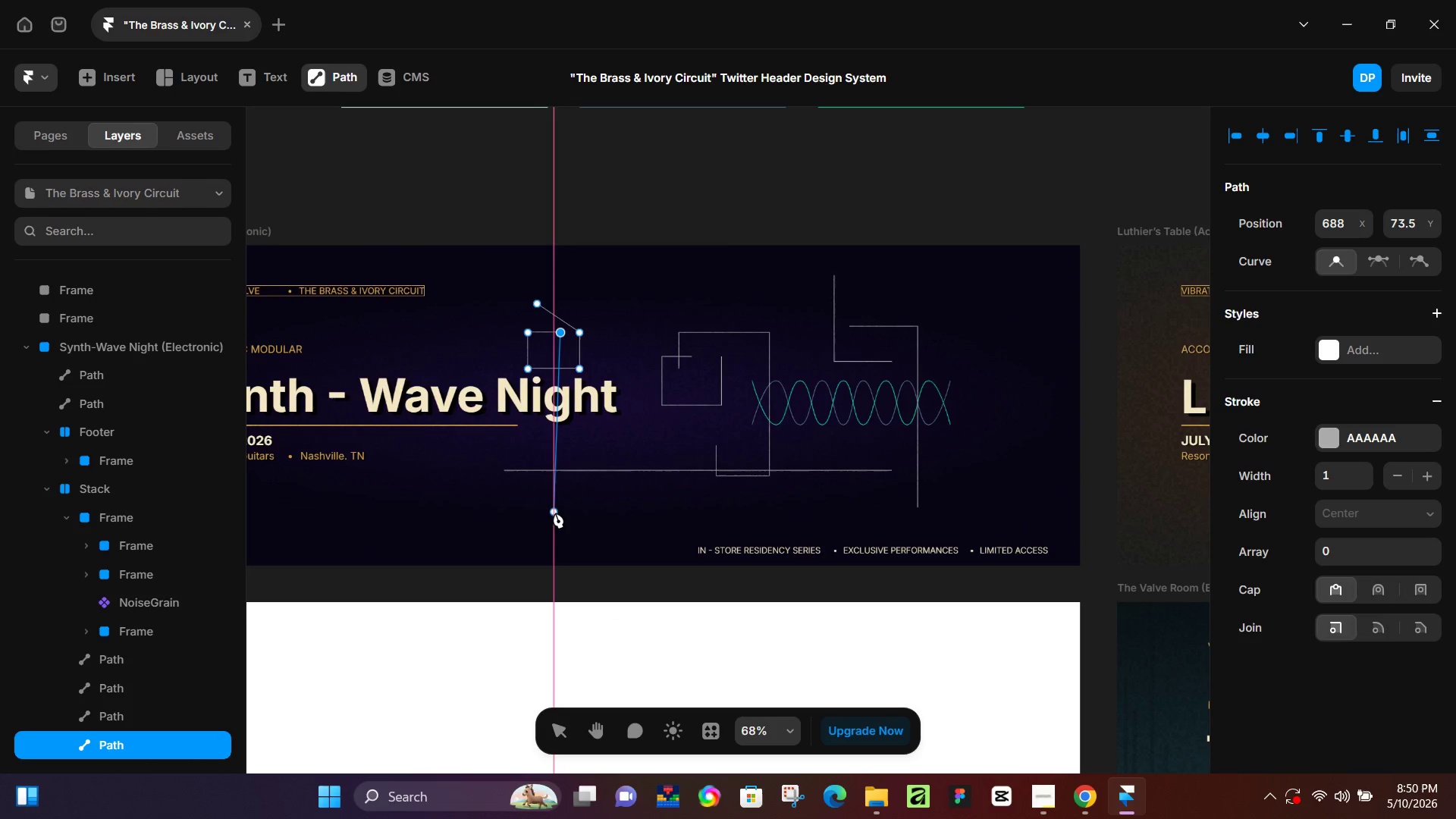 
left_click([558, 514])
 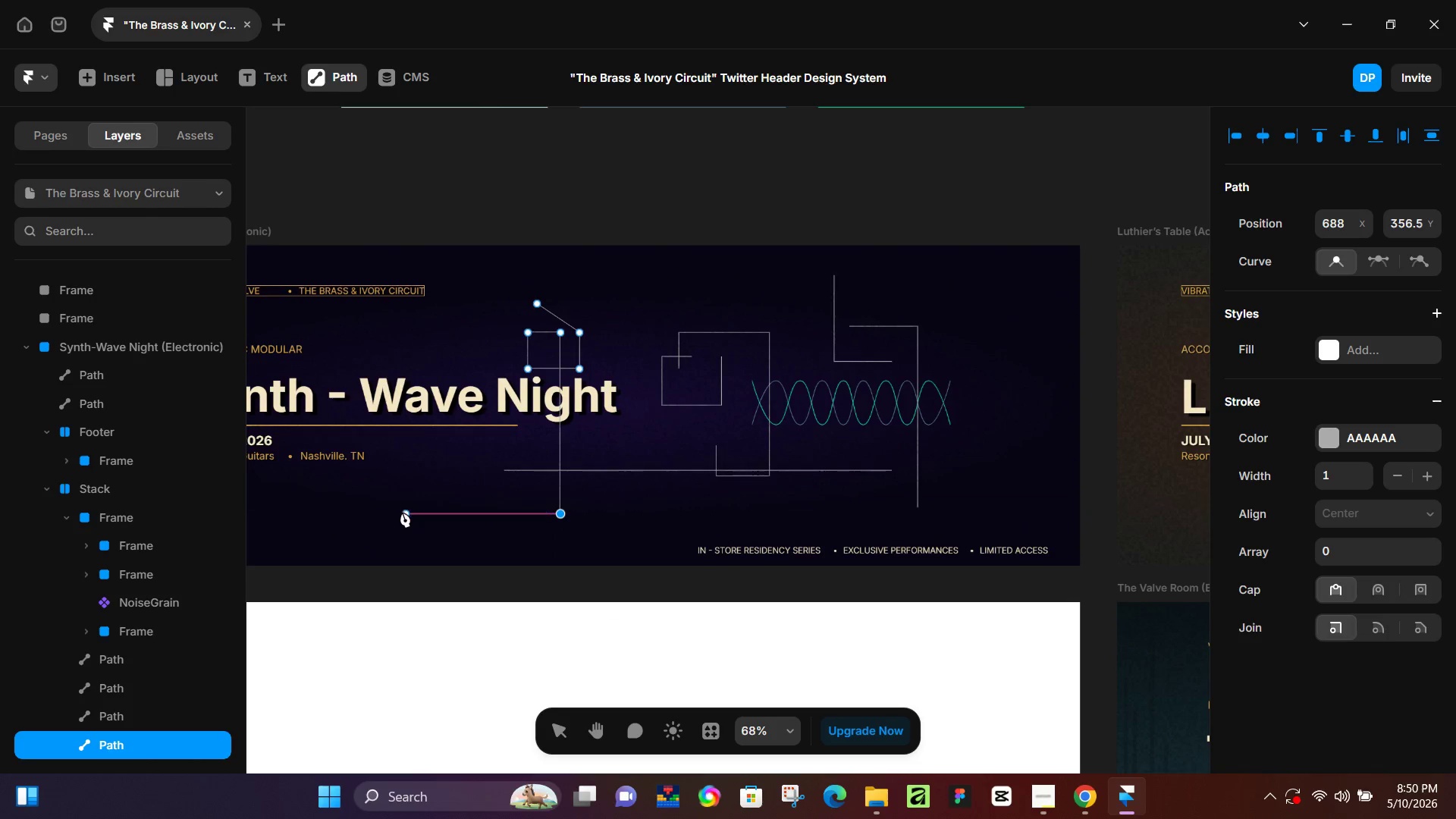 
left_click([402, 512])
 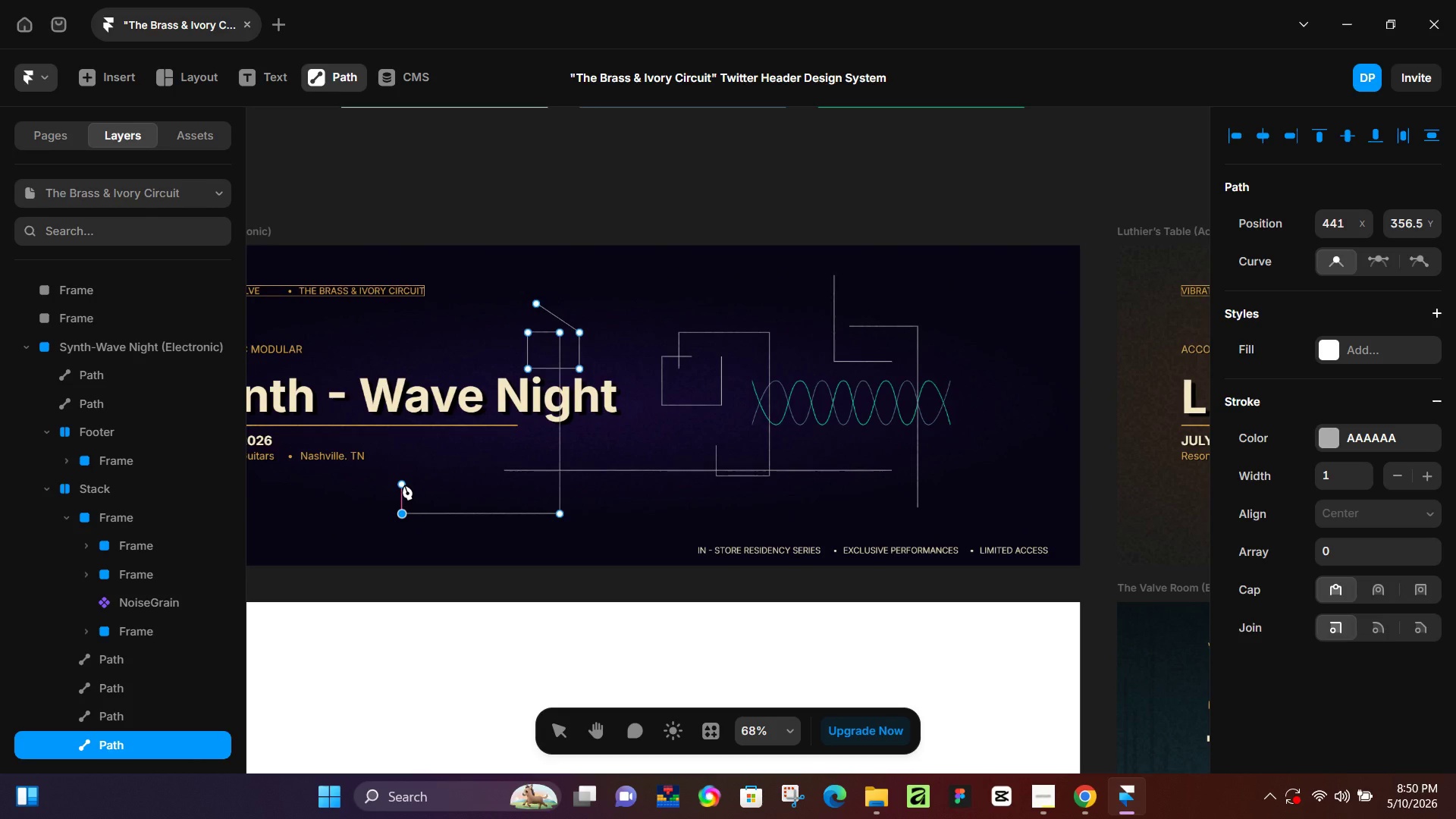 
left_click([404, 485])
 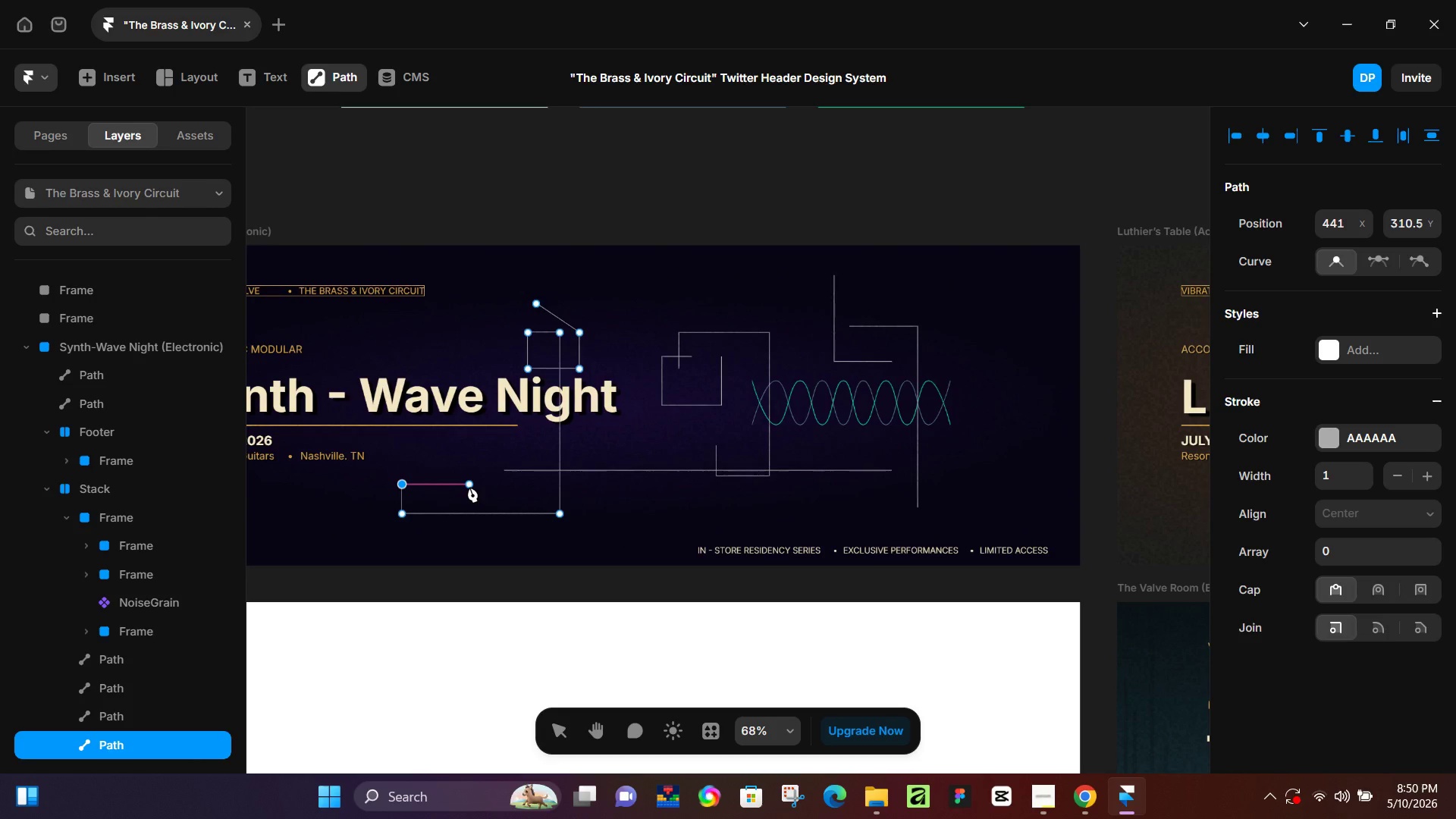 
left_click([469, 487])
 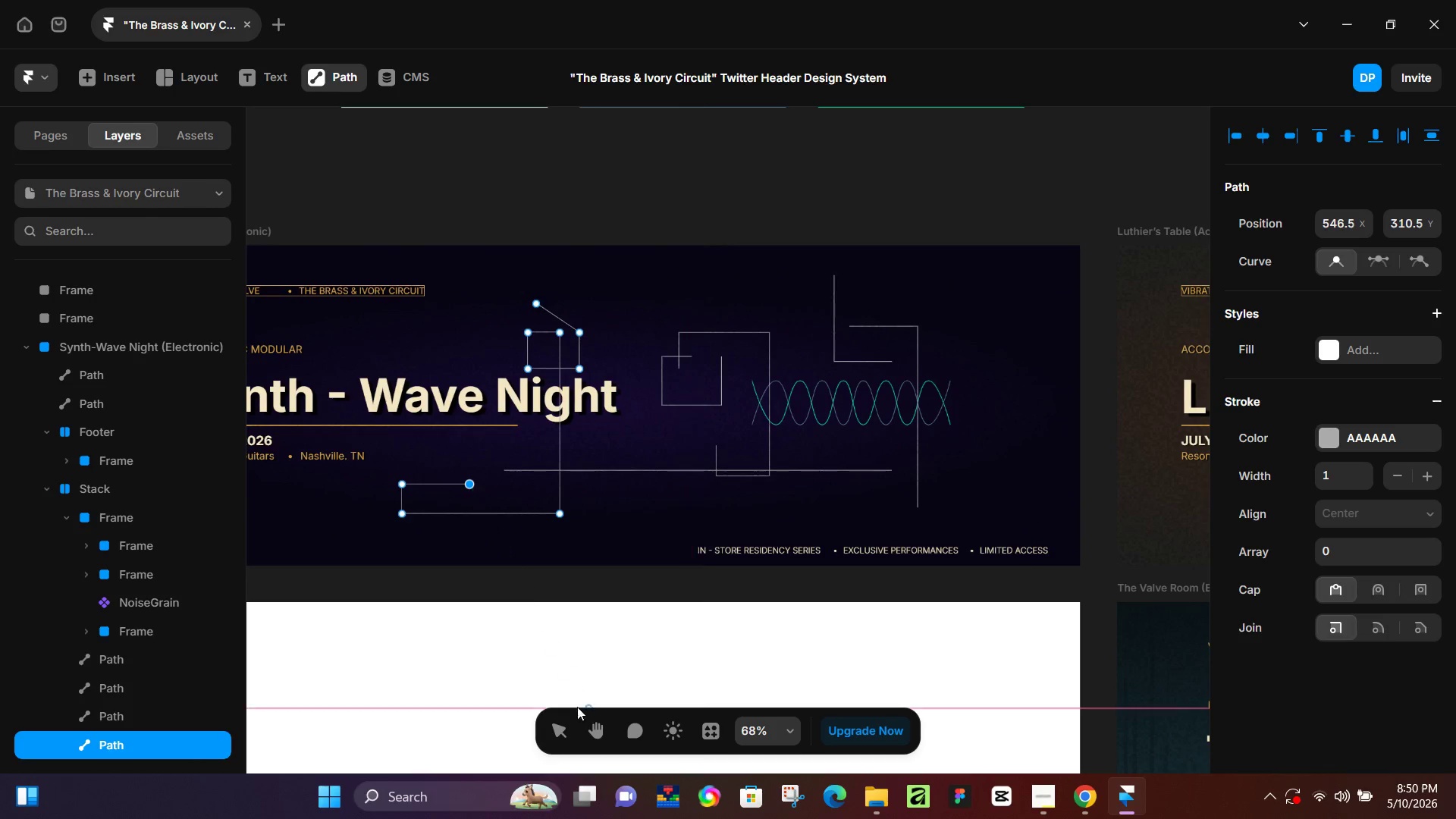 
left_click([563, 720])
 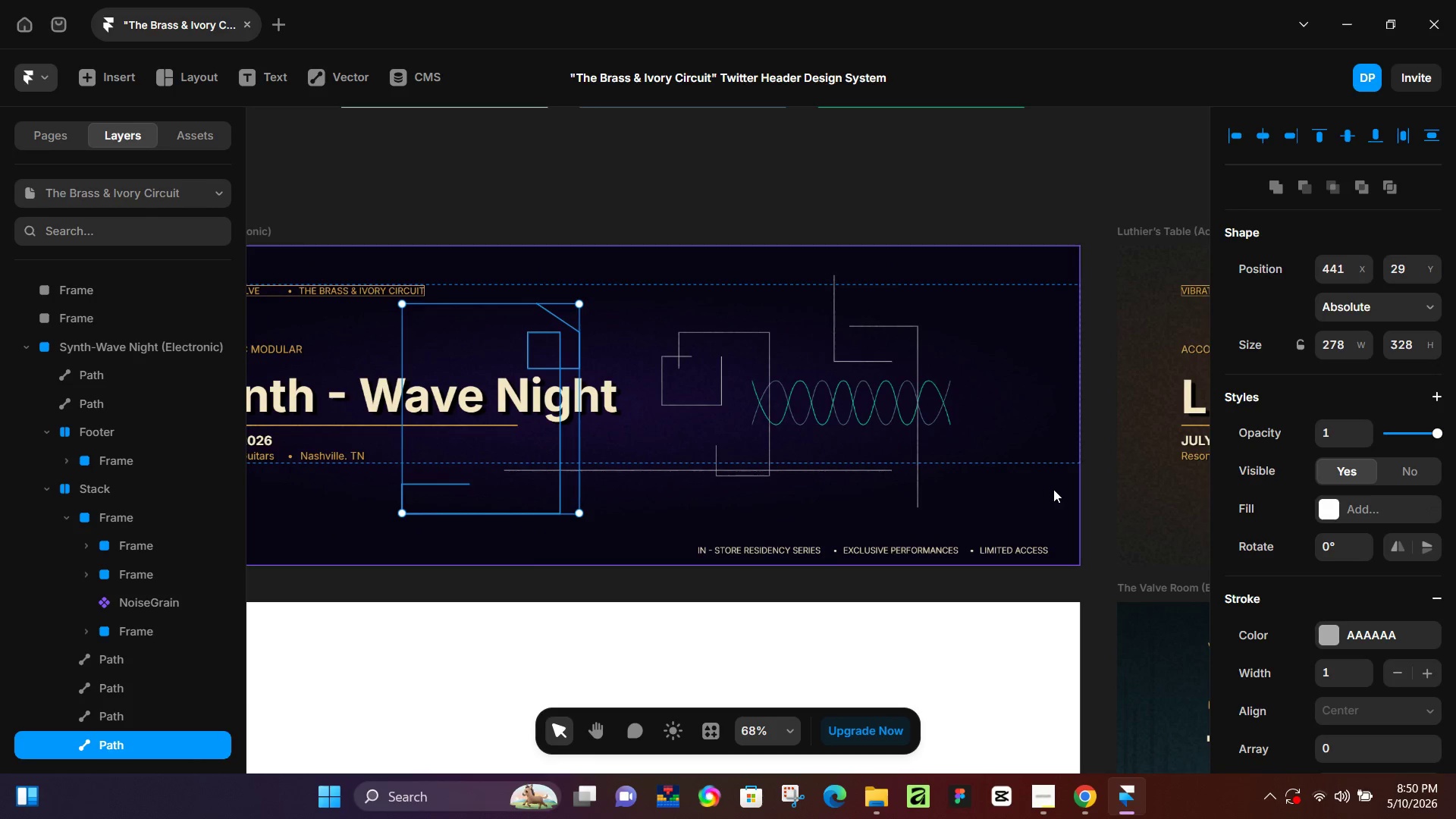 
left_click([1120, 484])
 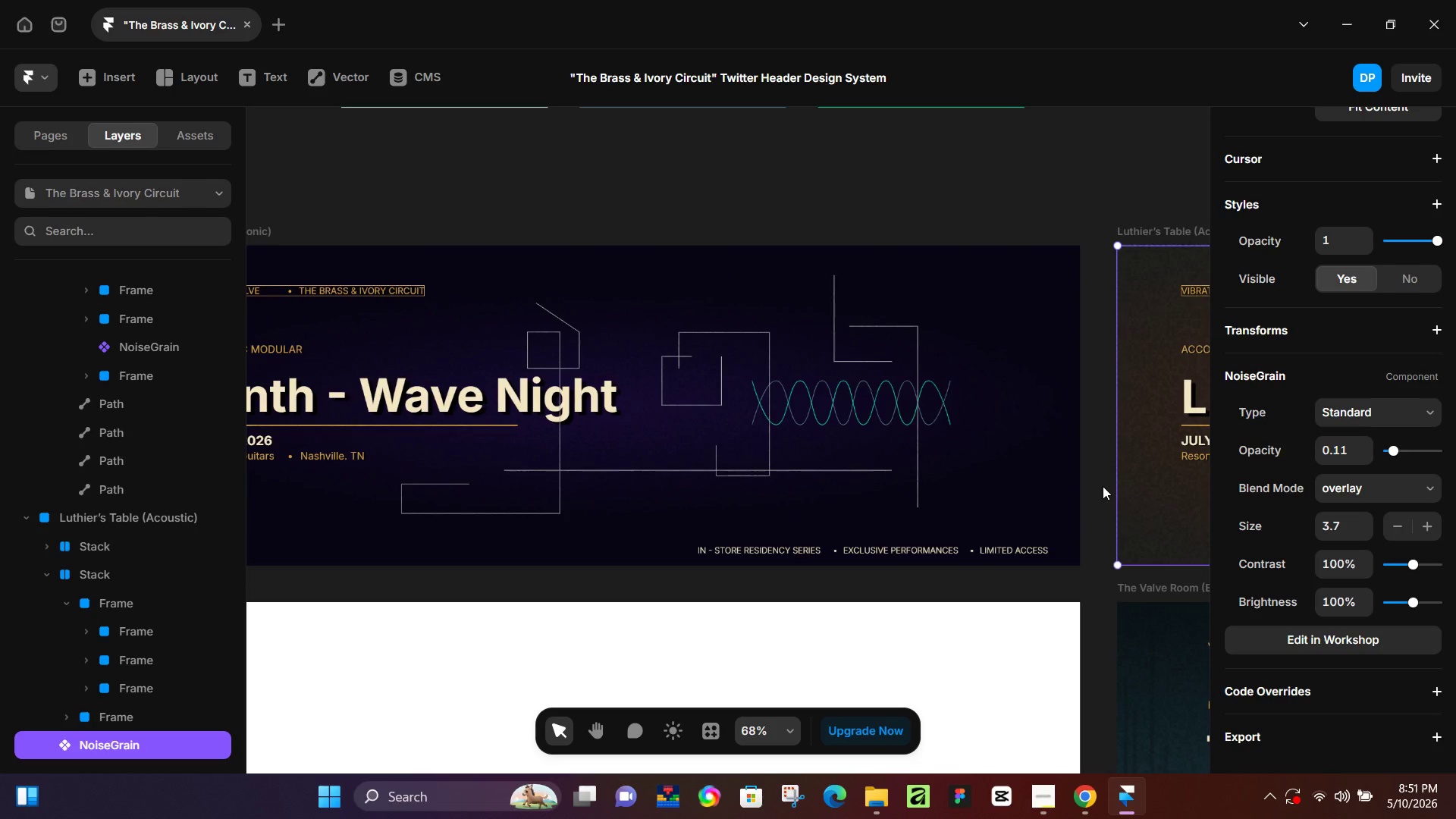 
wait(21.06)
 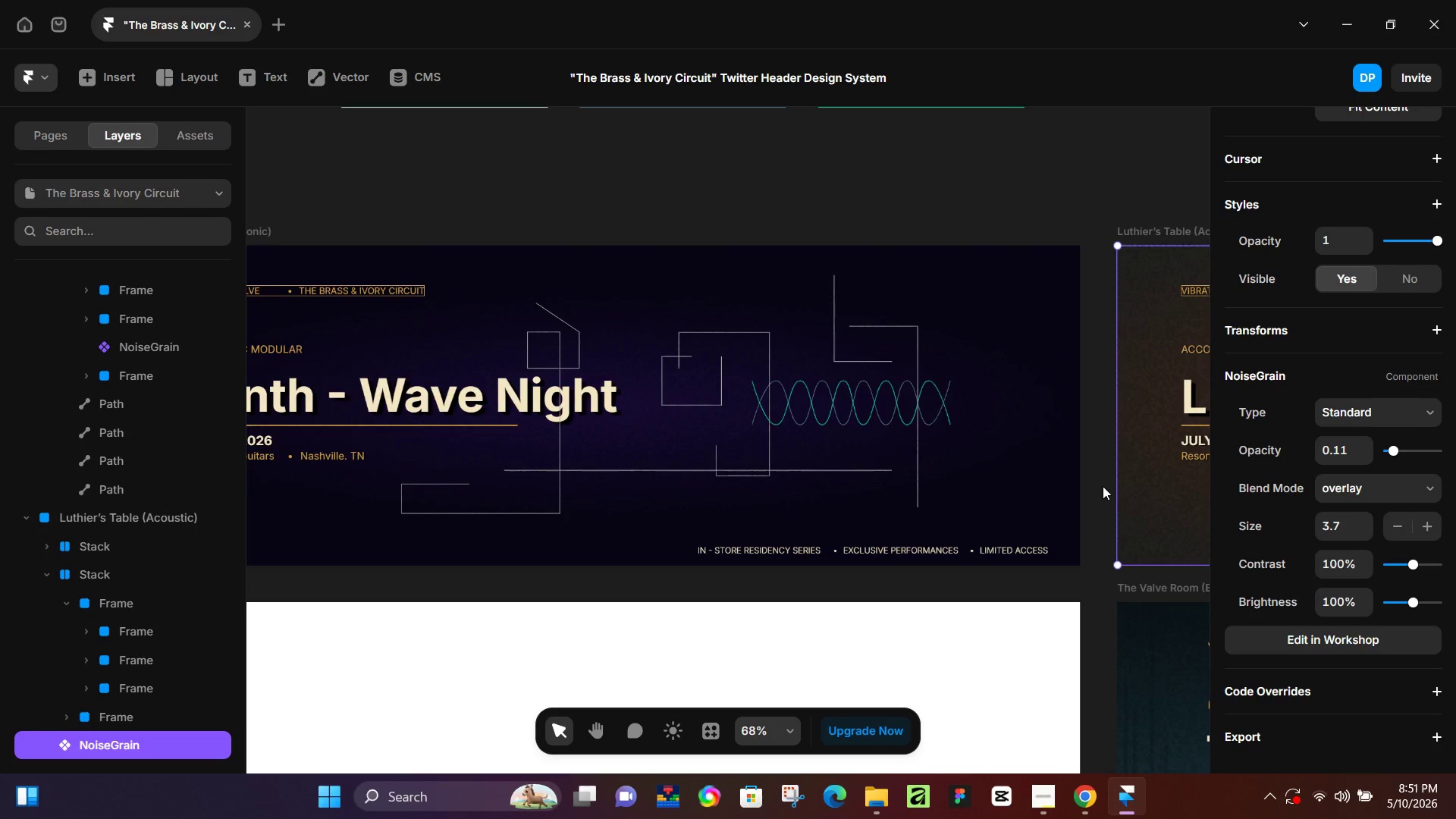 
key(P)
 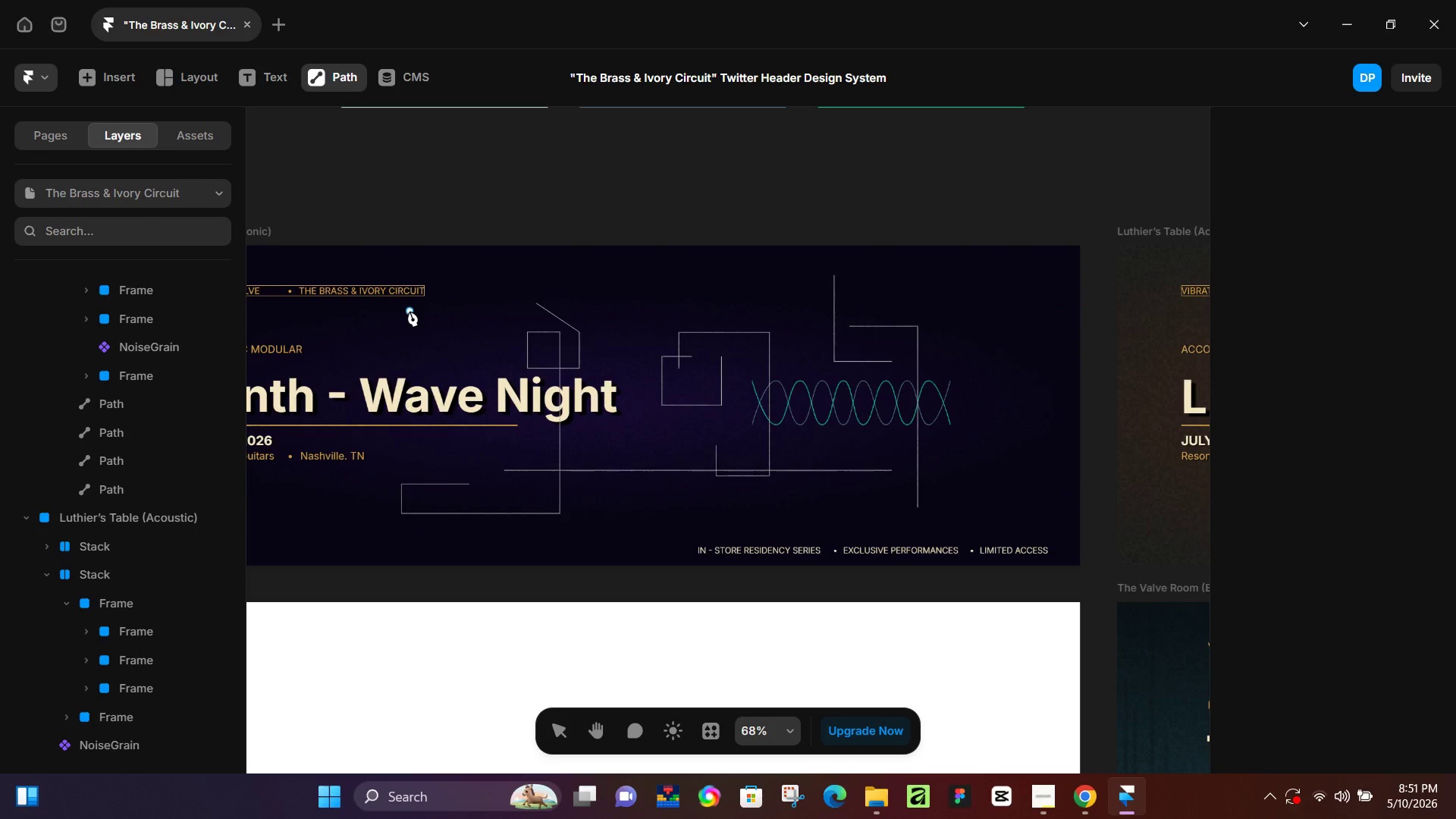 
left_click([400, 310])
 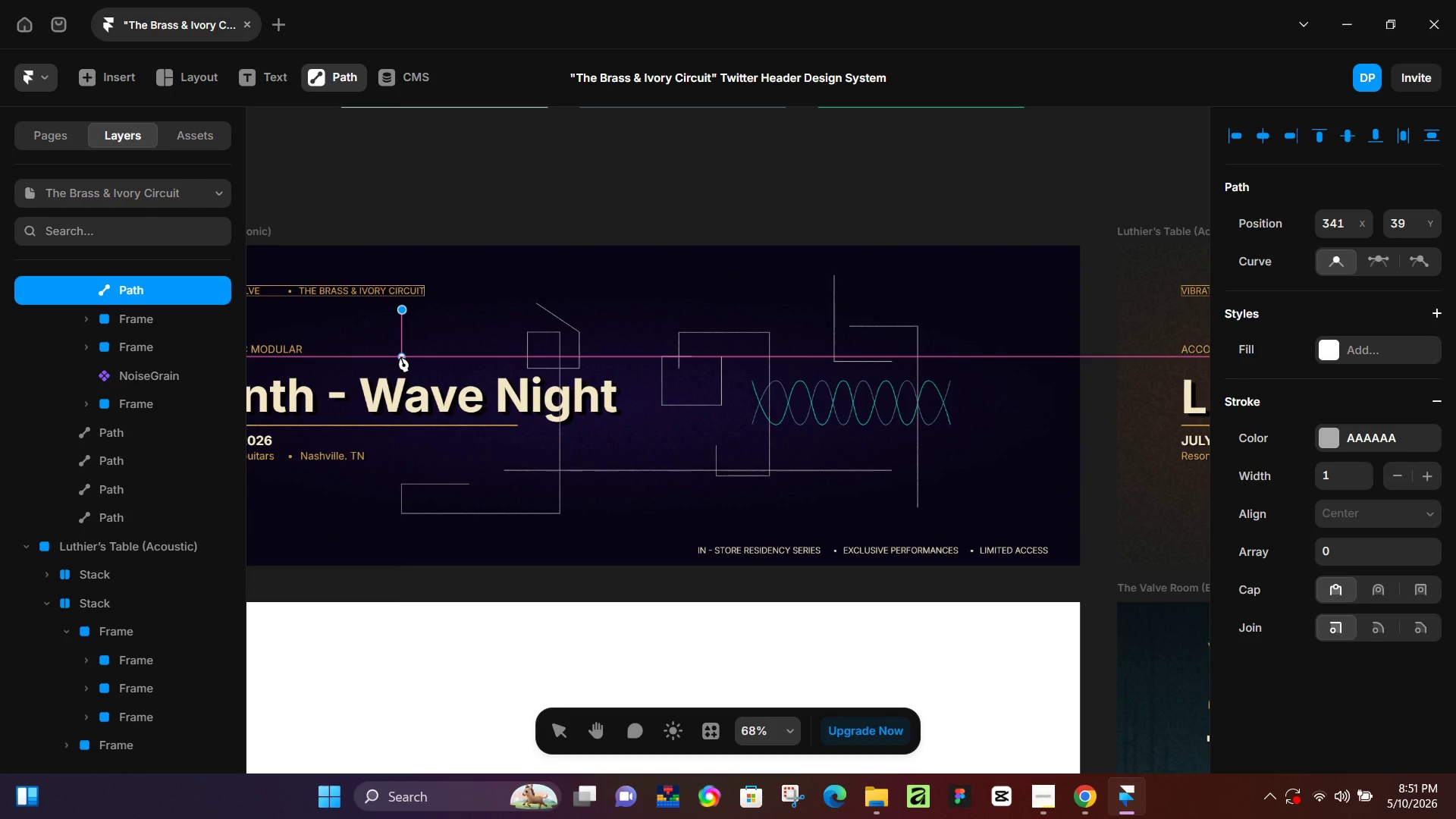 
left_click([400, 356])
 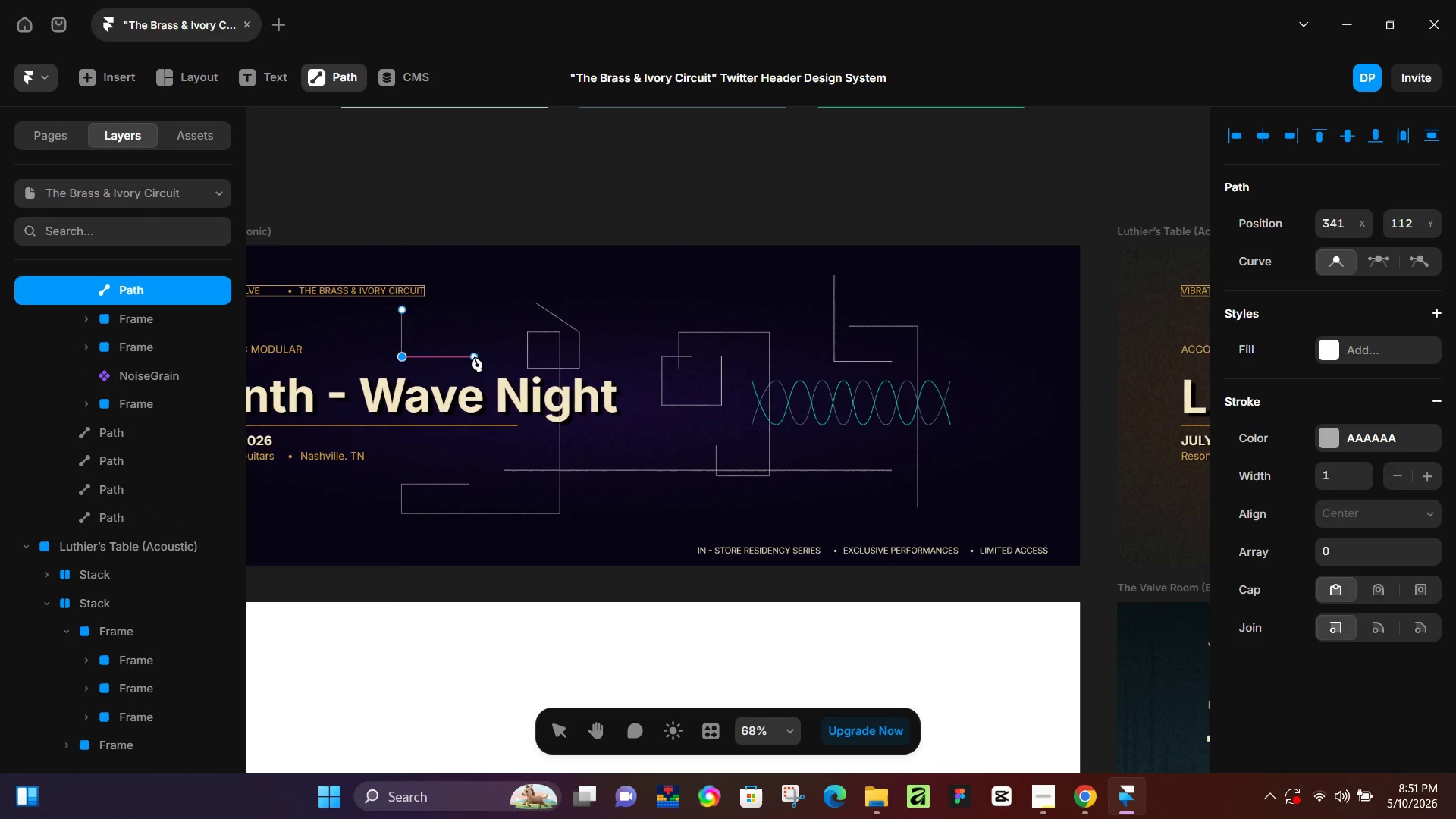 
left_click([474, 356])
 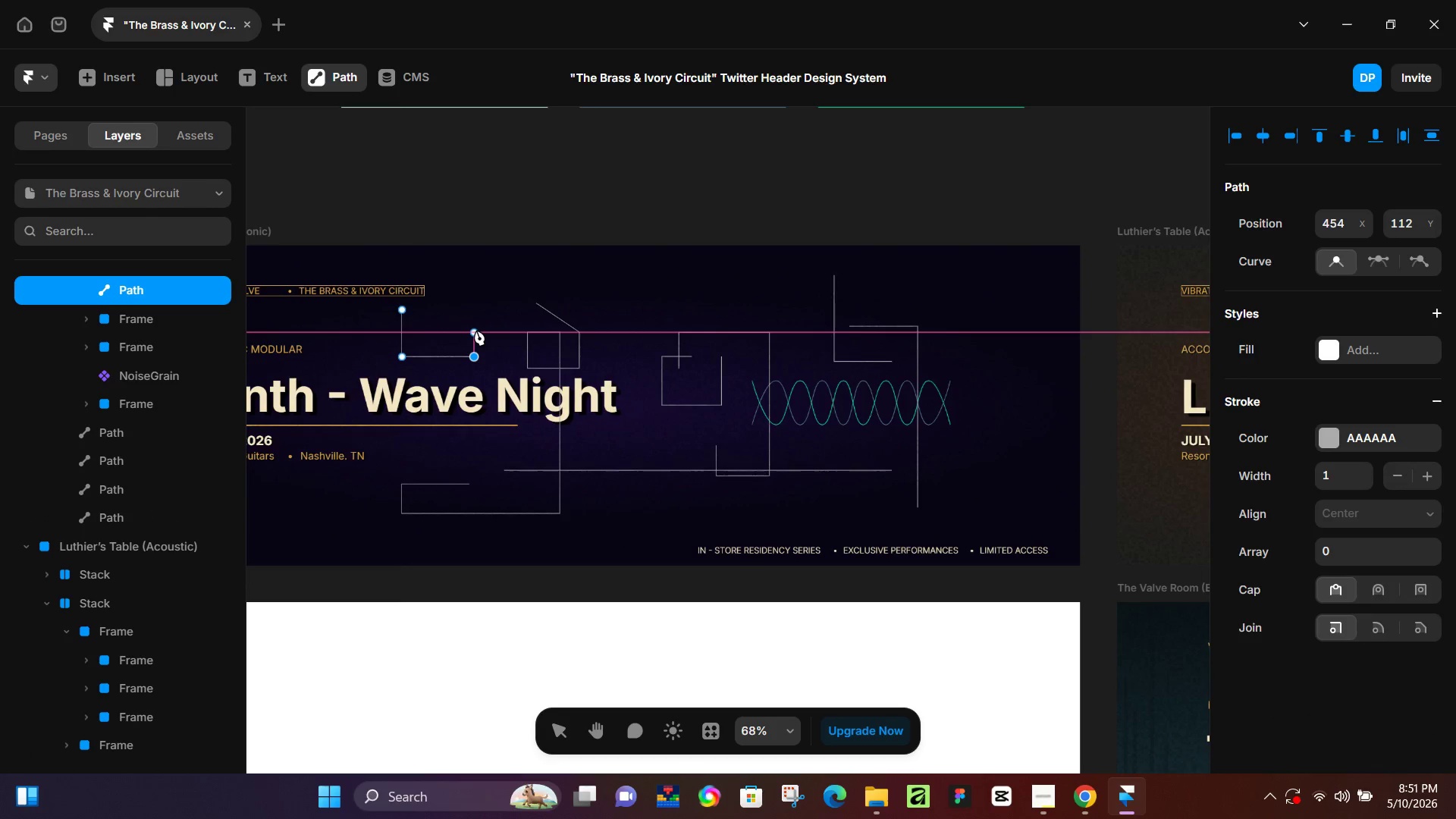 
left_click([476, 330])
 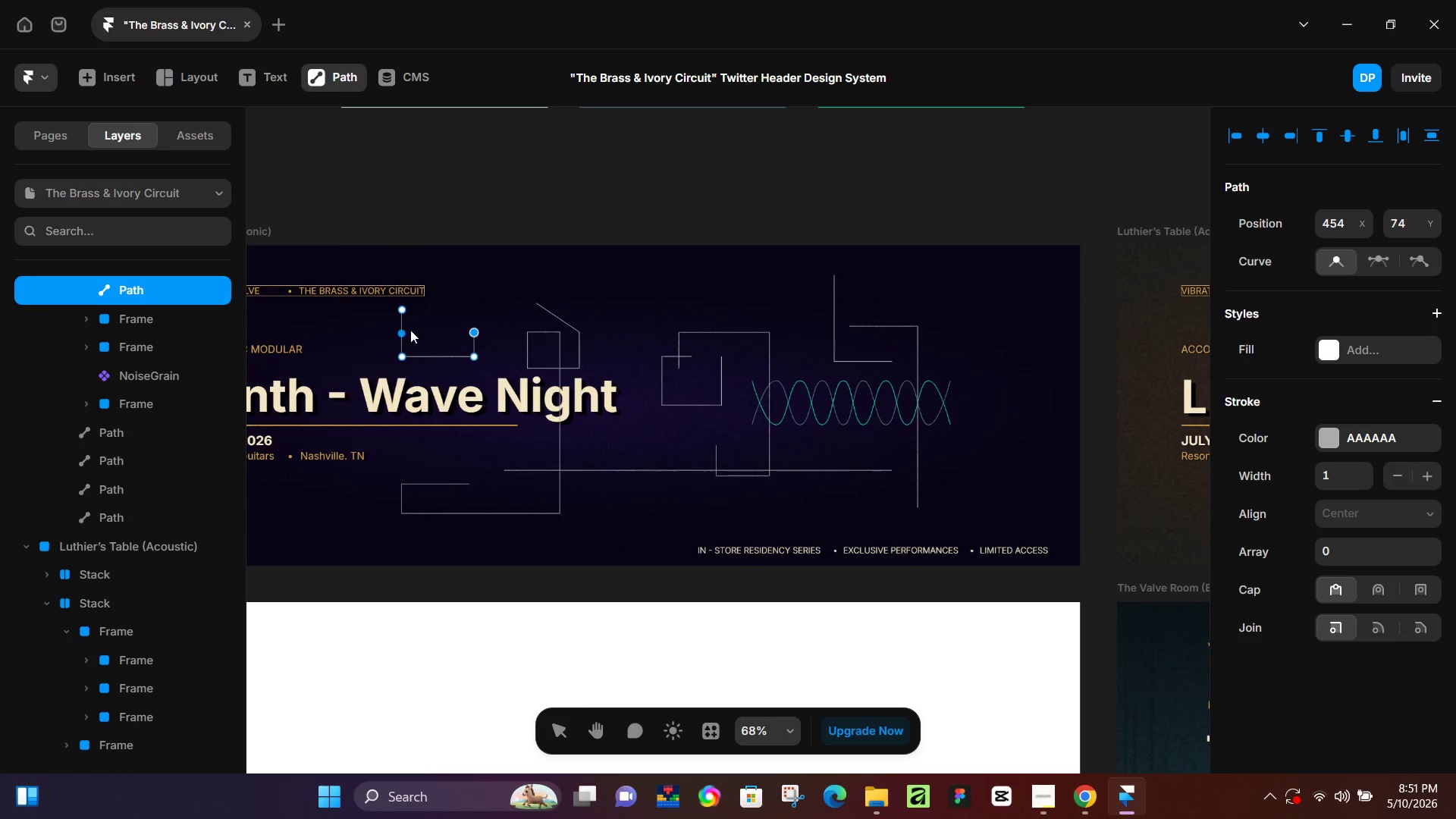 
left_click([410, 330])
 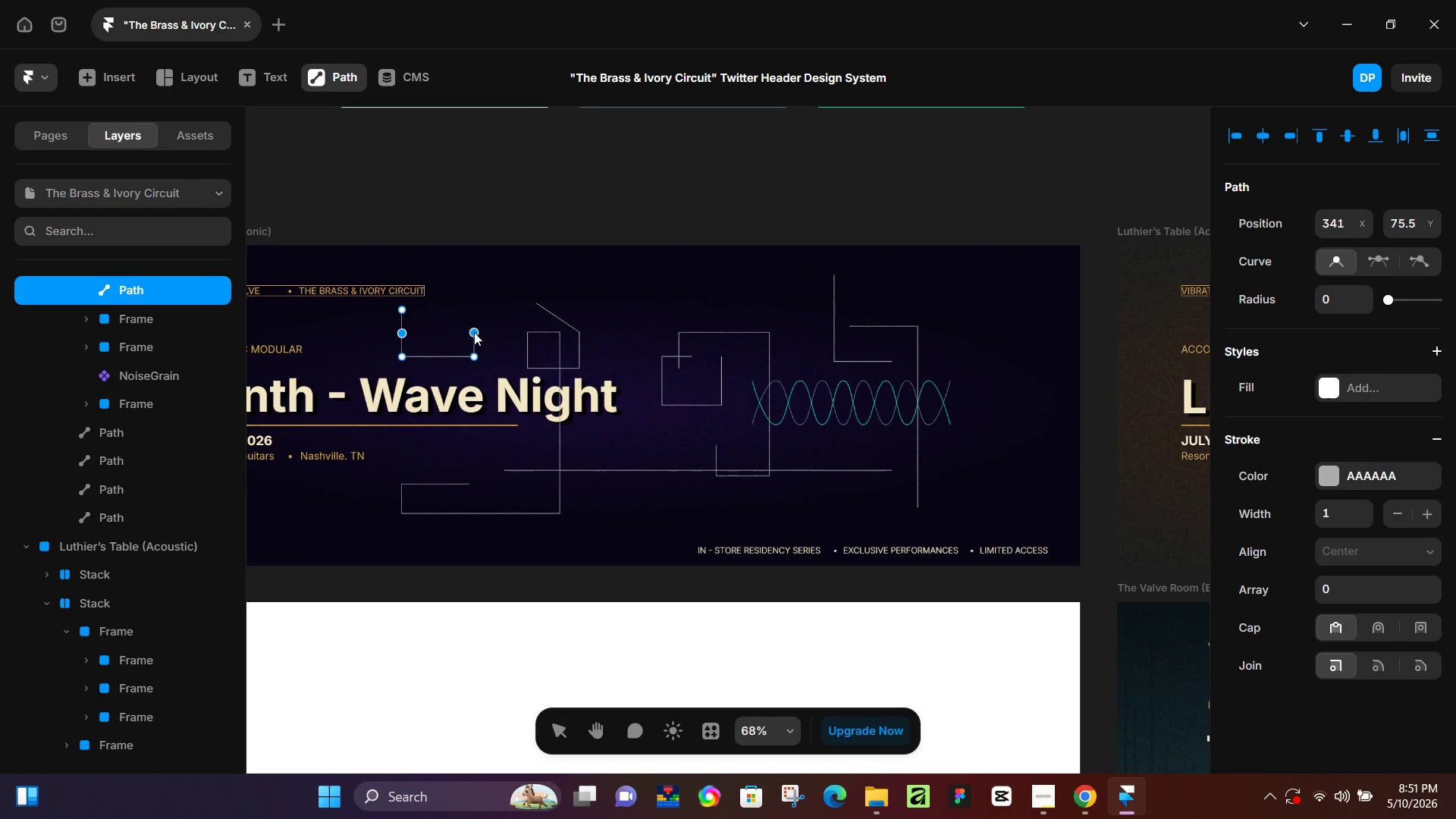 
left_click([477, 331])
 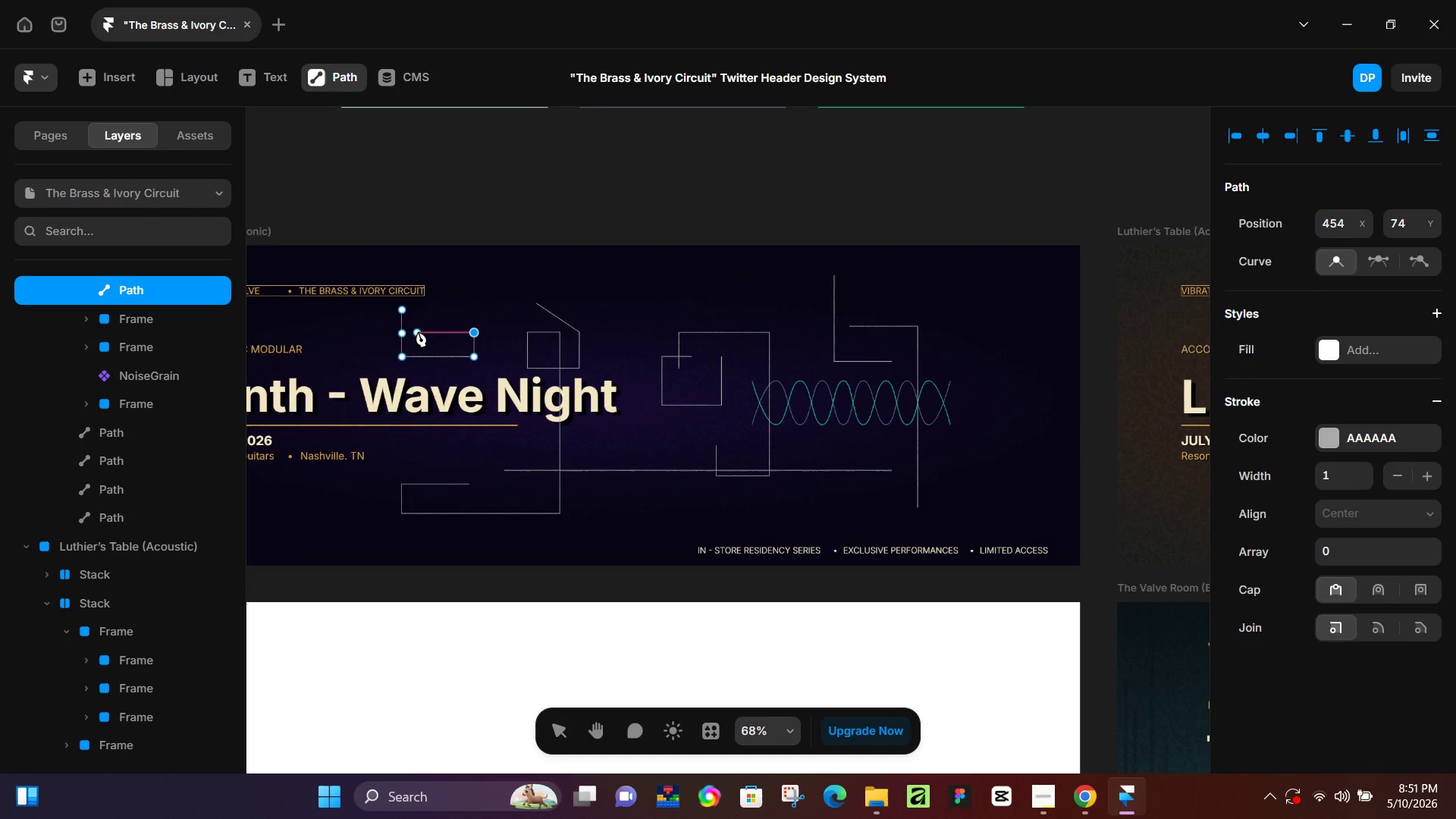 
left_click([418, 331])
 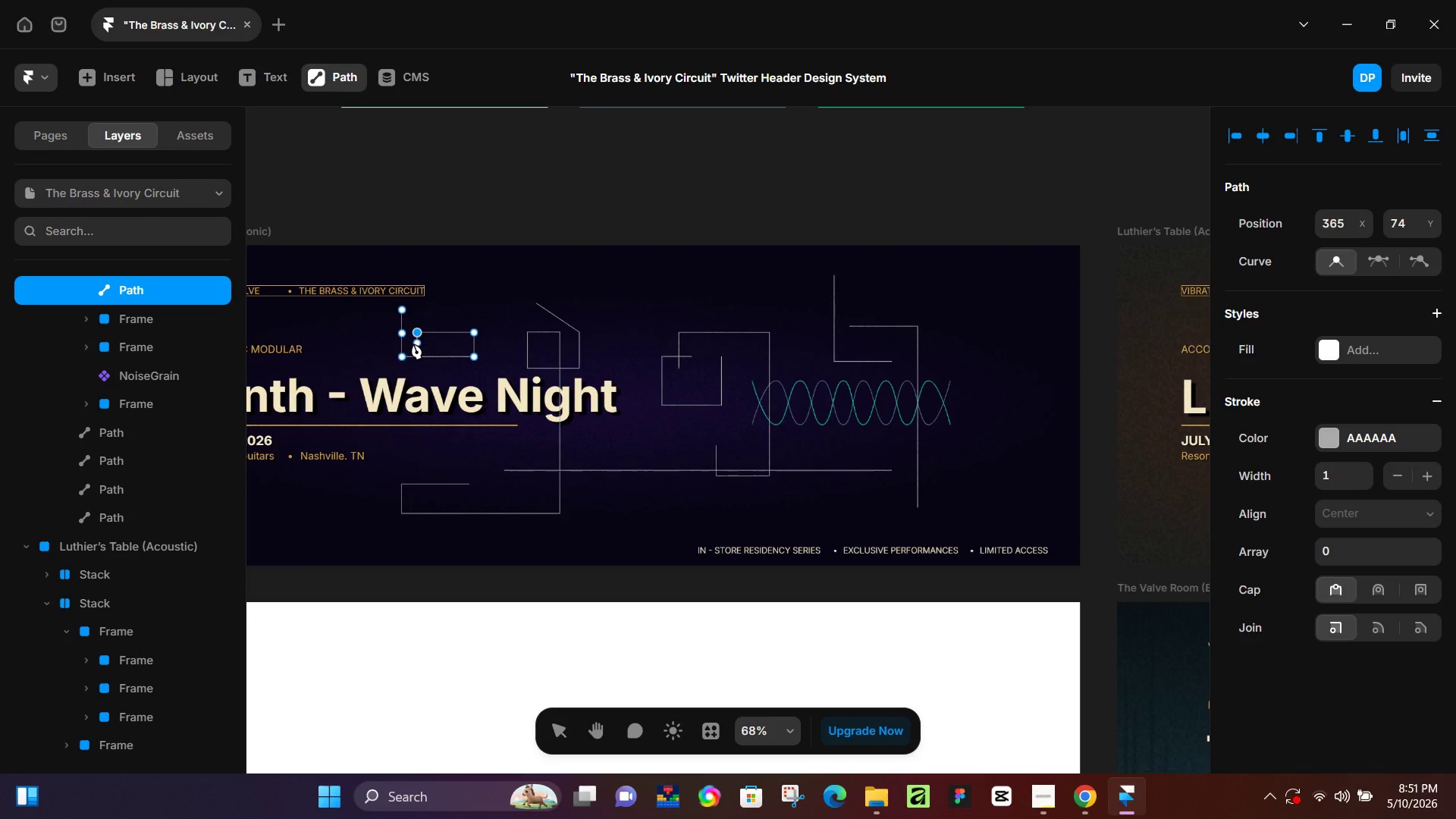 
left_click([415, 344])
 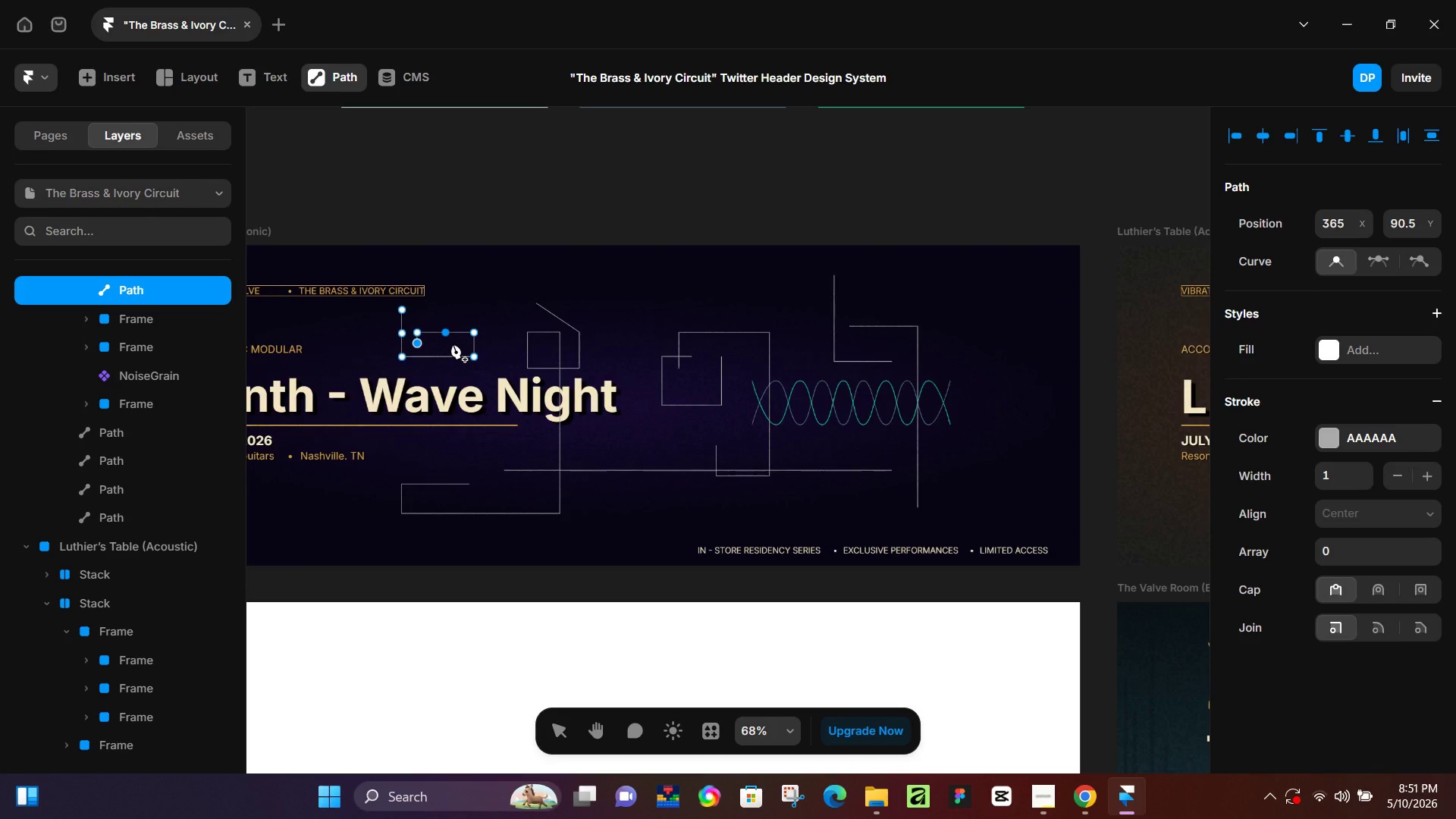 
left_click([453, 346])
 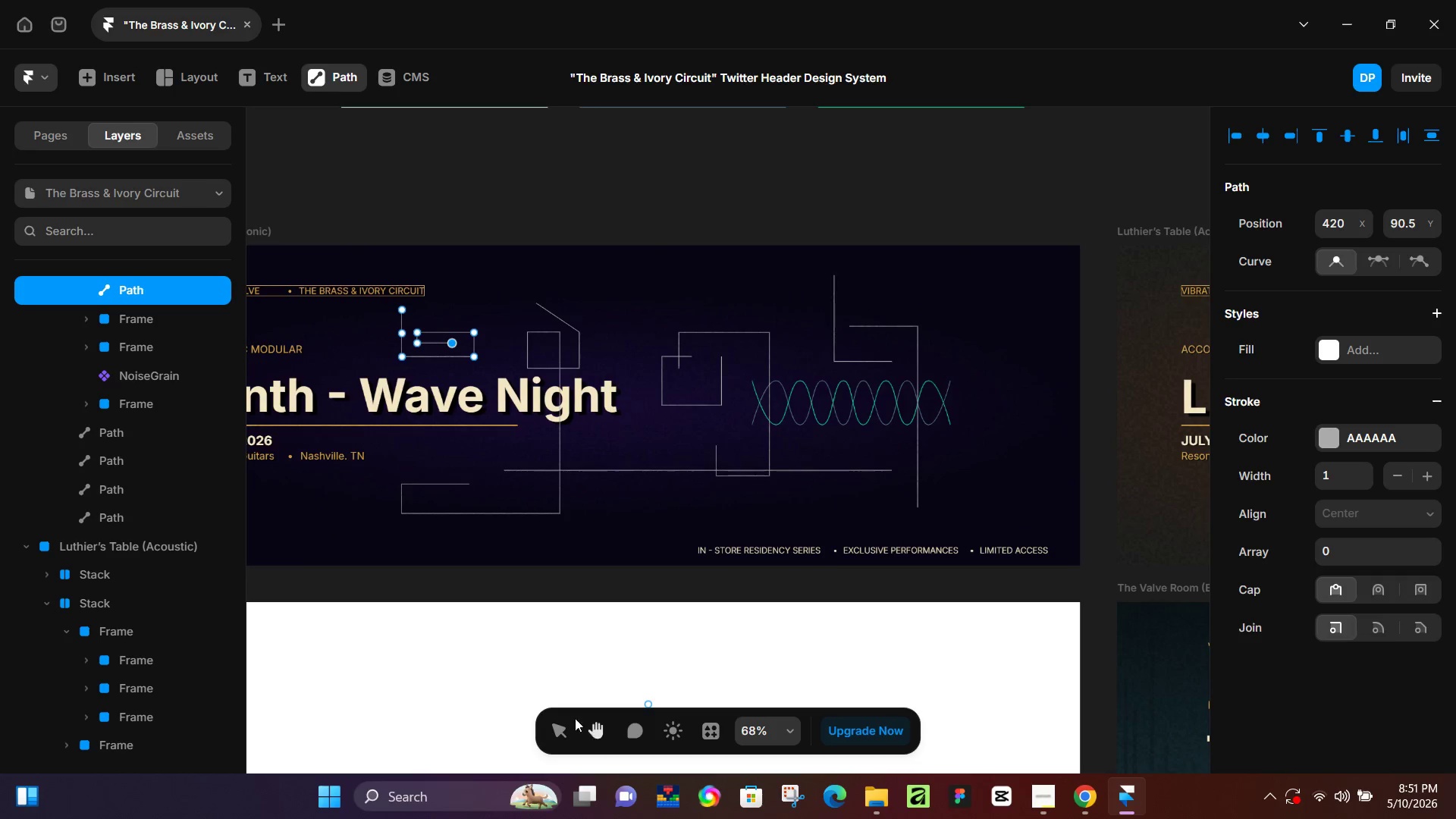 
left_click([563, 724])
 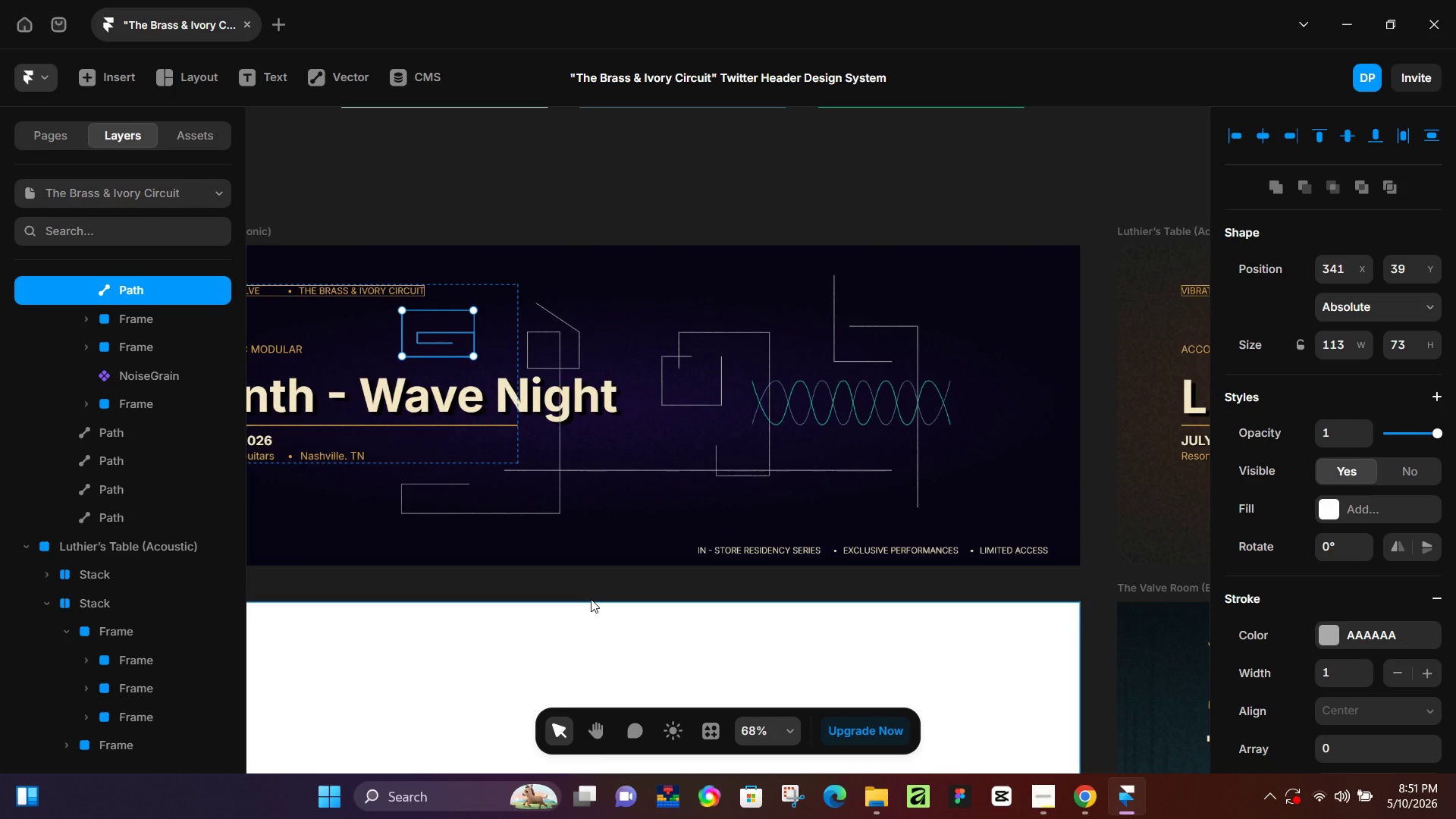 
wait(8.86)
 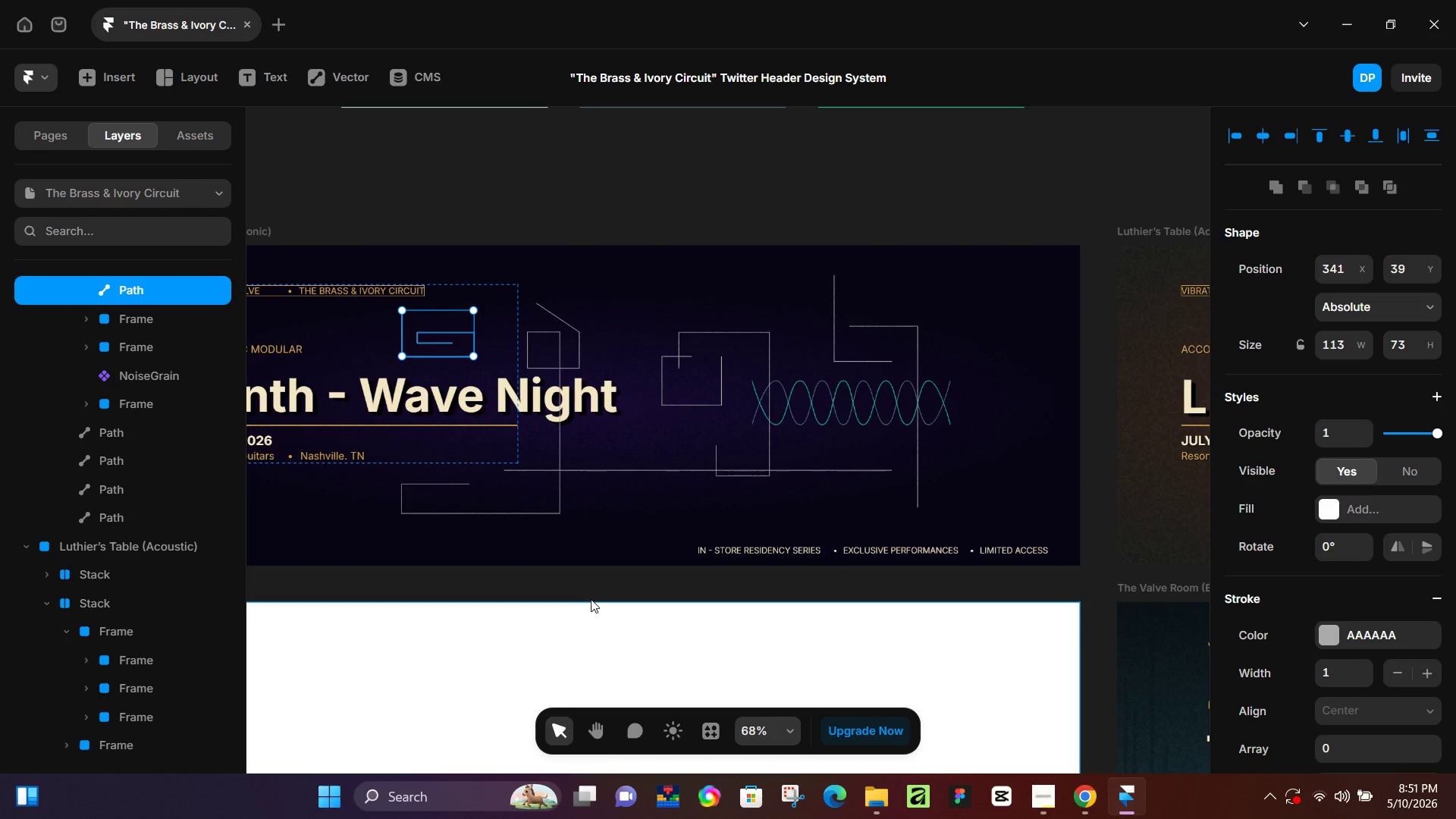 
left_click([585, 206])
 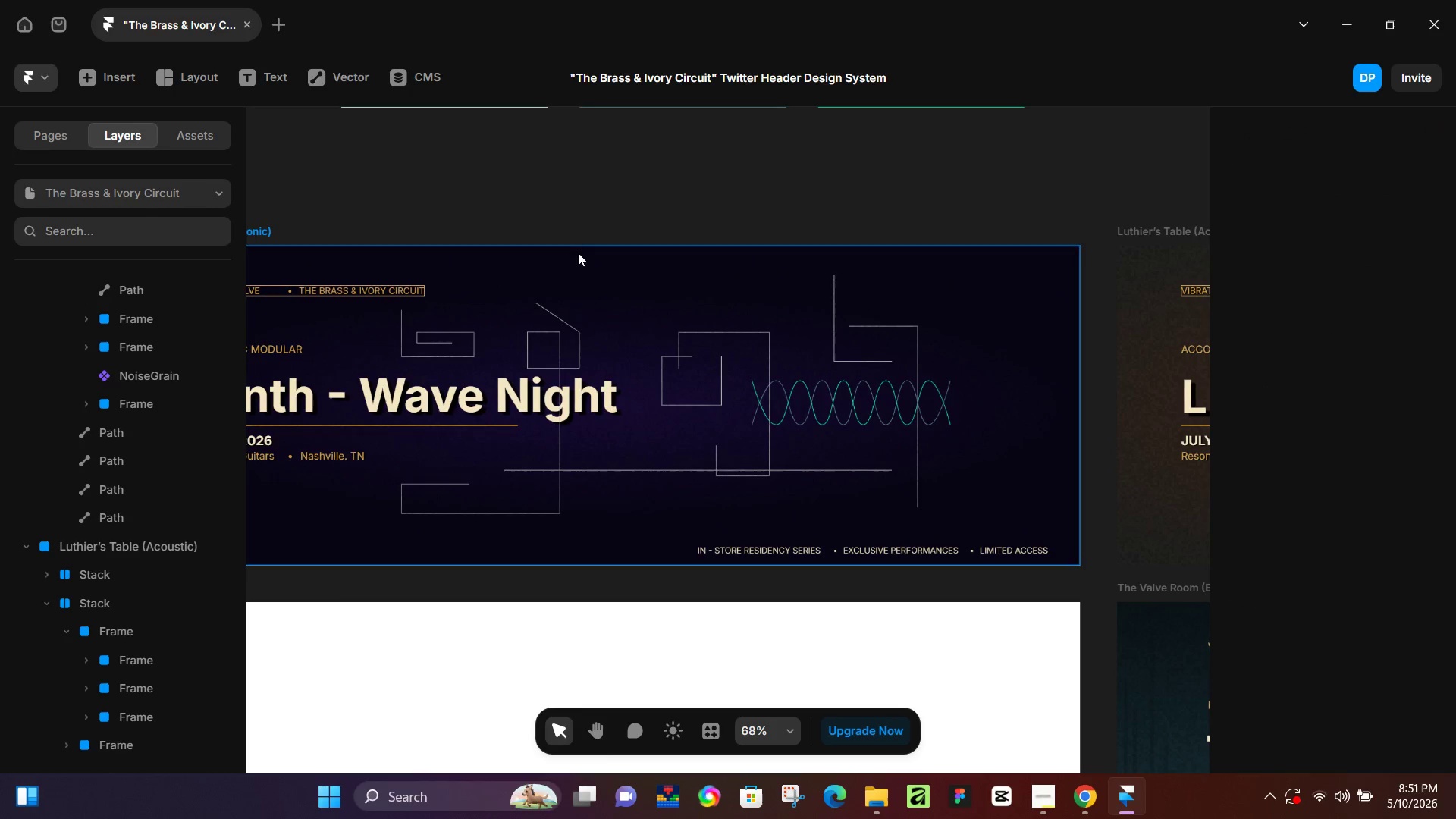 
key(P)
 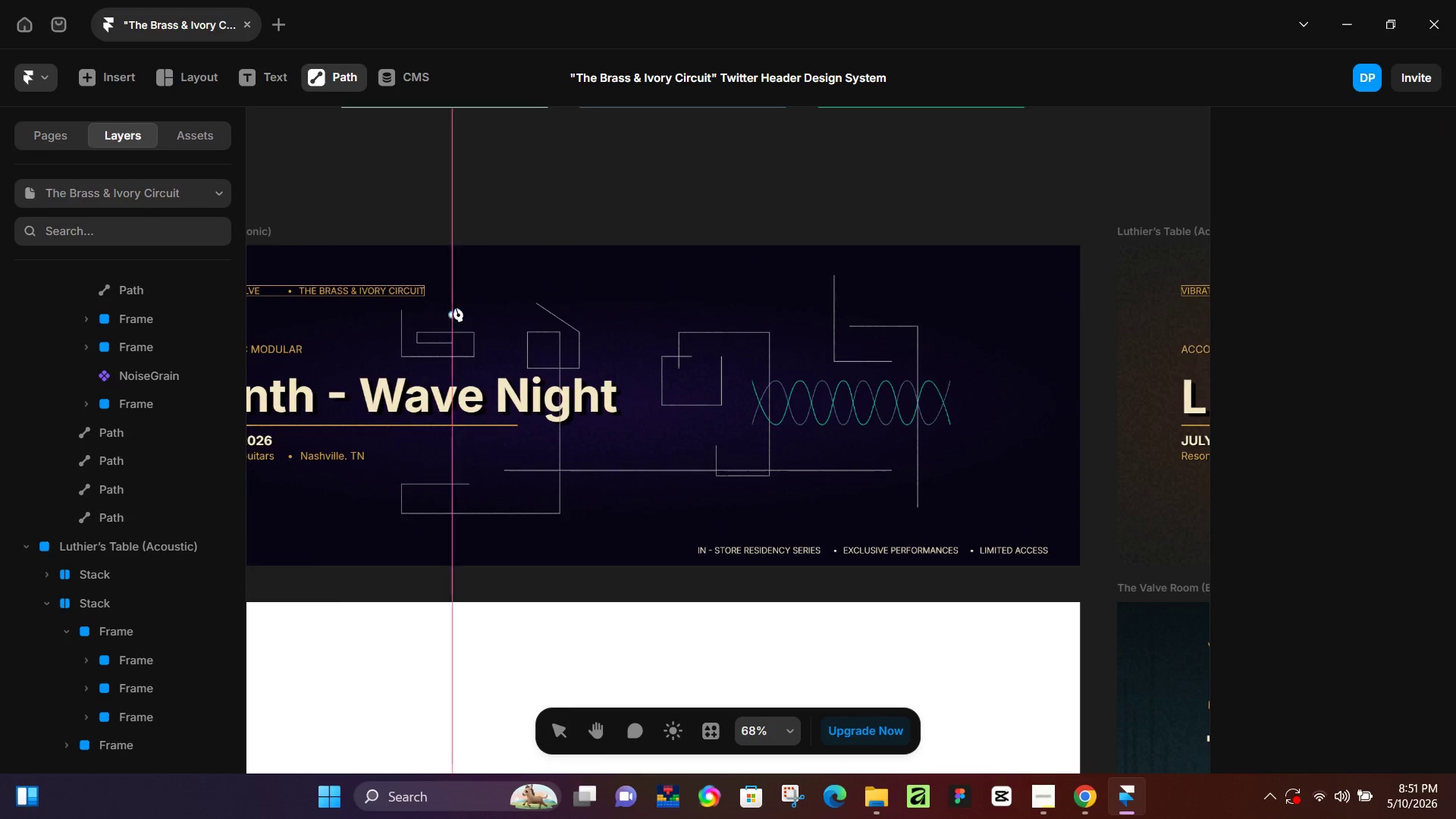 
left_click([457, 300])
 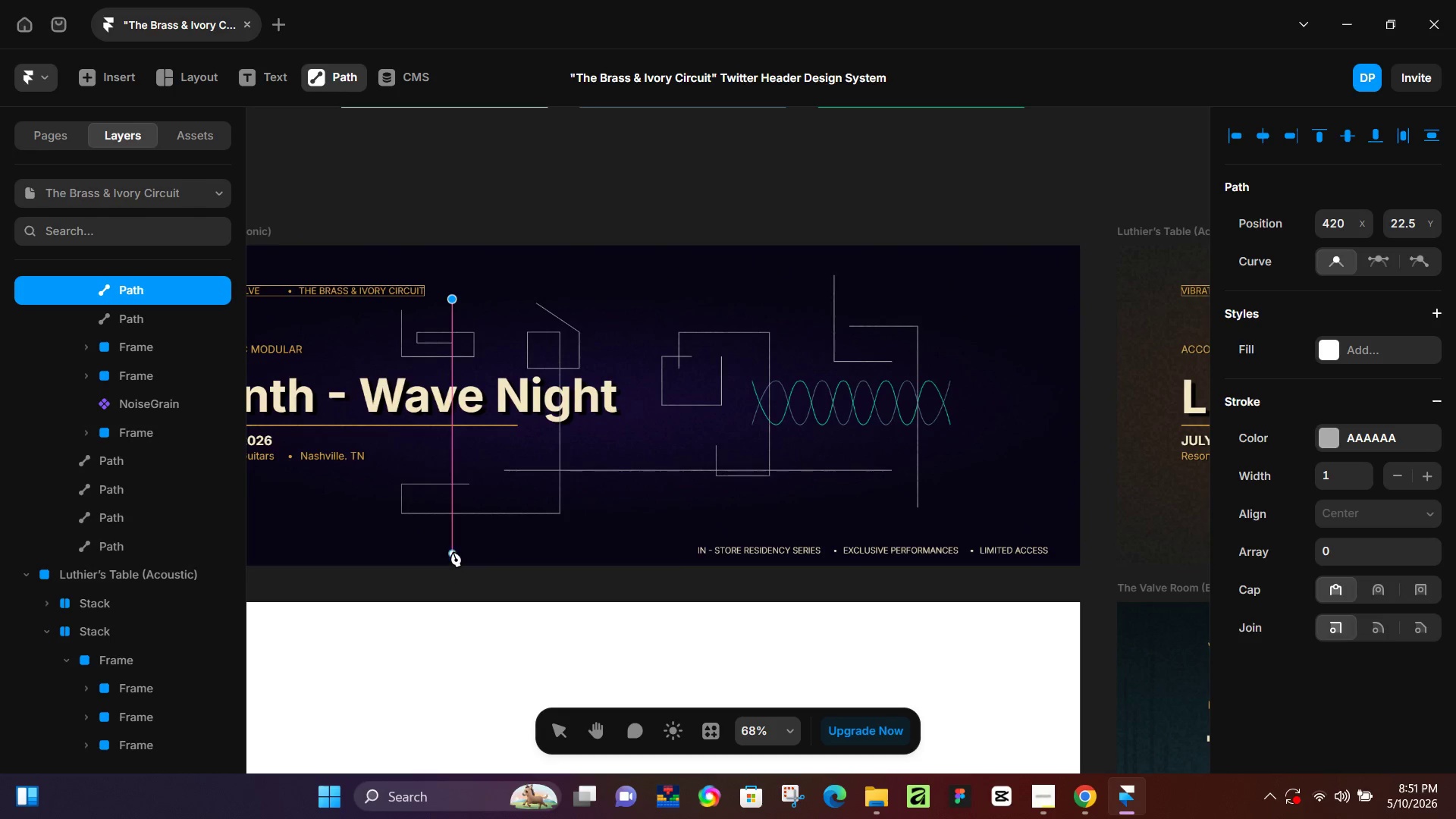 
left_click([453, 551])
 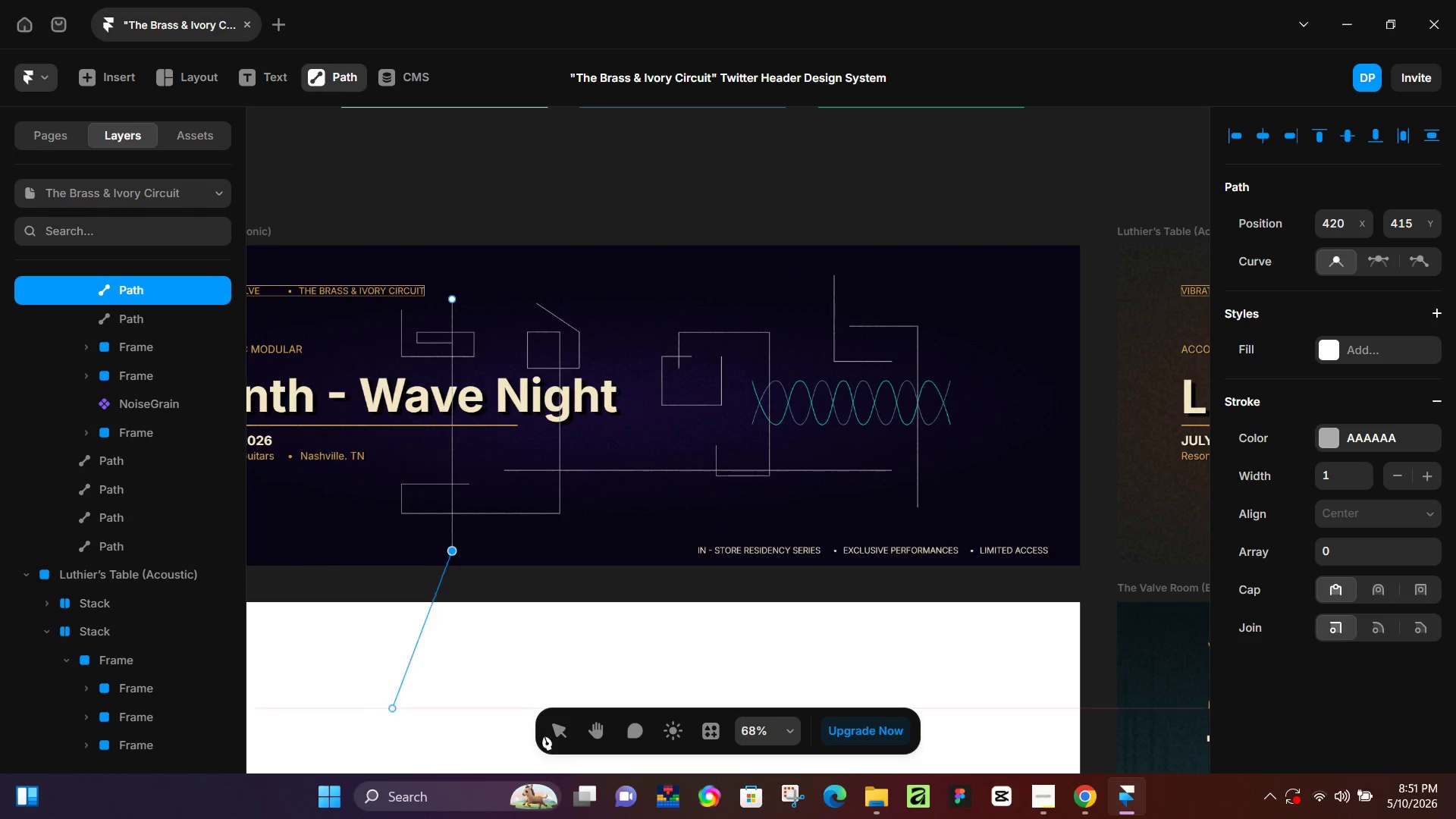 
left_click([566, 729])
 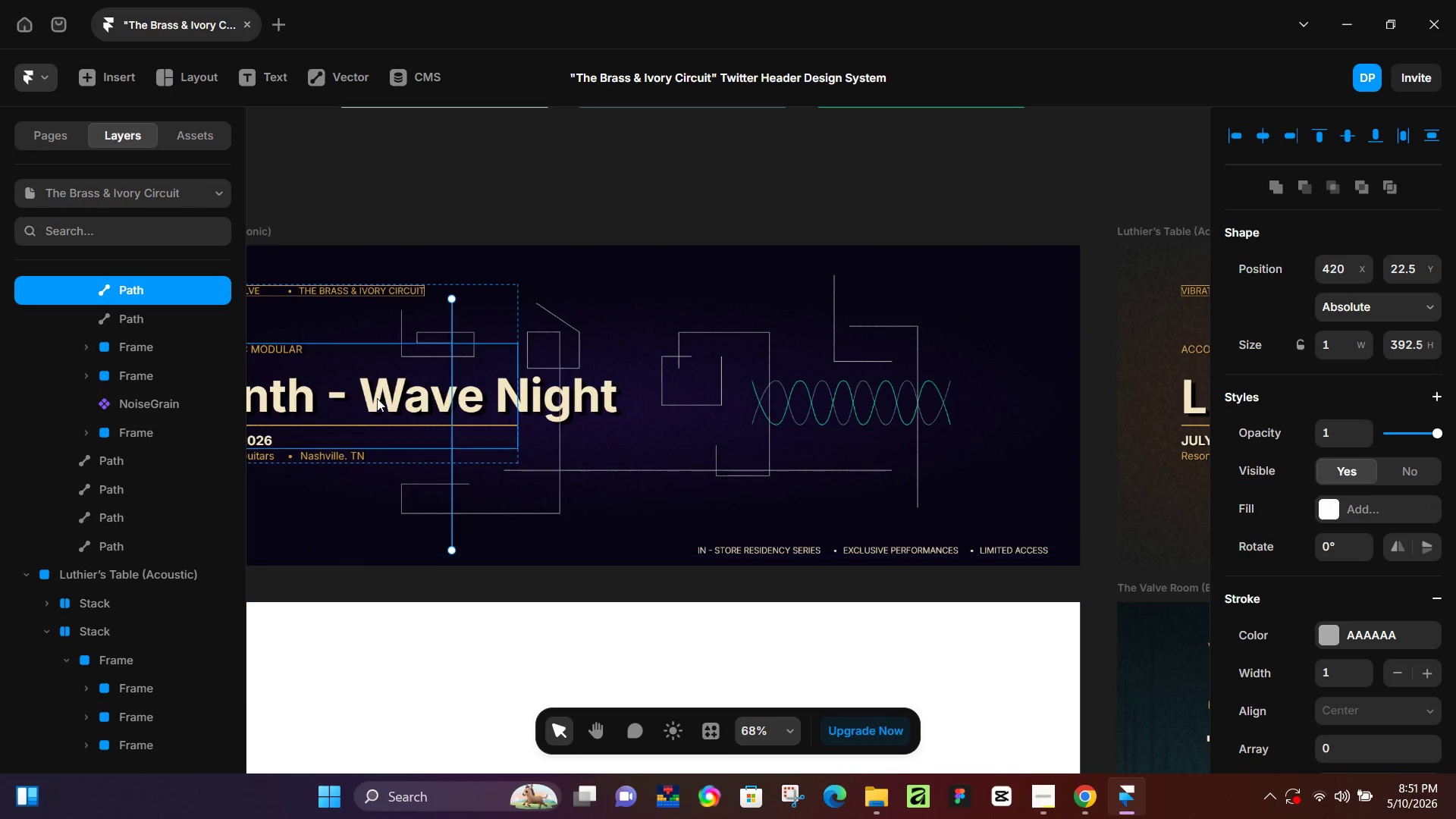 
key(P)
 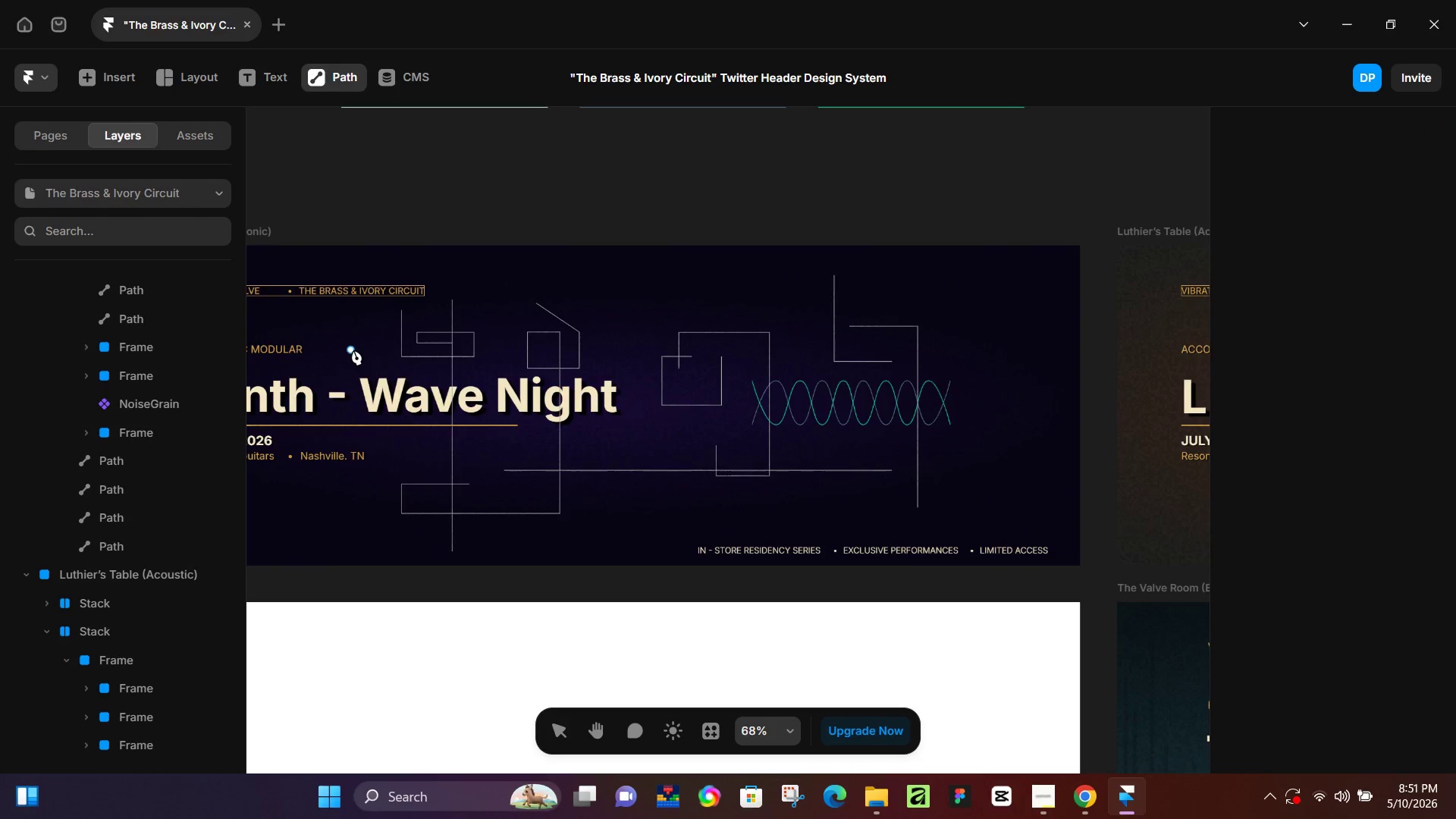 
left_click([353, 350])
 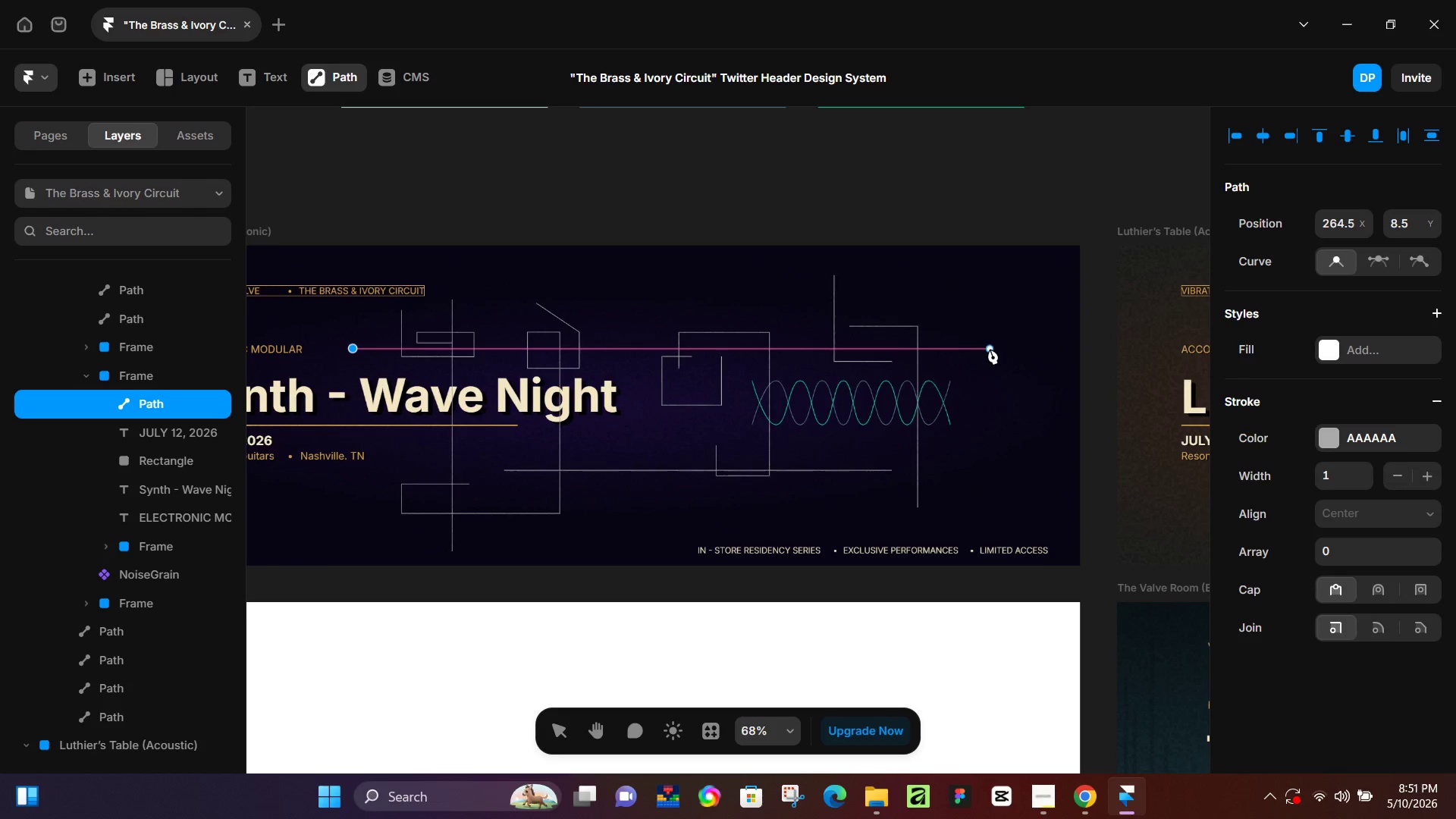 
left_click([990, 349])
 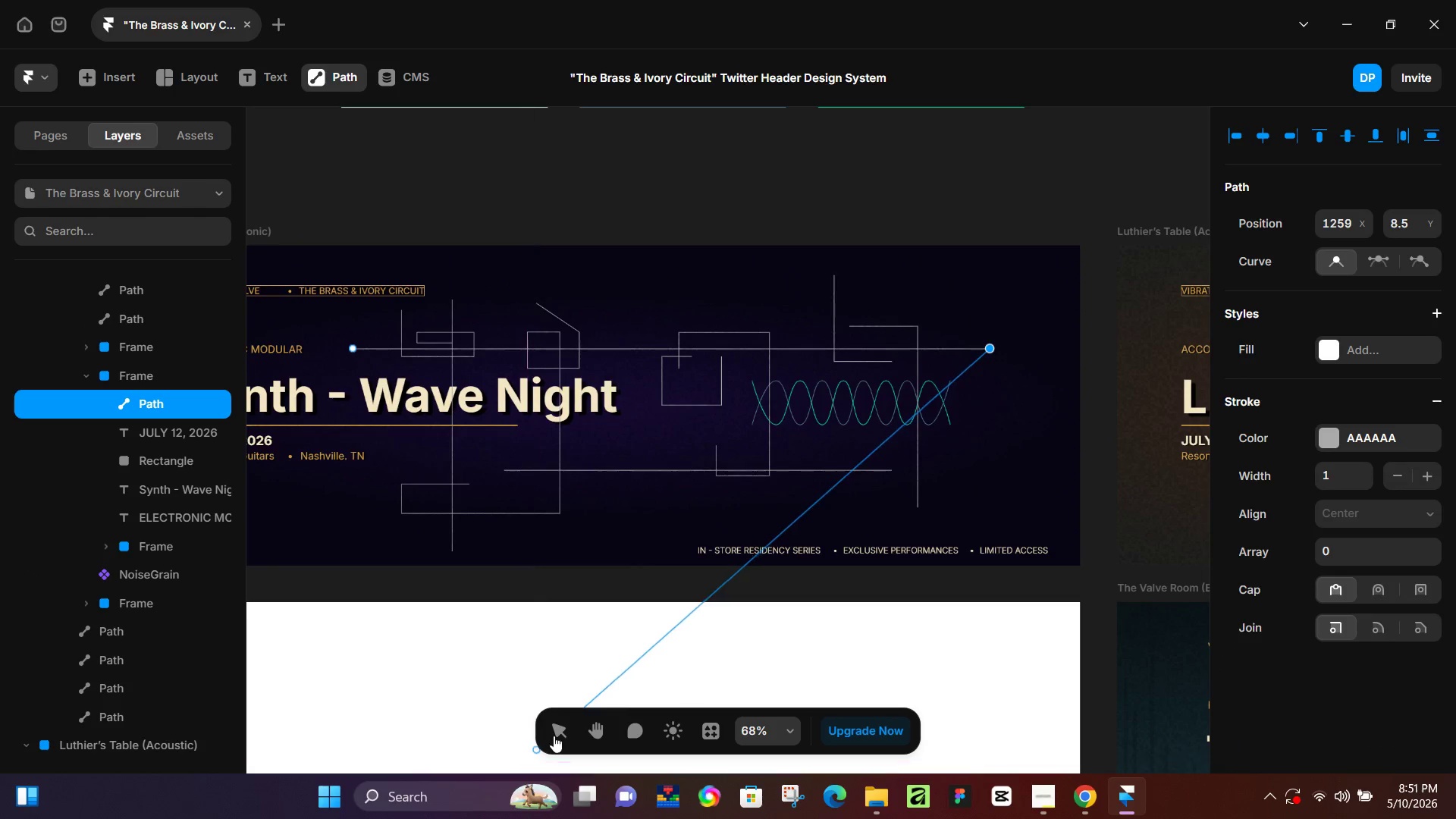 
left_click([566, 726])
 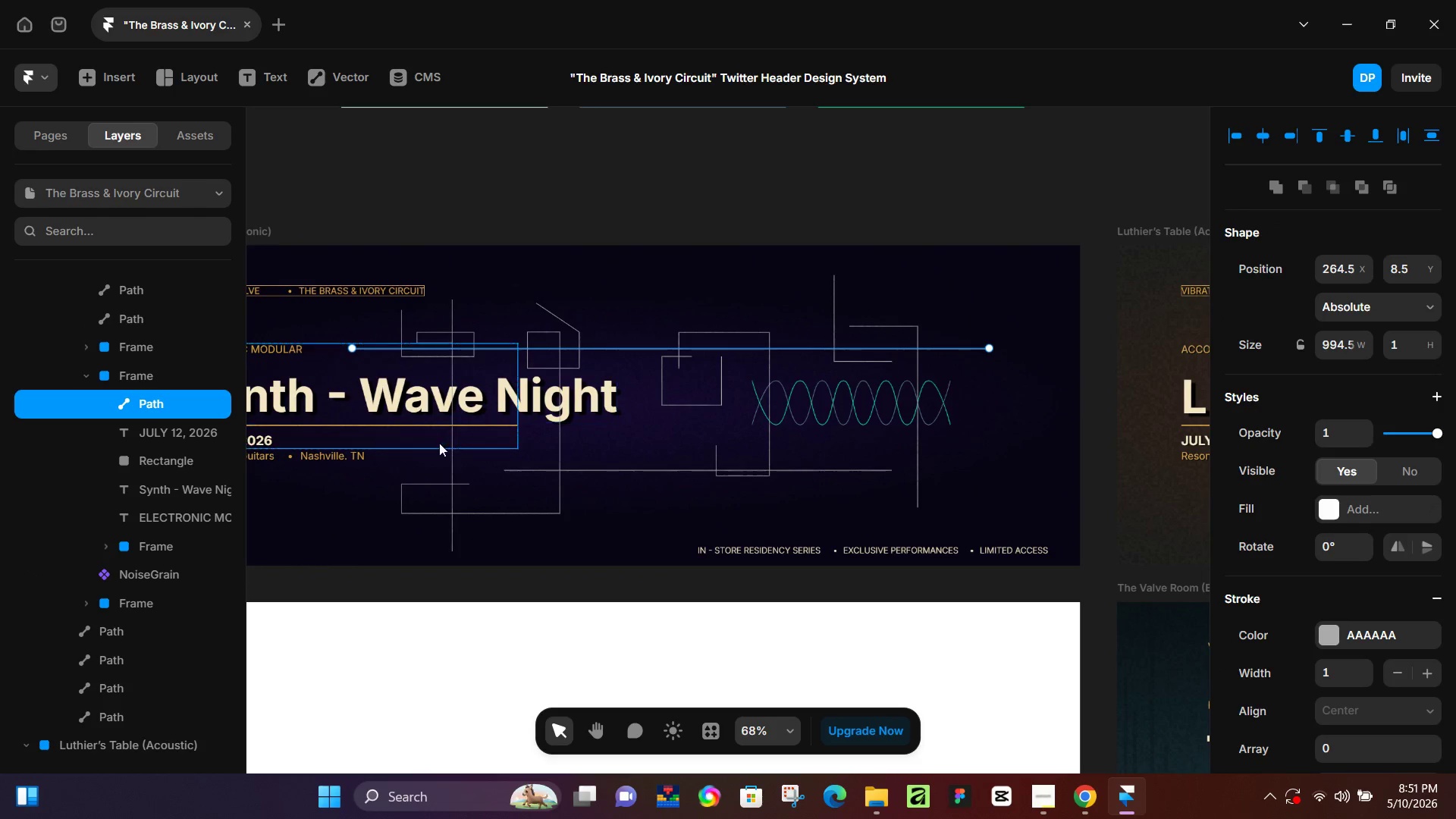 
key(P)
 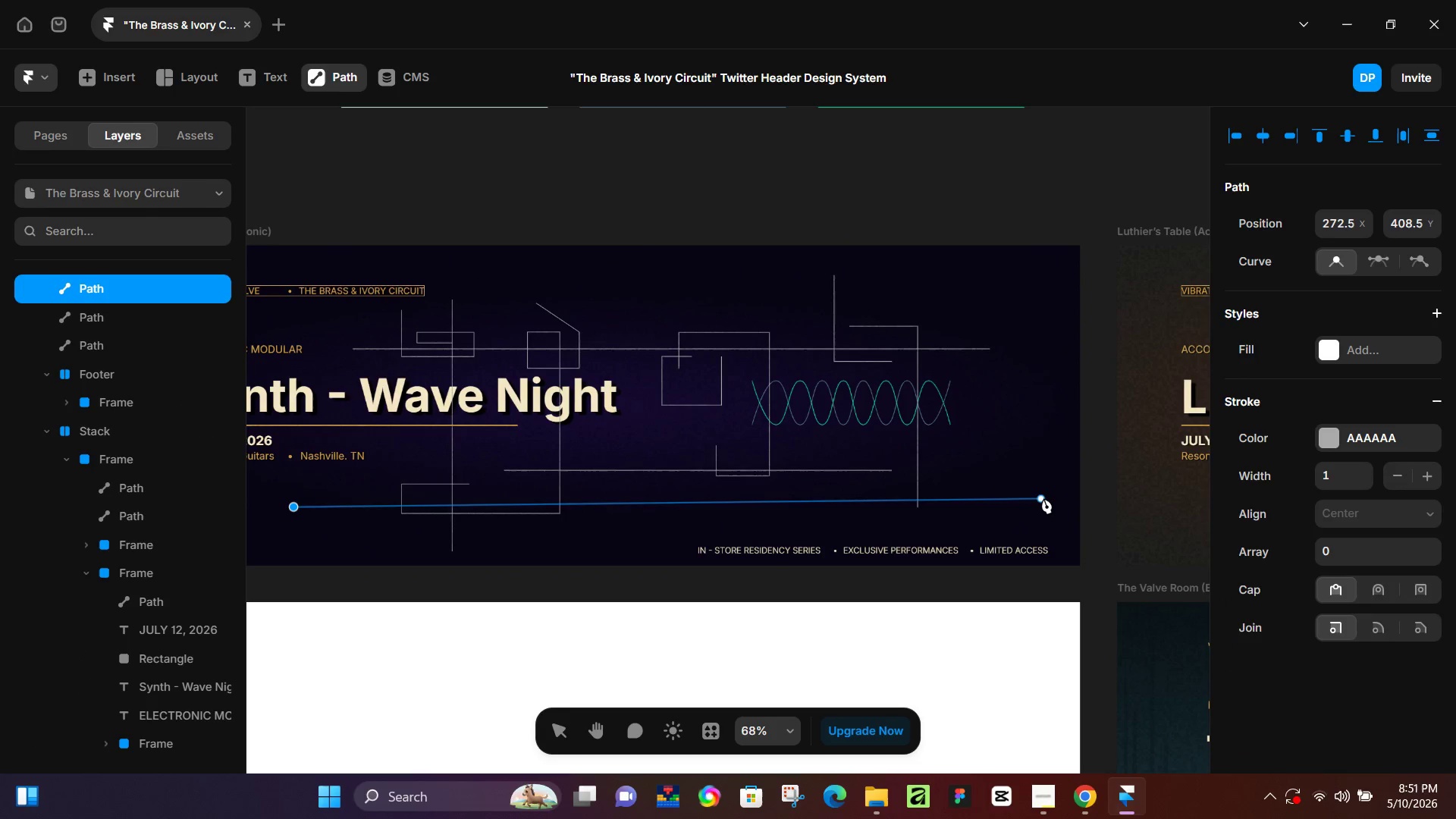 
left_click([1056, 498])
 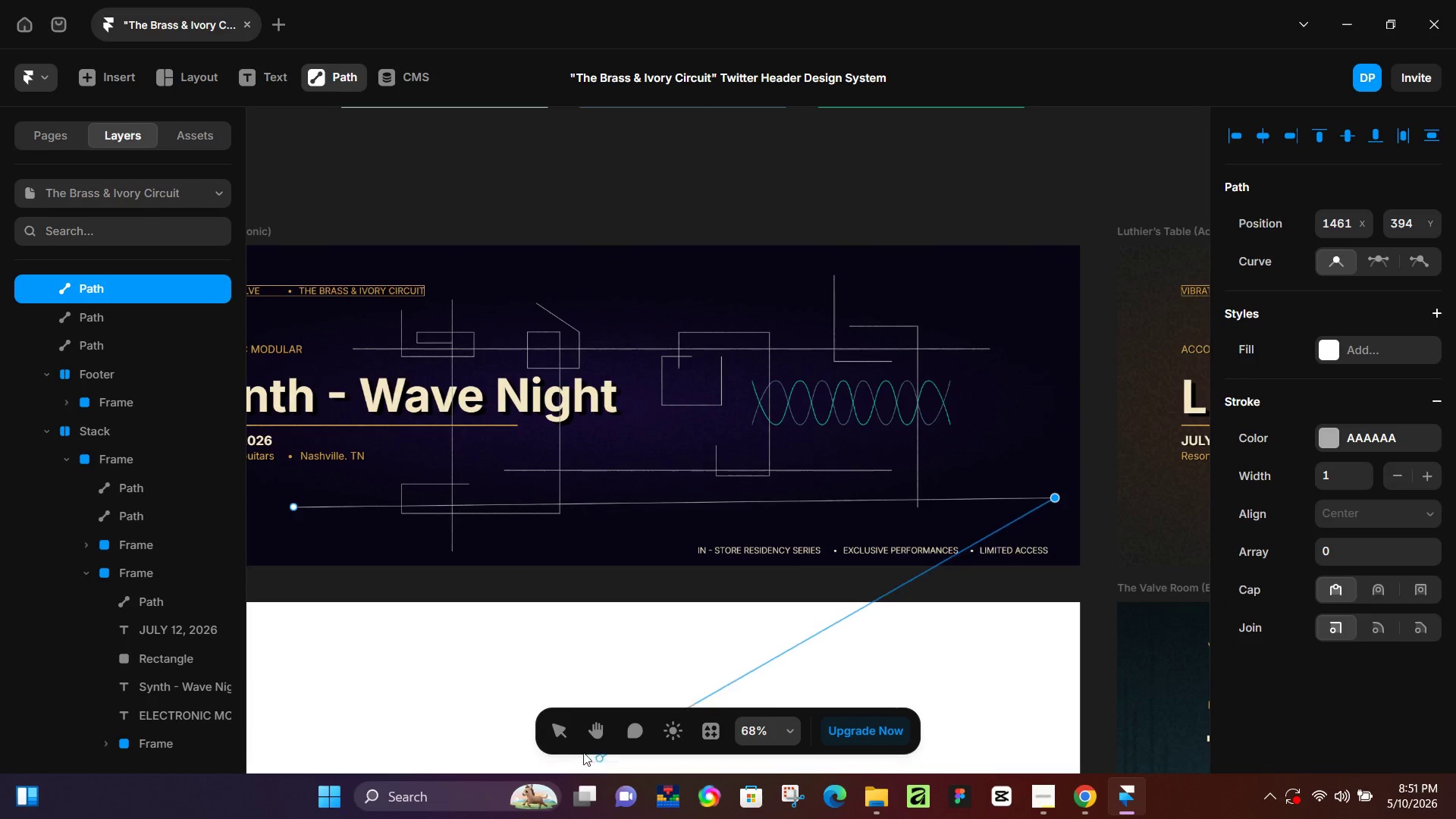 
left_click([551, 735])
 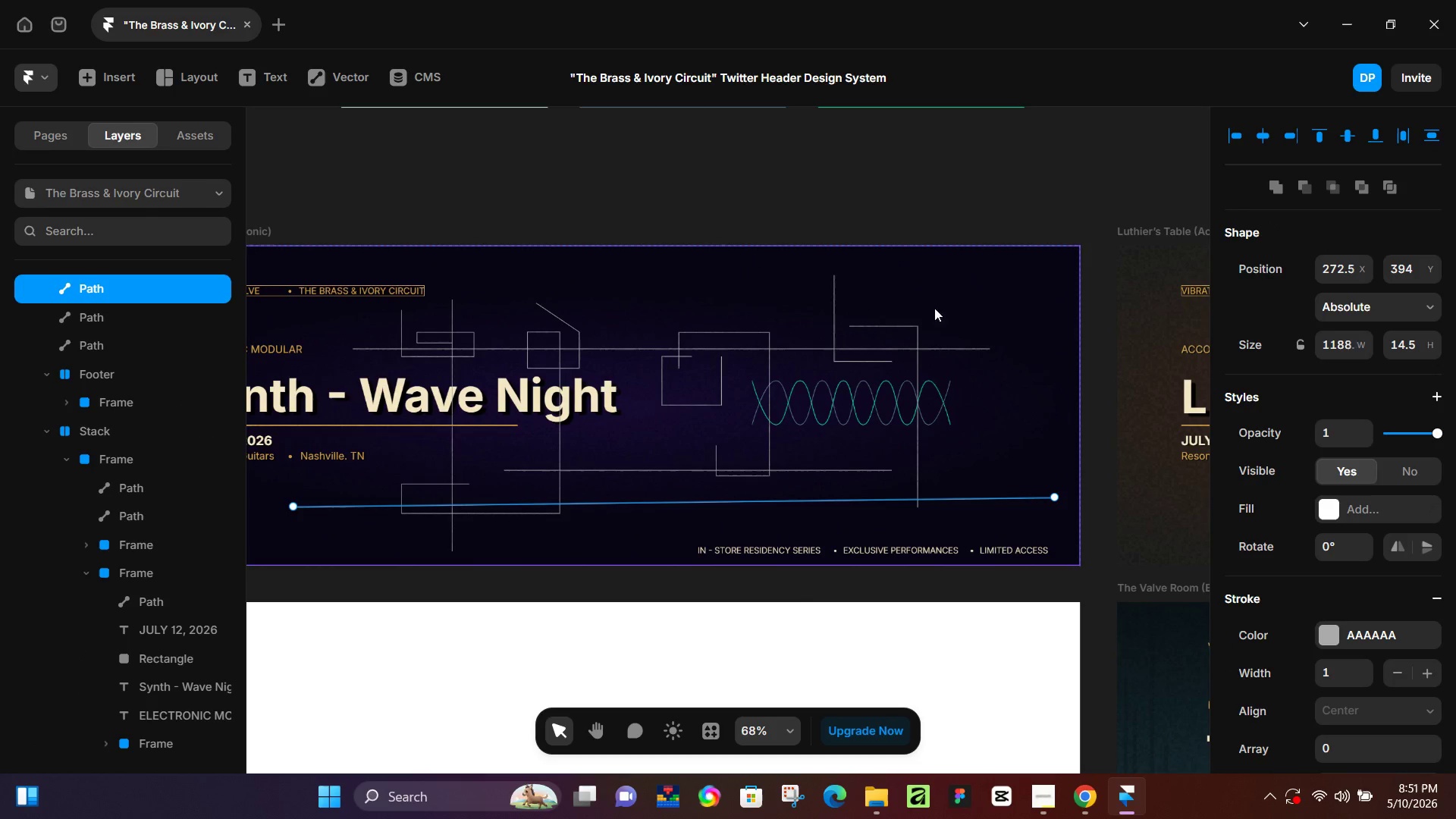 
key(P)
 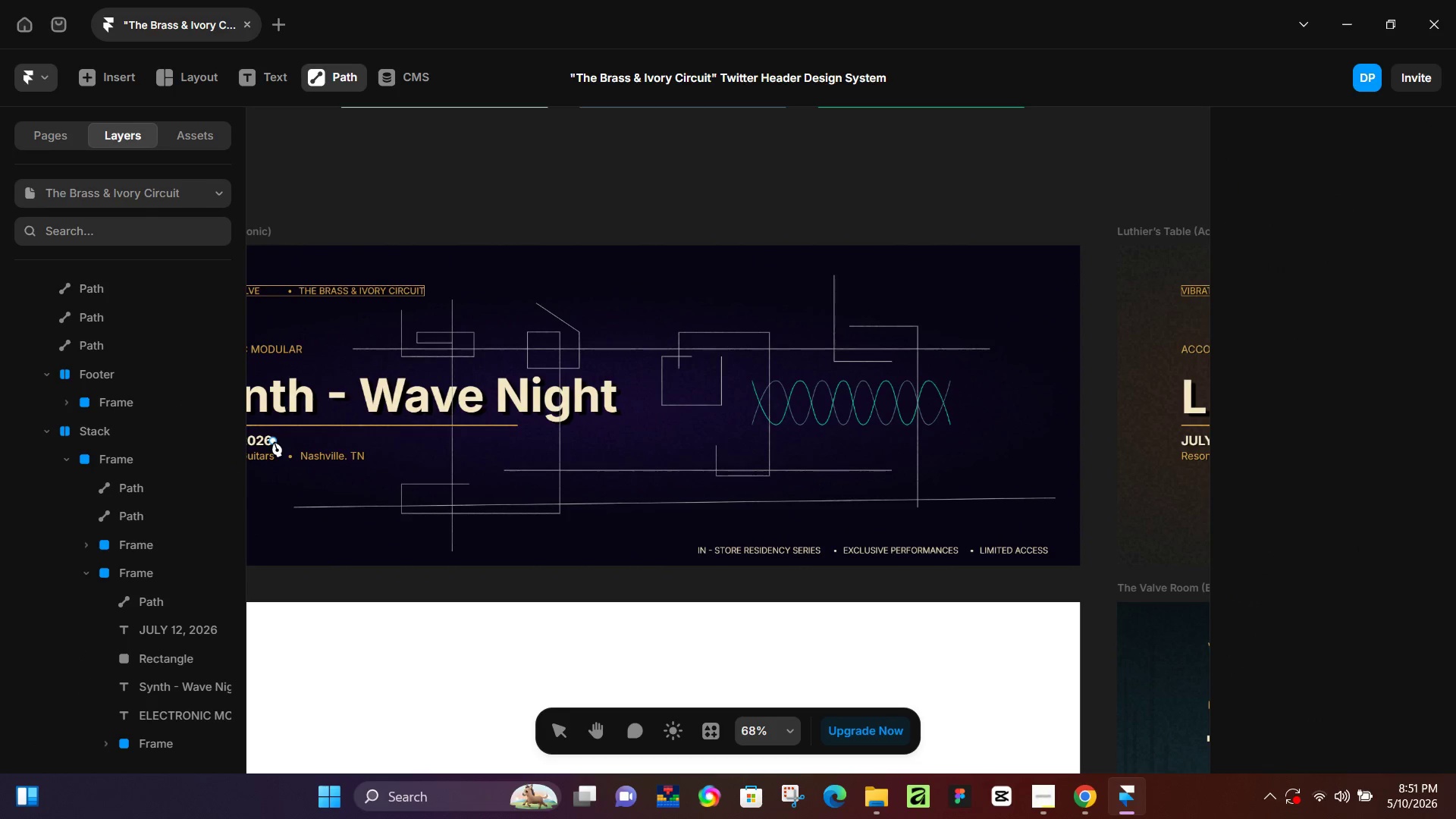 
hold_key(key=Space, duration=0.94)
 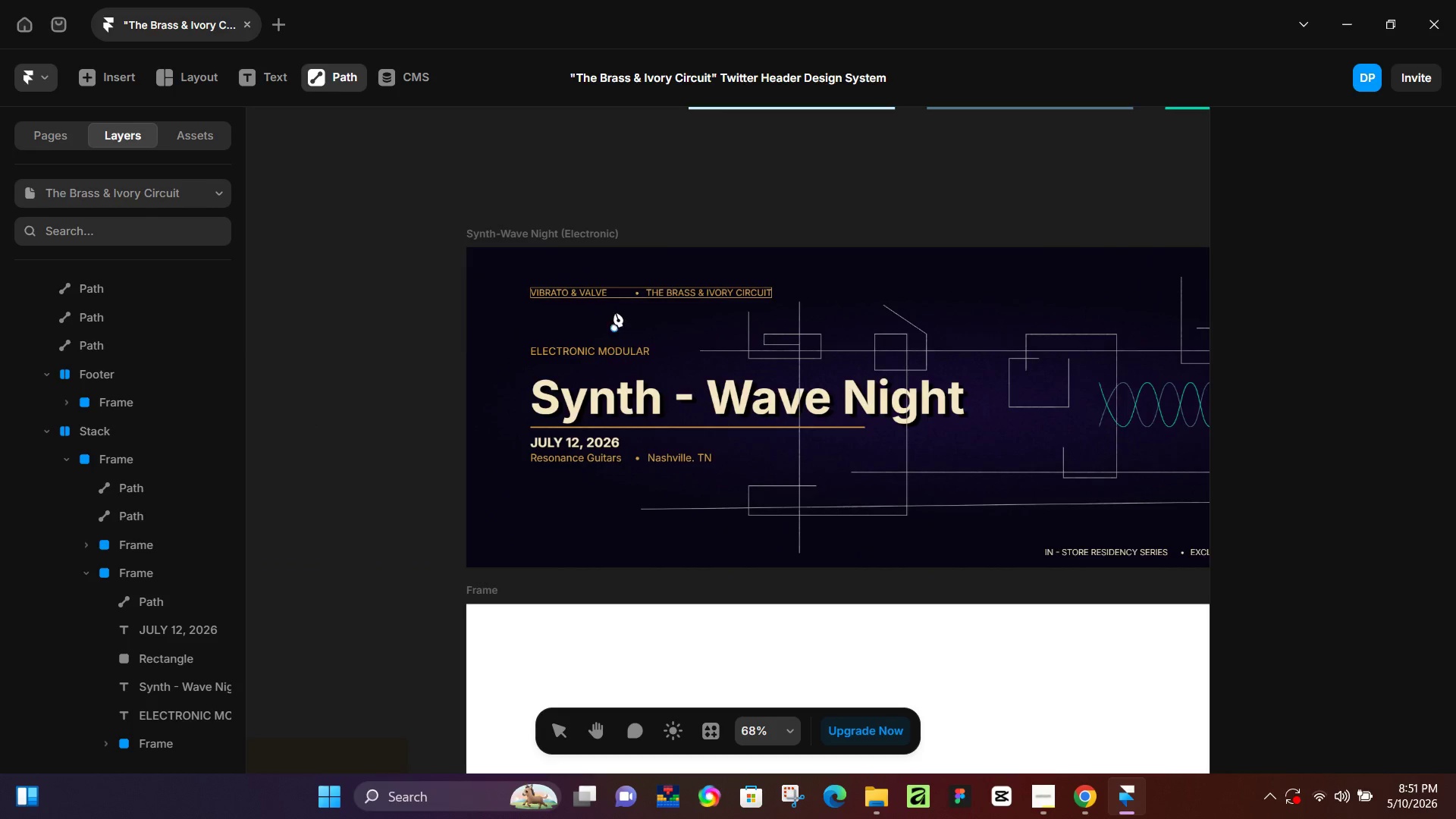 
left_click_drag(start_coordinate=[438, 435], to_coordinate=[786, 438])
 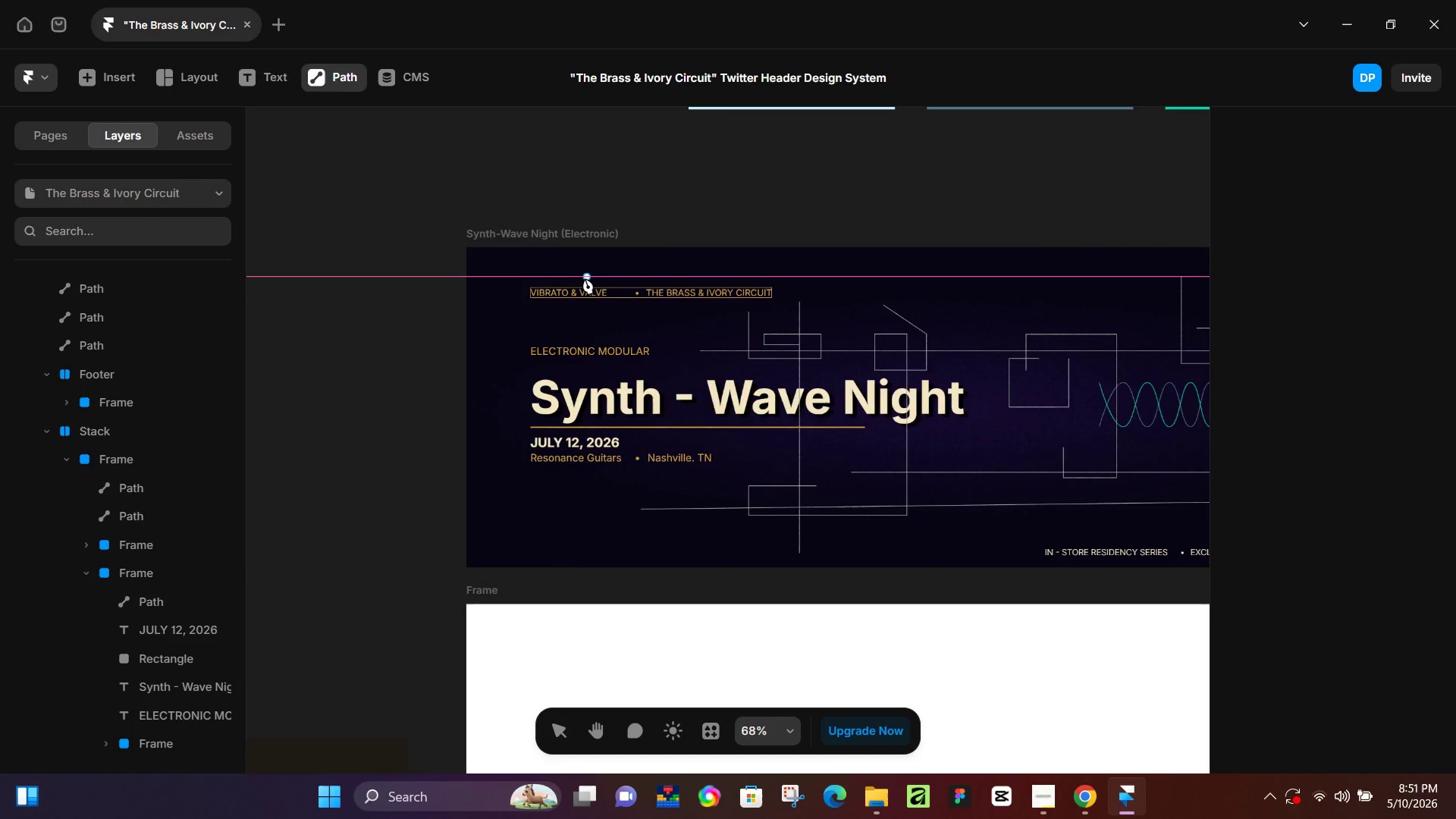 
left_click([579, 275])
 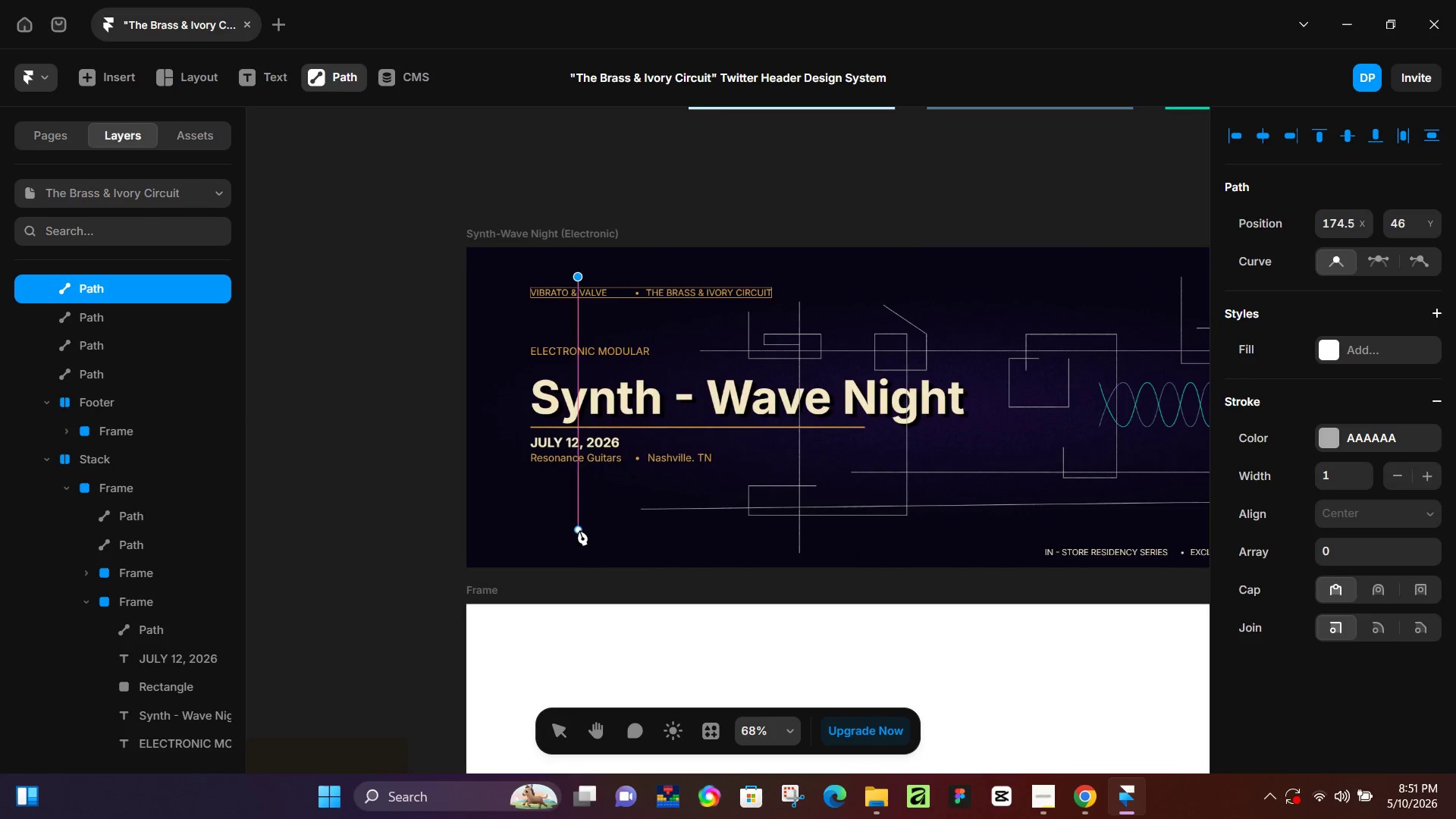 
left_click([580, 530])
 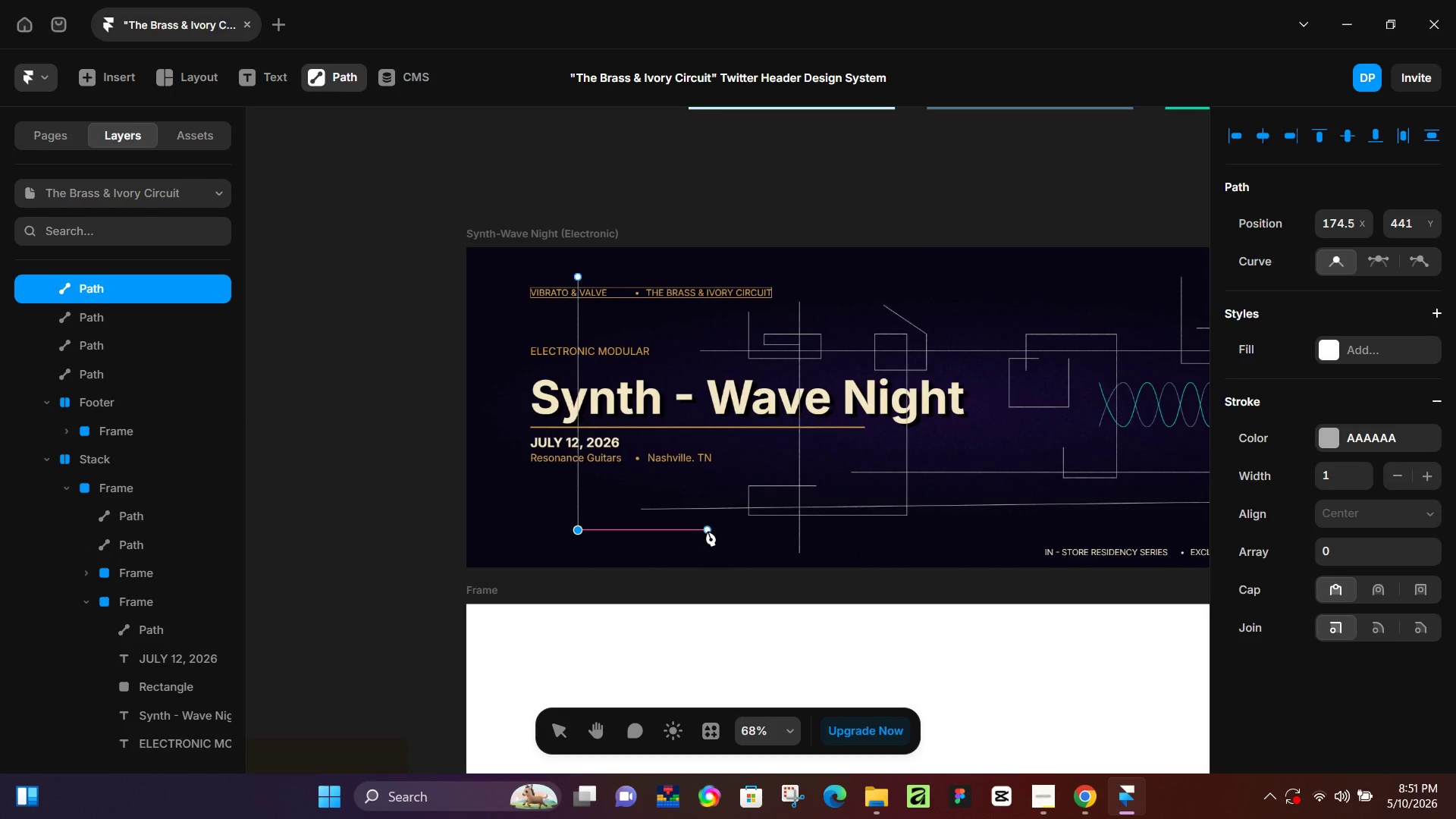 
left_click([708, 531])
 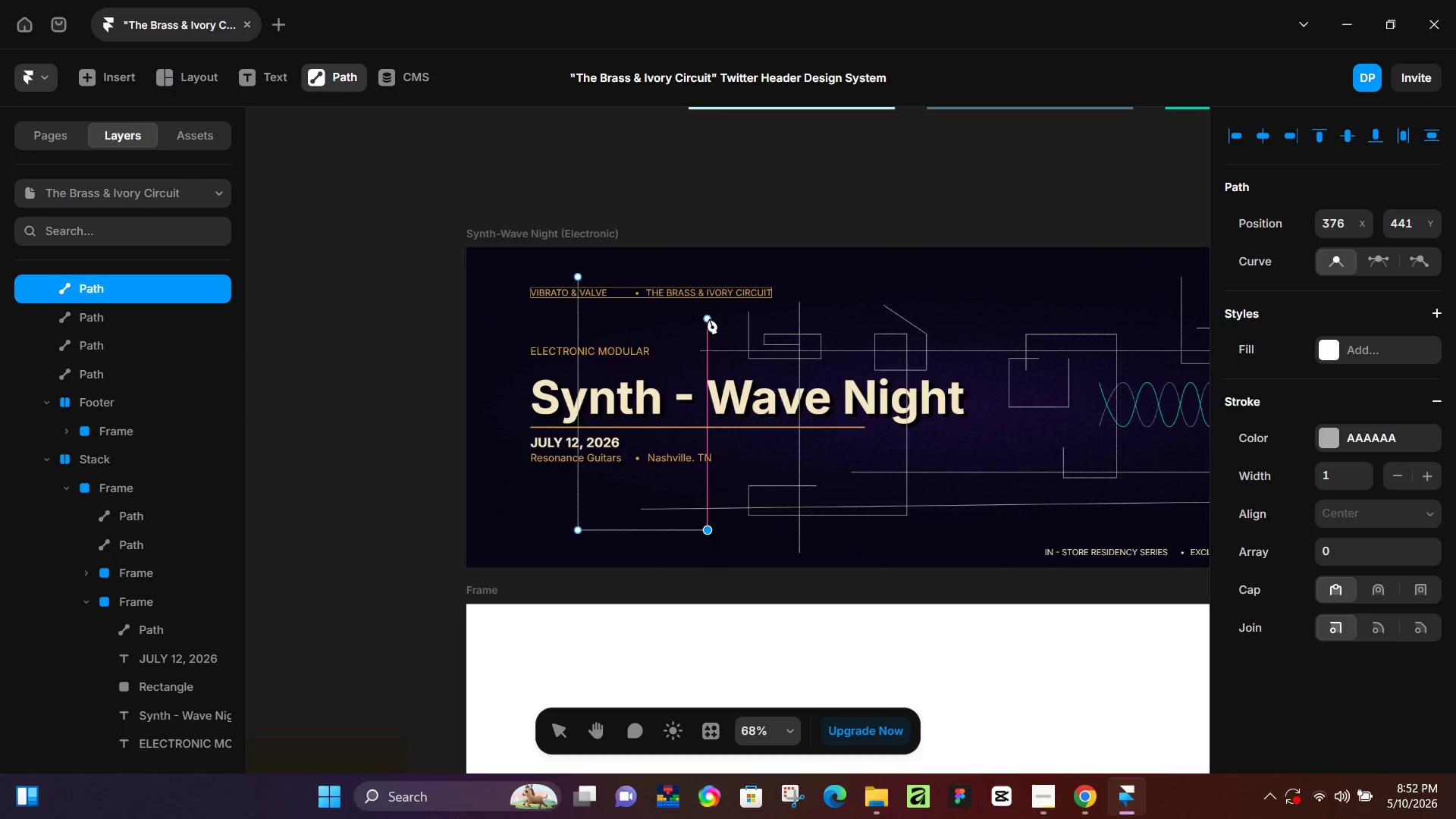 
left_click([709, 318])
 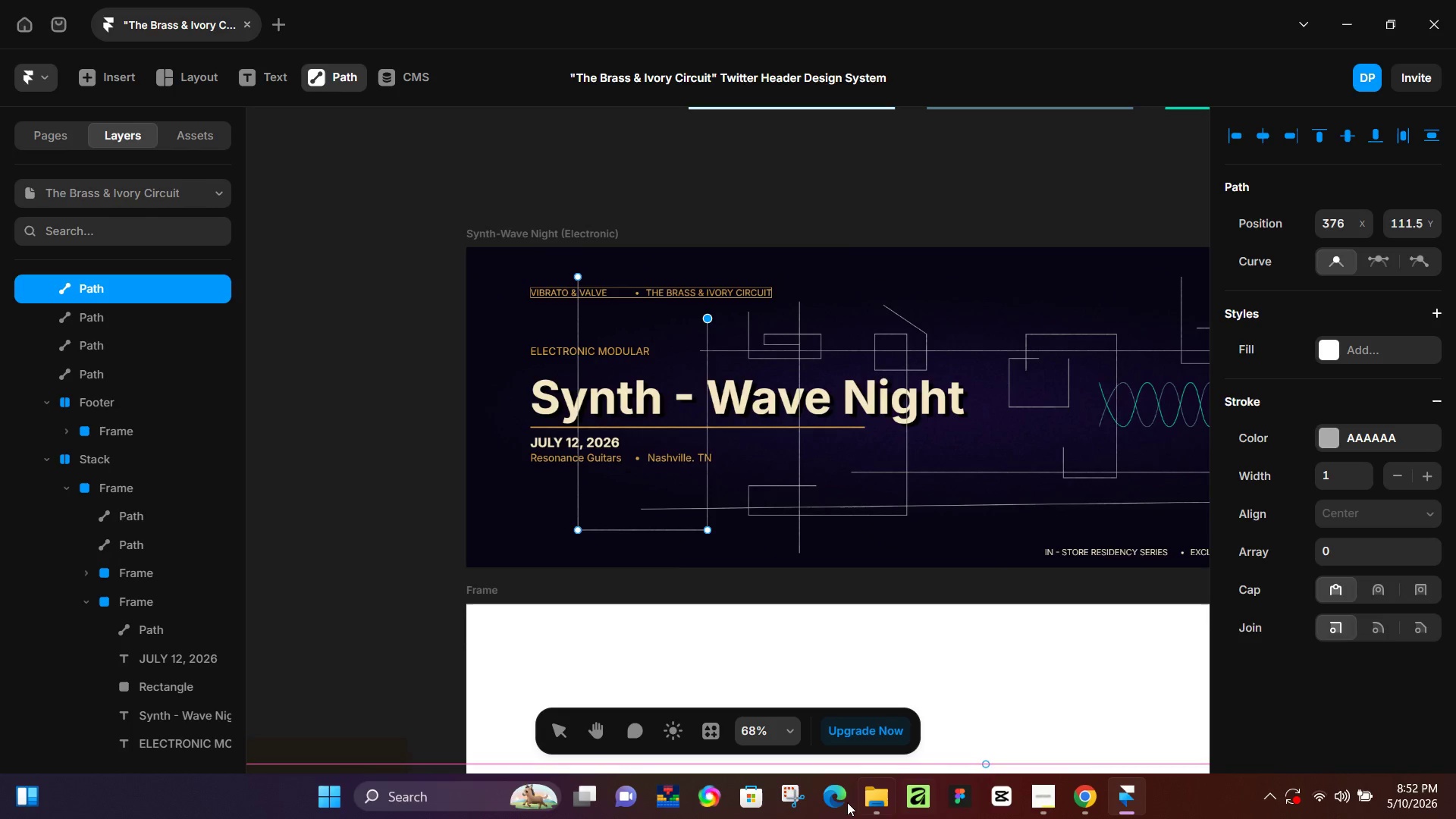 
left_click([570, 731])
 